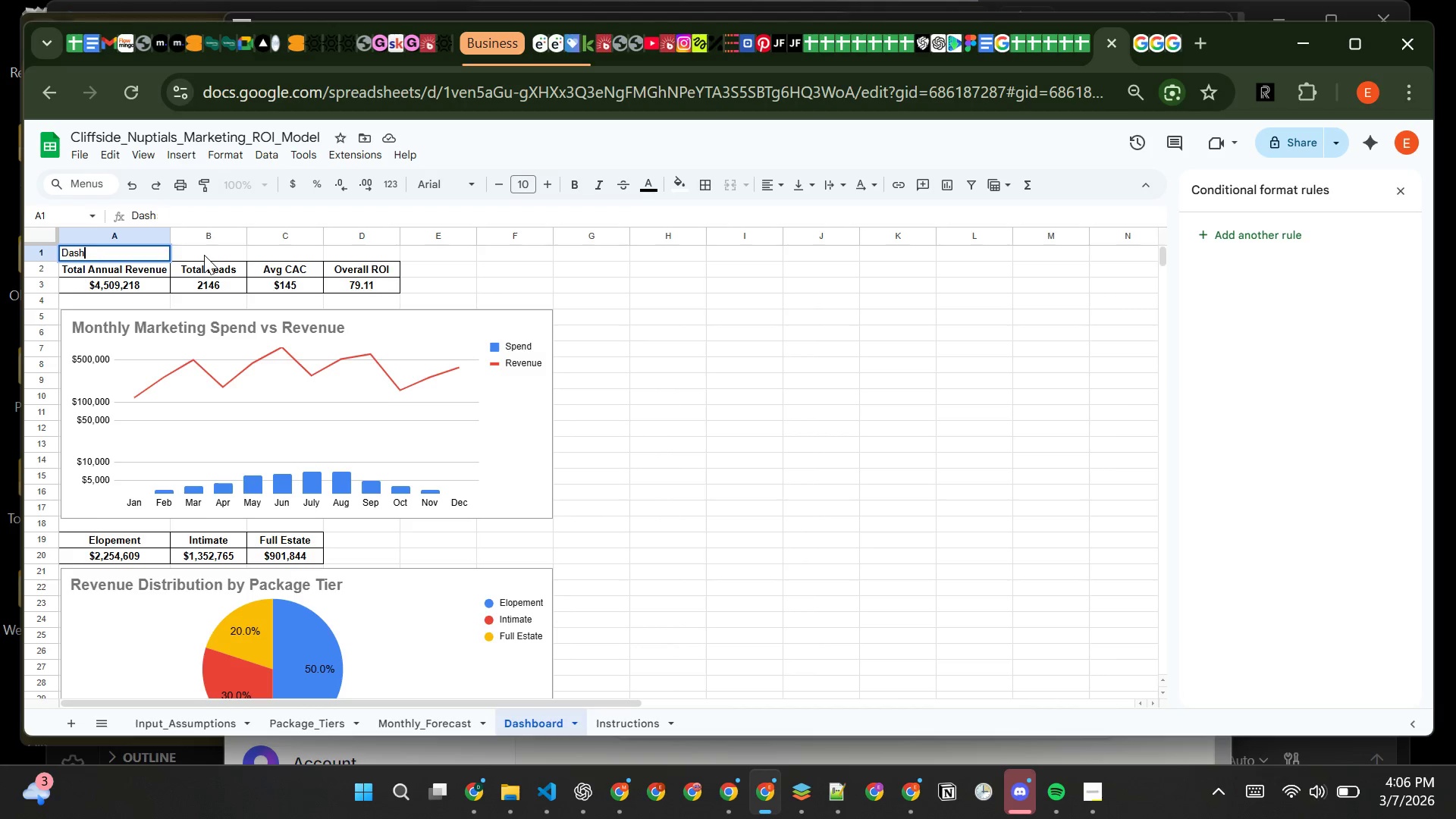 
key(Backspace)
 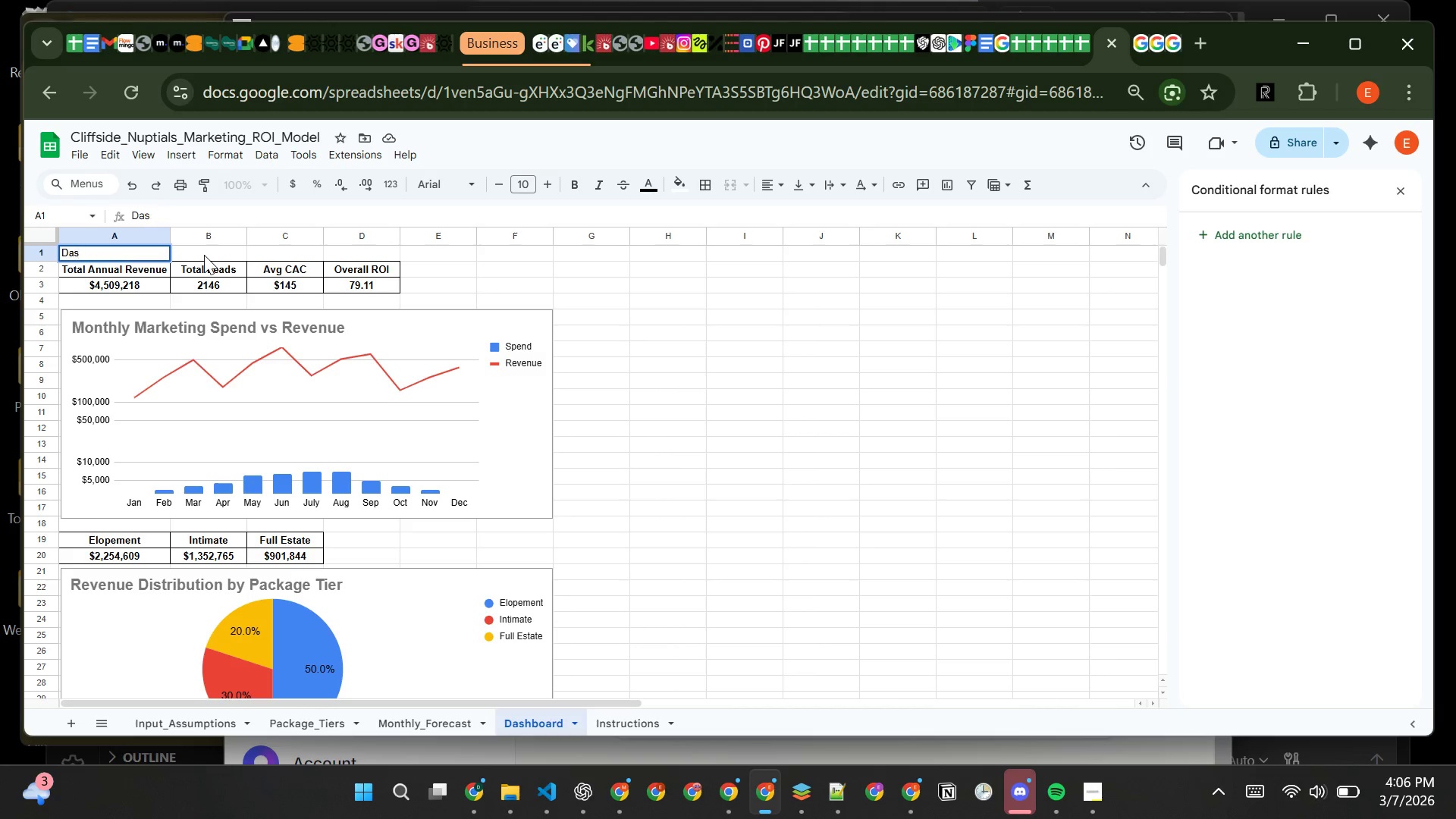 
key(Backspace)
 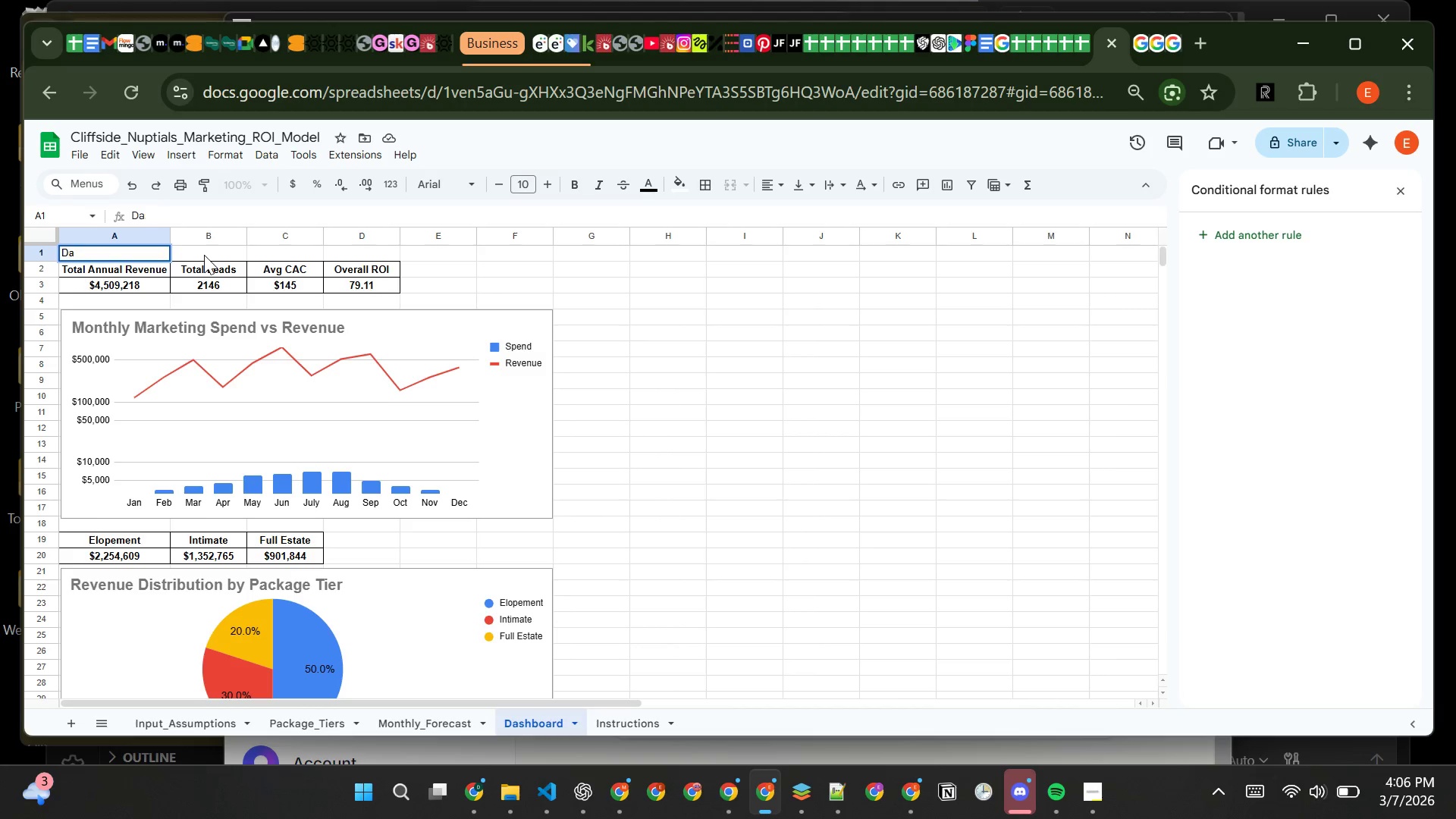 
key(Backspace)
 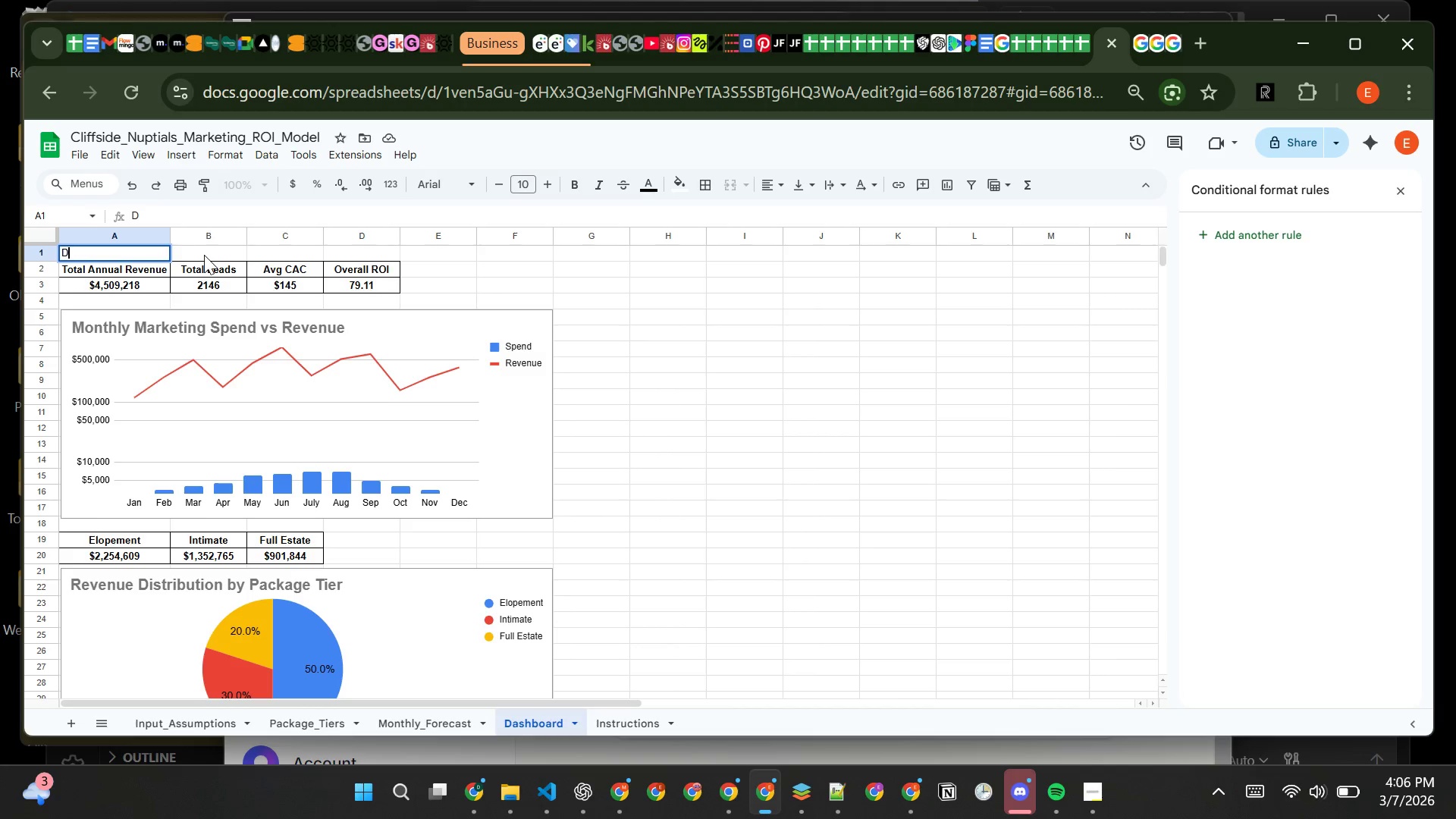 
key(Backspace)
 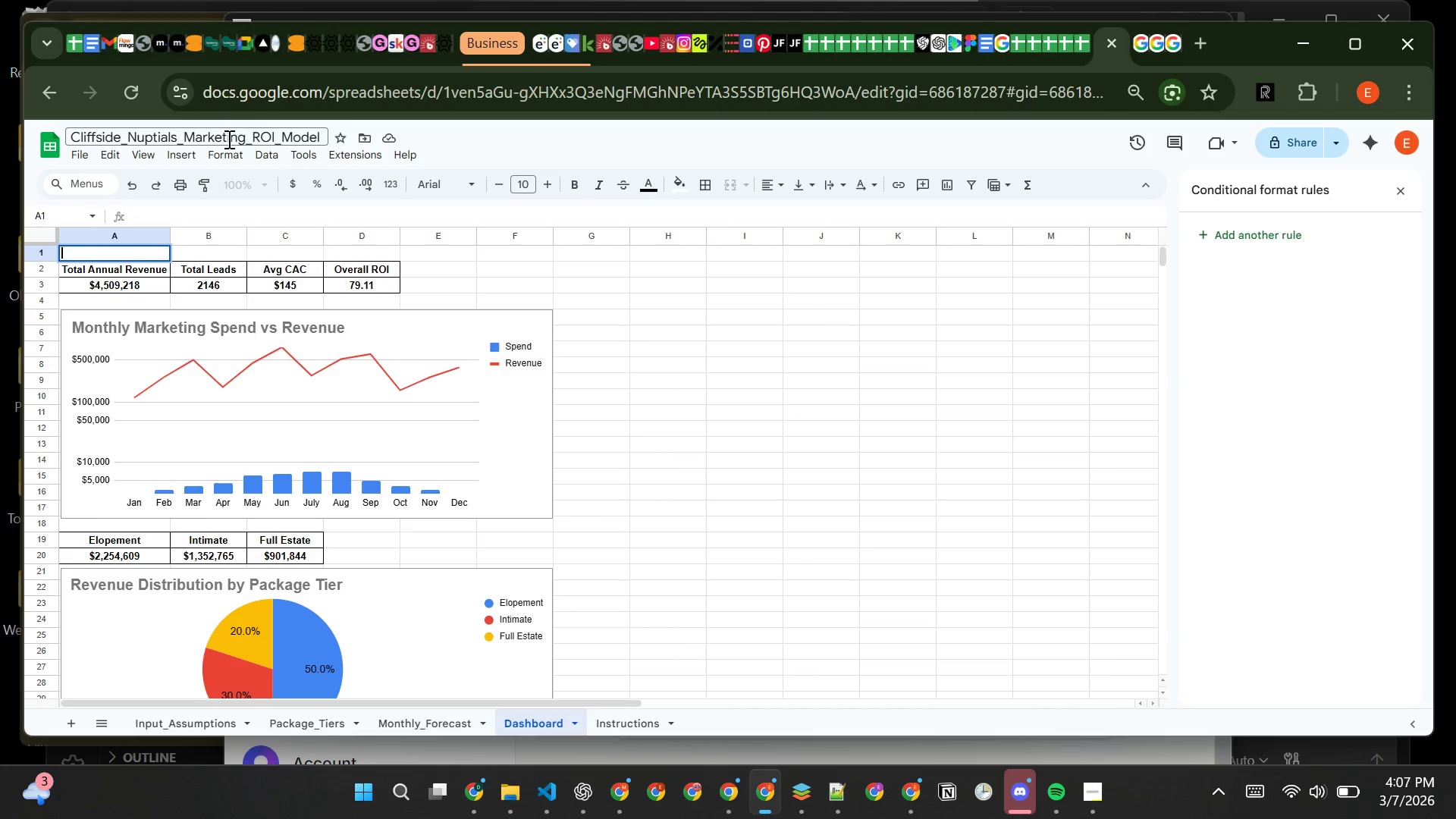 
type(Clif)
key(Backspace)
type(ffside Nuptials )
 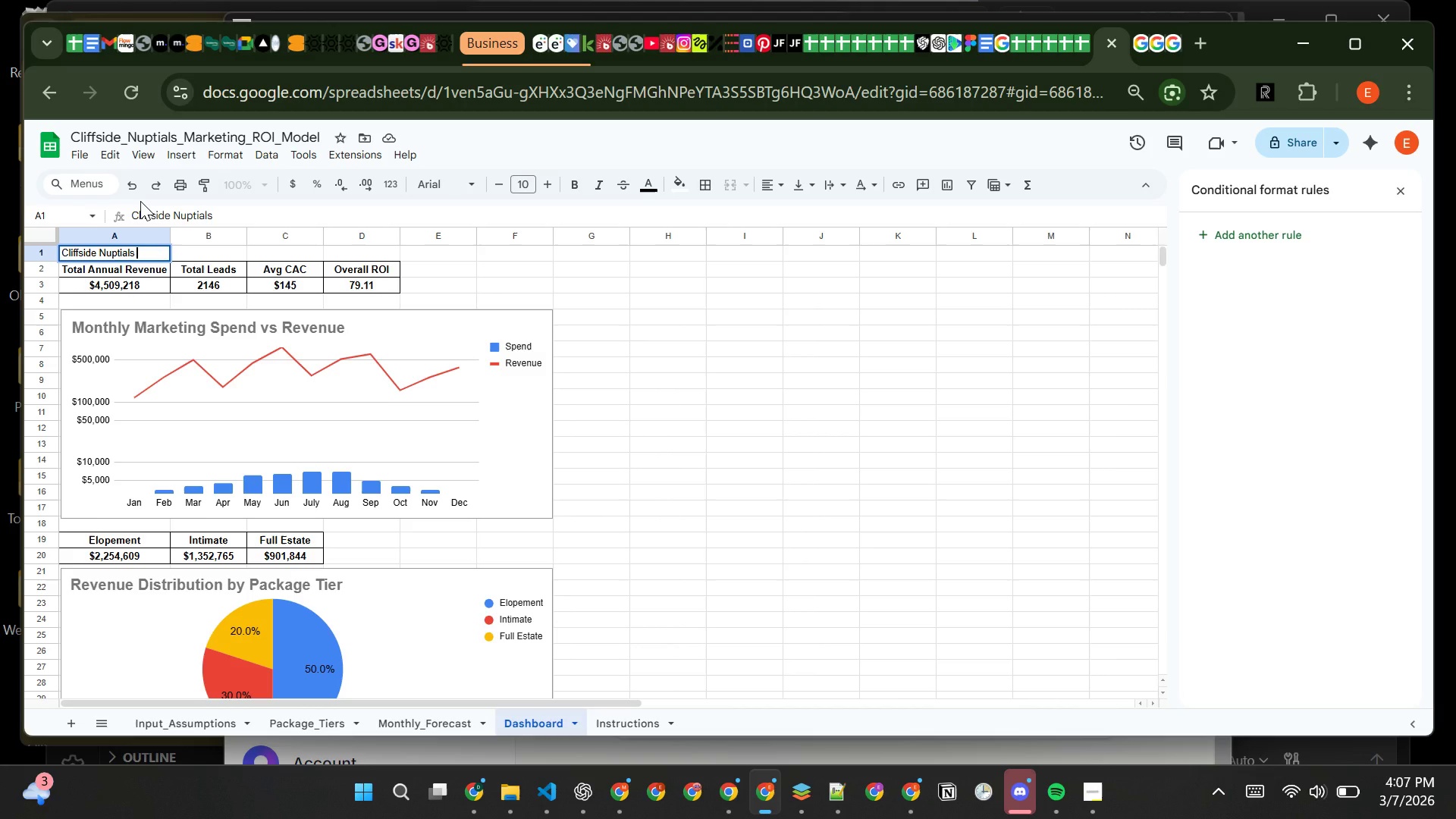 
type( Dashboard)
 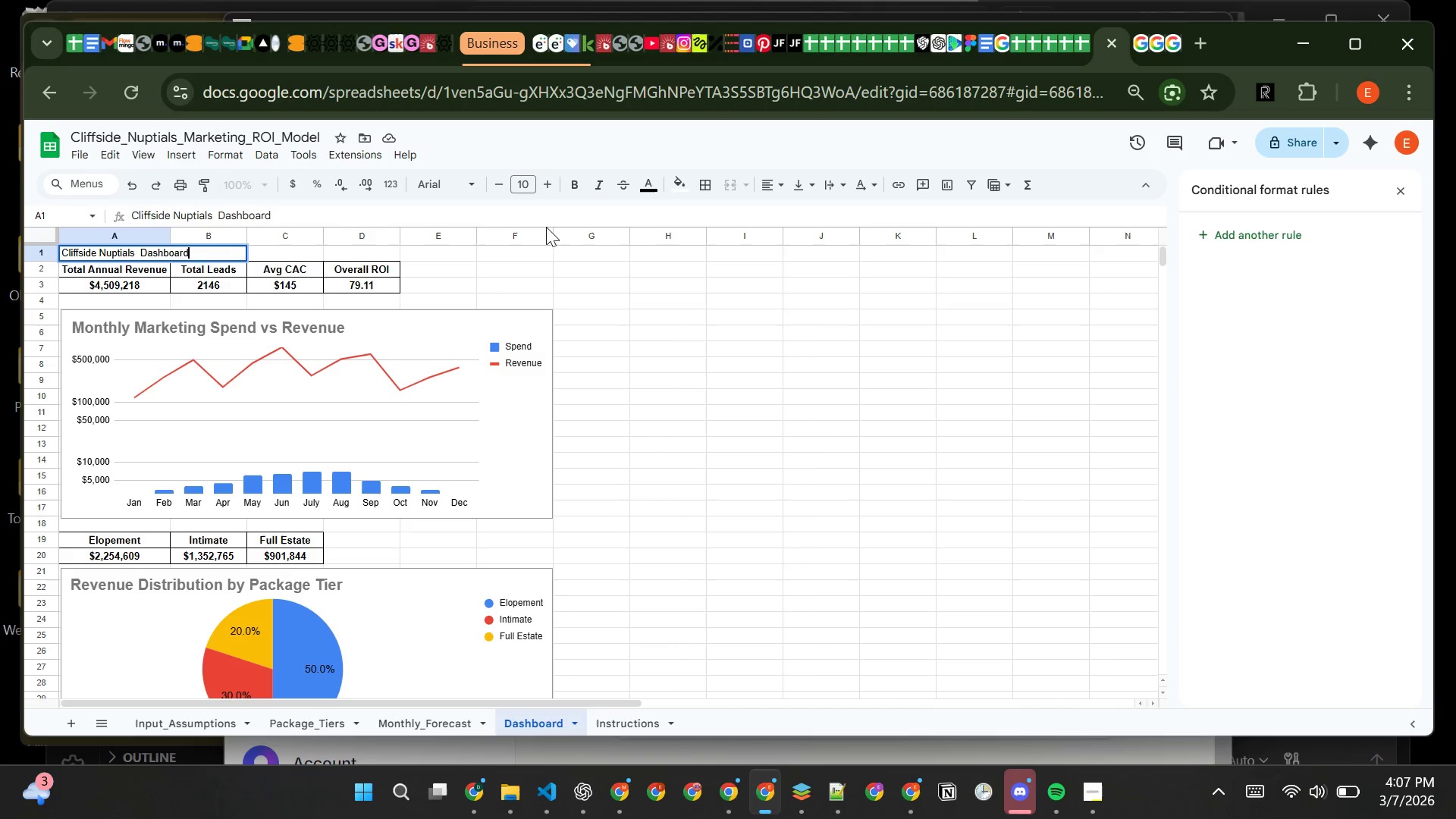 
left_click([530, 275])
 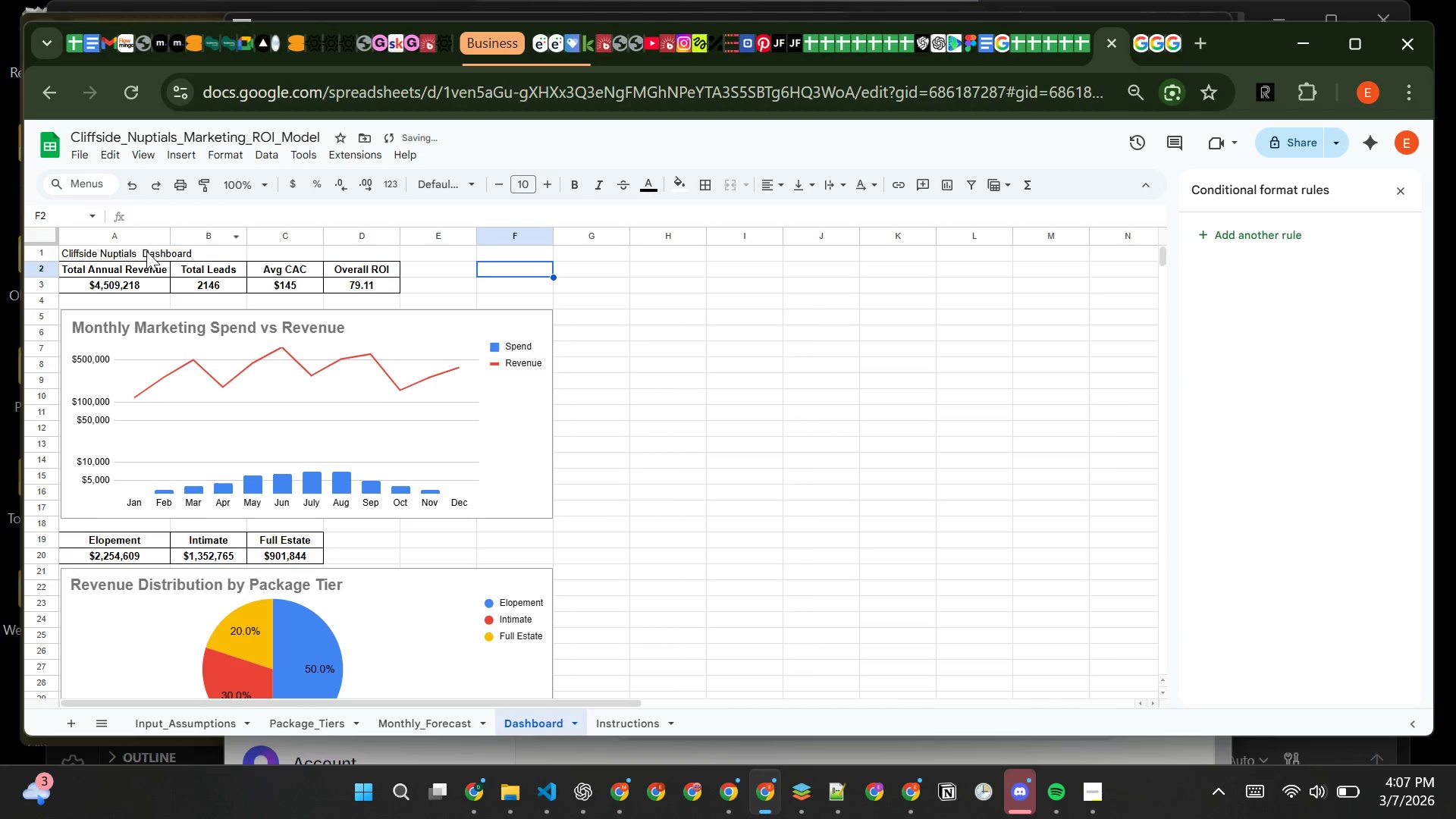 
left_click([149, 252])
 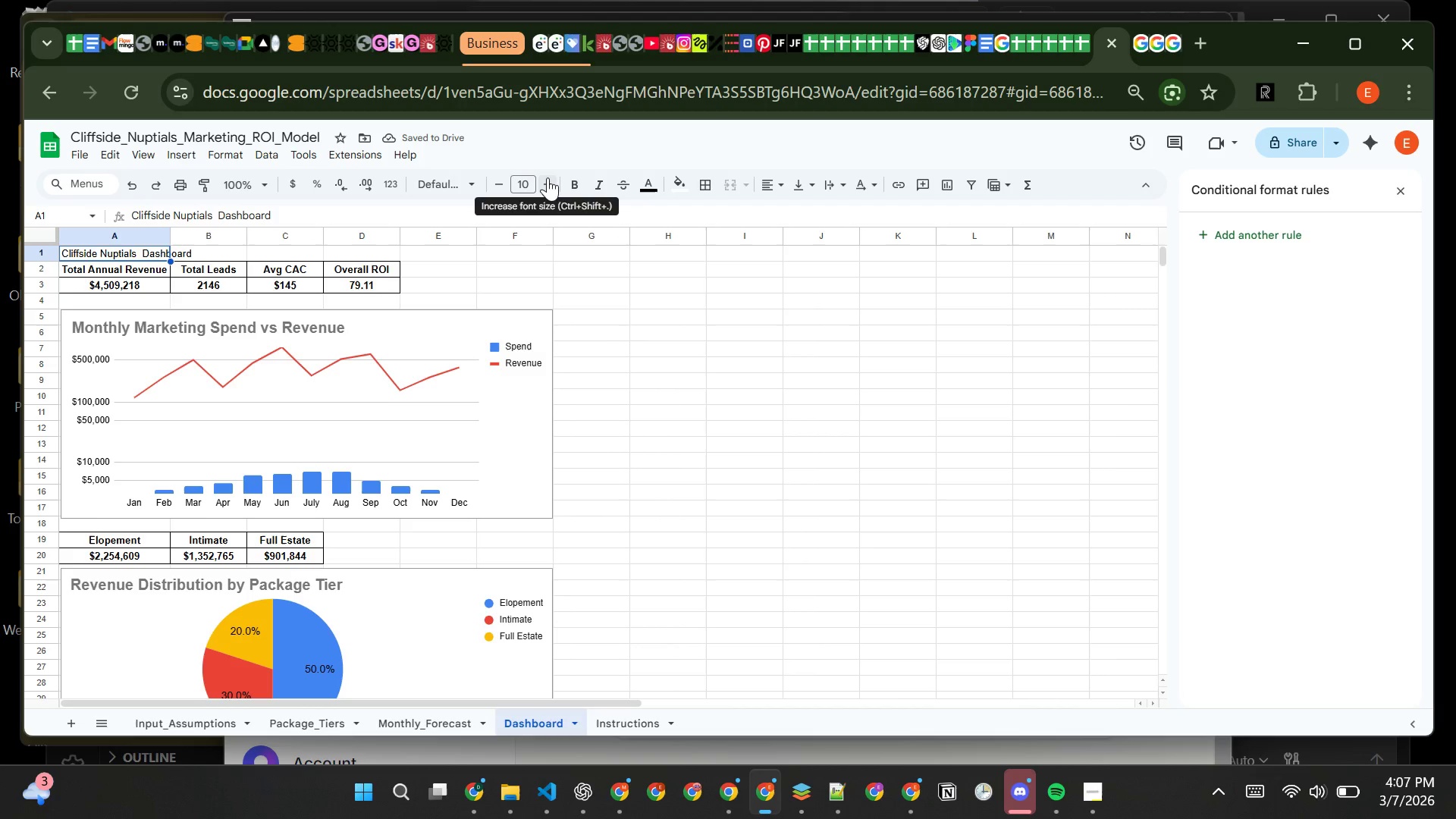 
double_click([548, 177])
 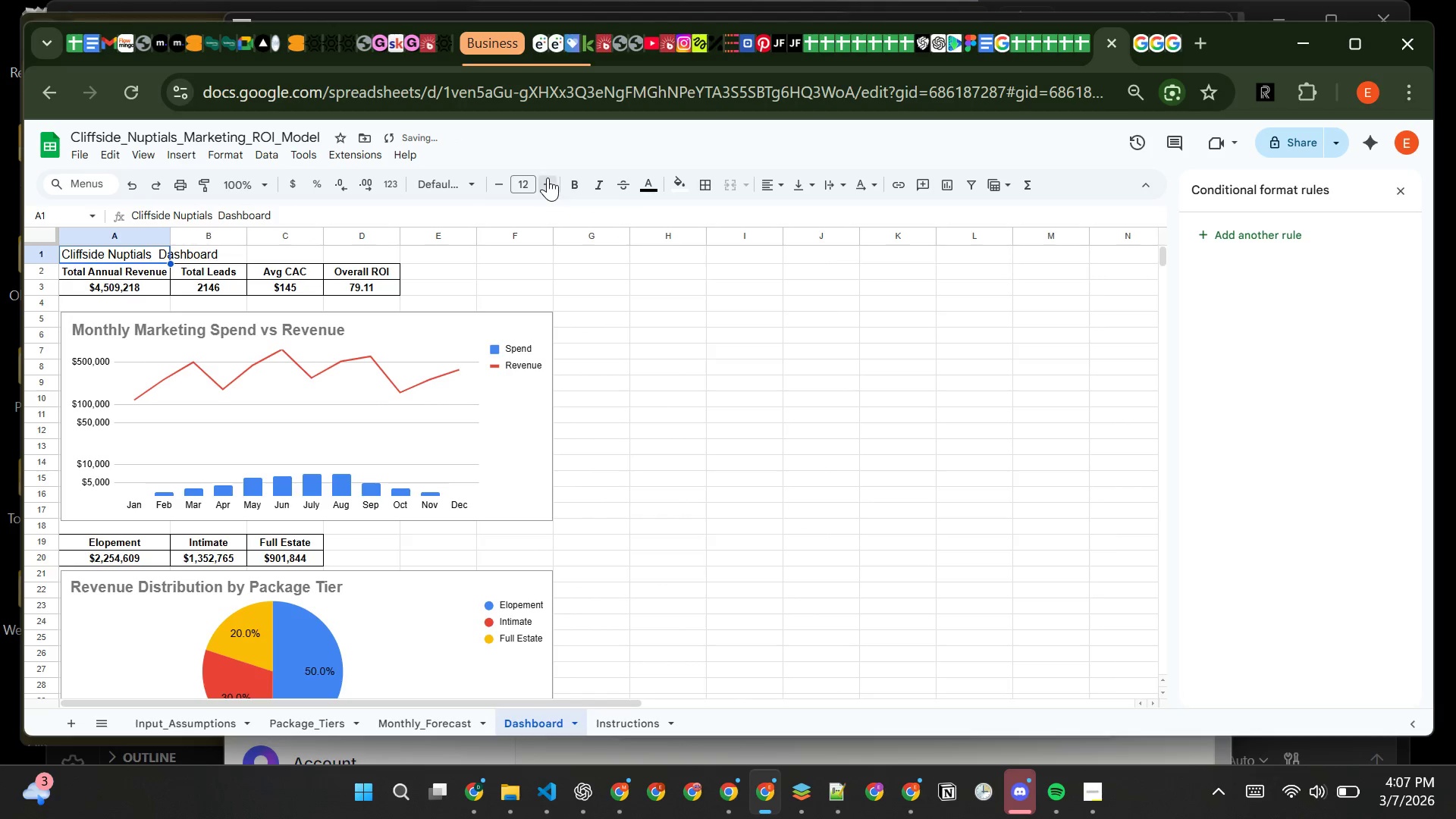 
triple_click([548, 177])
 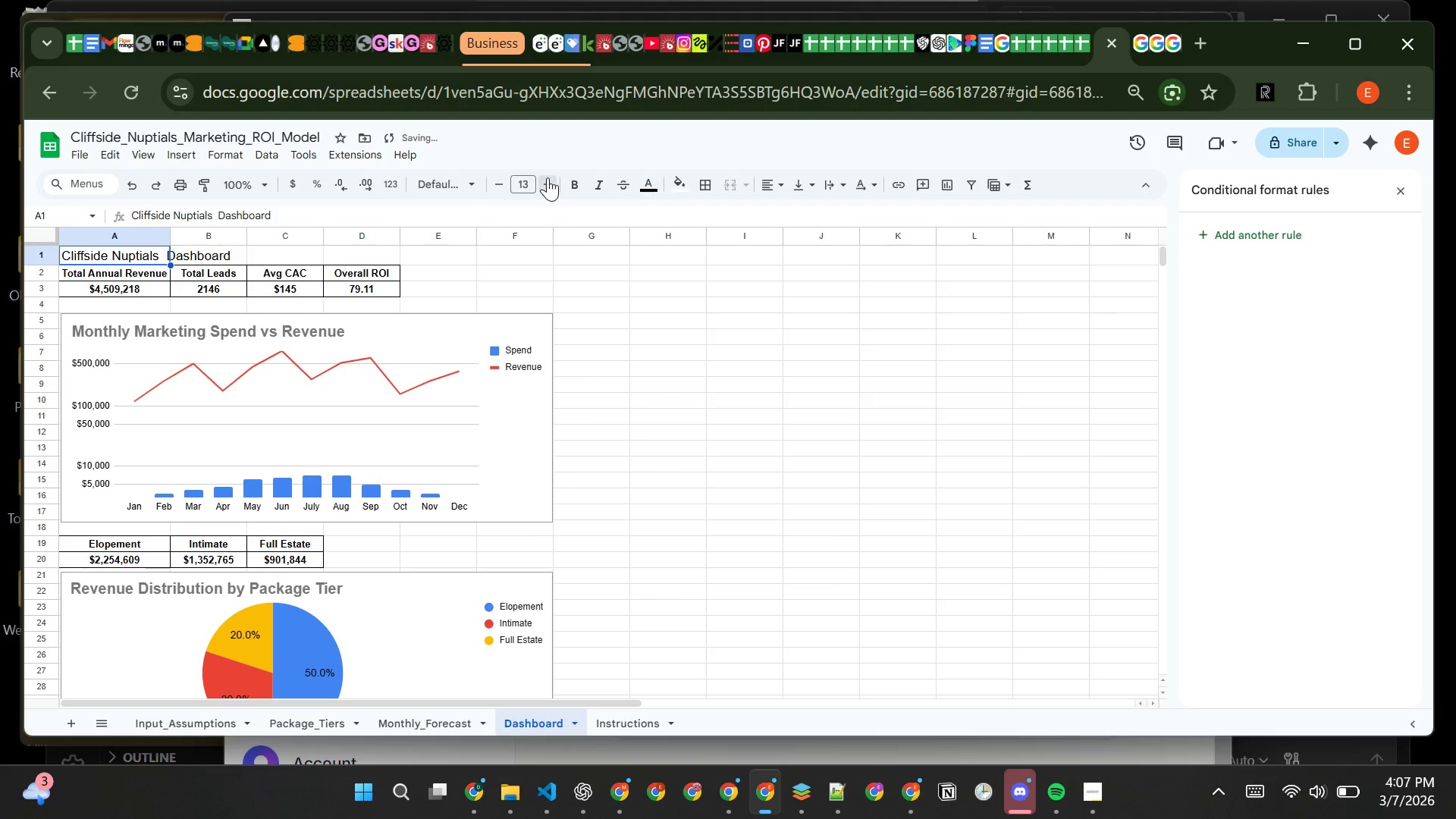 
double_click([548, 177])
 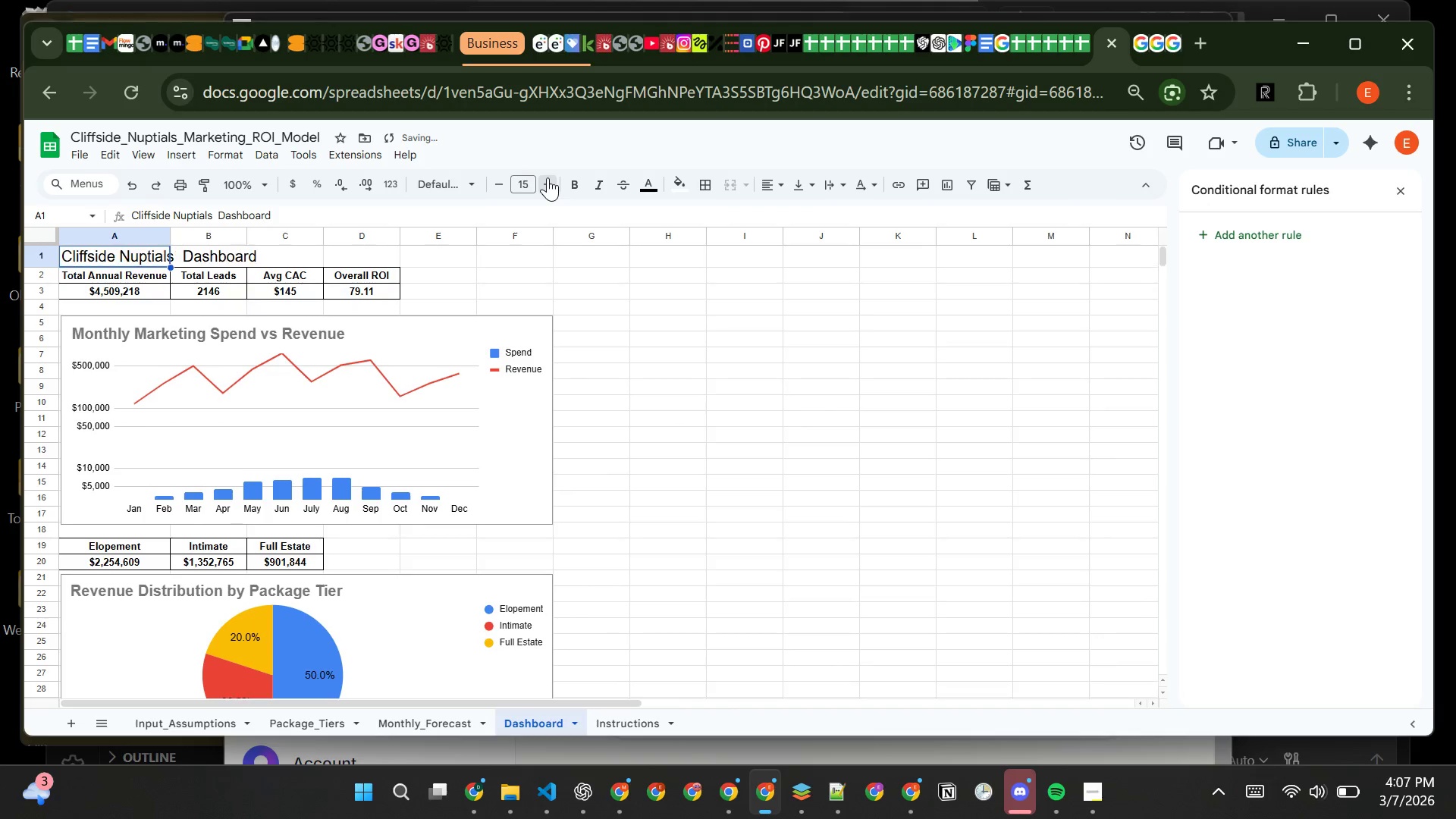 
triple_click([548, 177])
 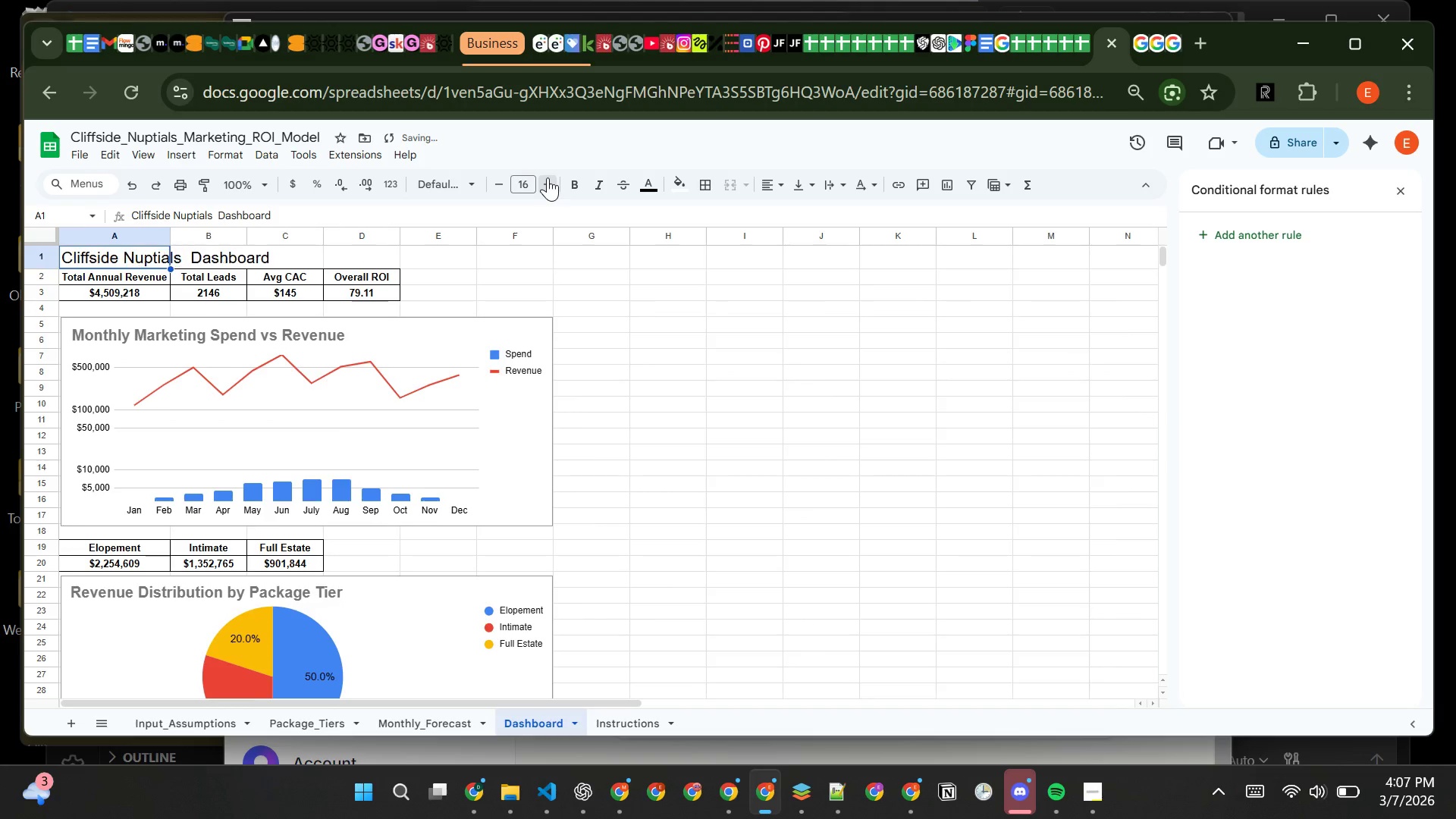 
triple_click([548, 177])
 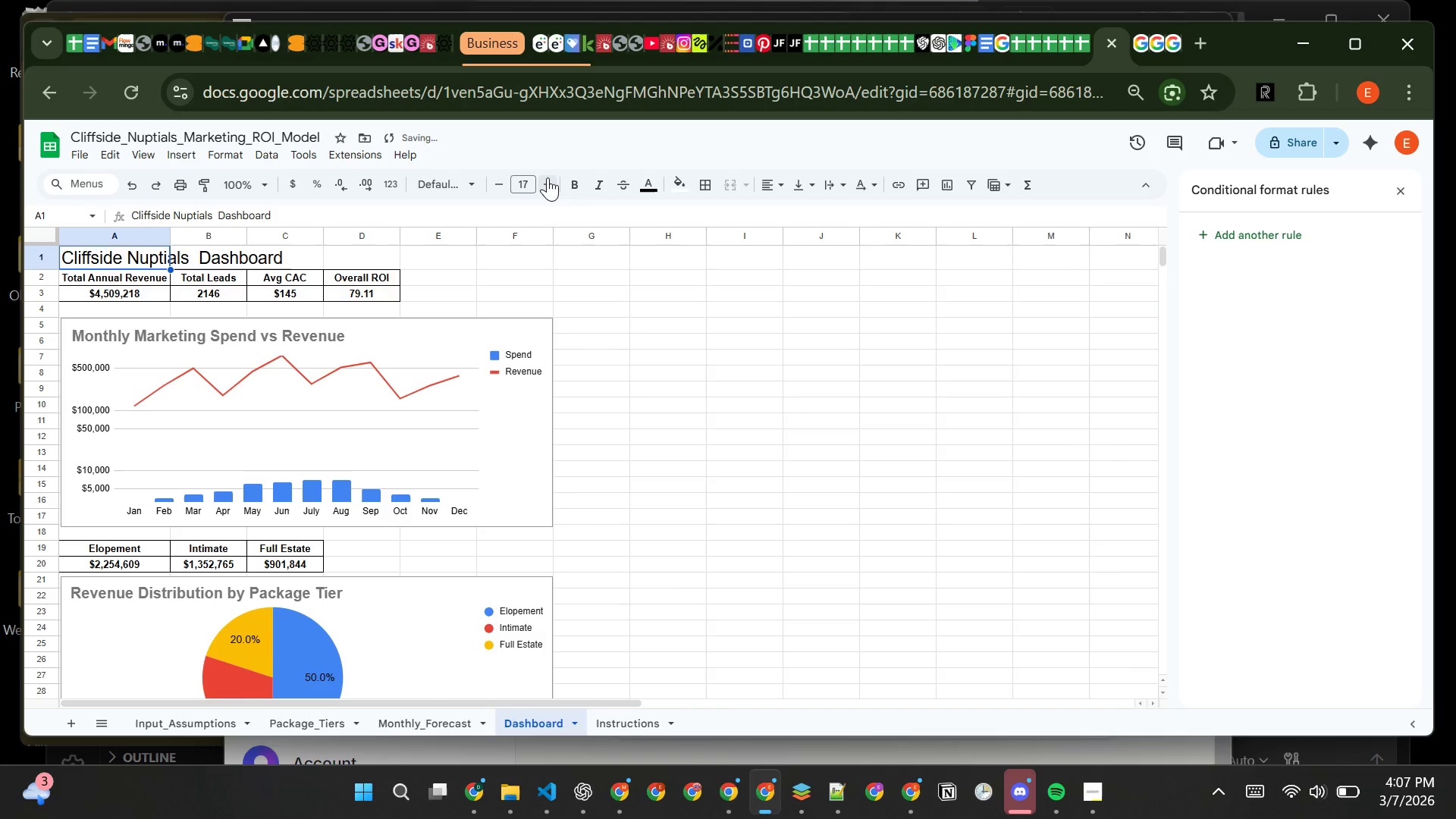 
triple_click([548, 177])
 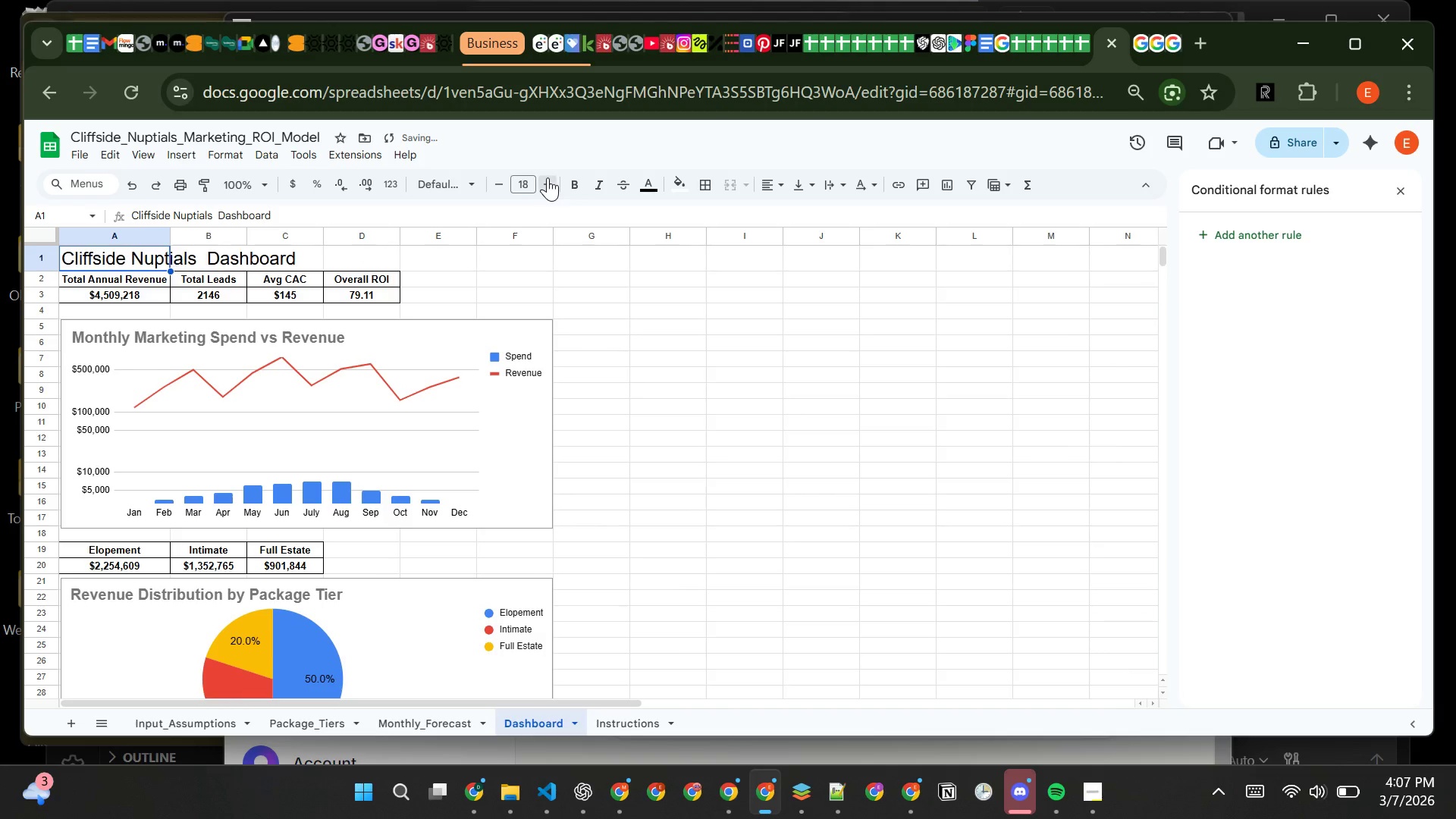 
triple_click([548, 177])
 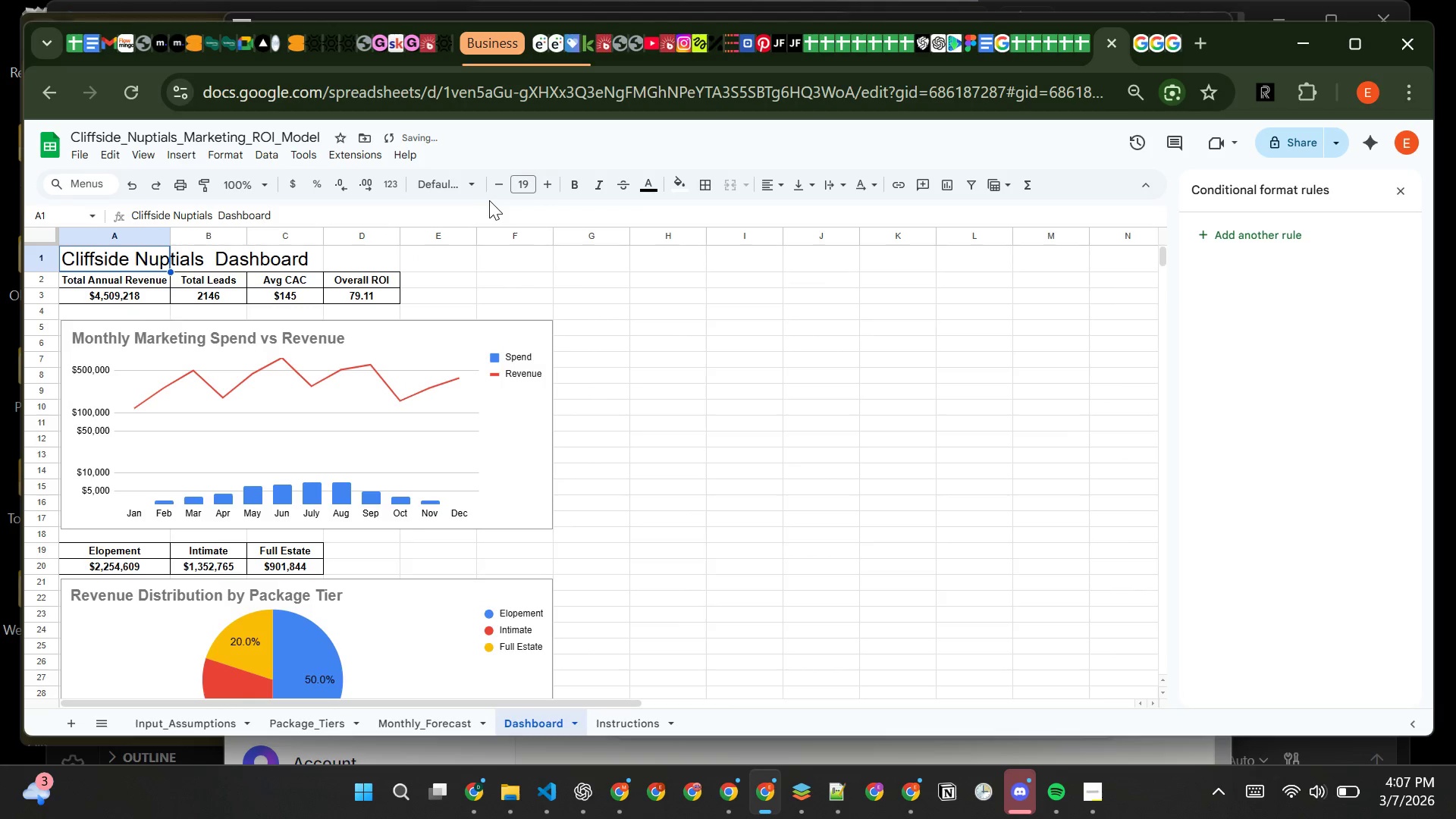 
double_click([498, 188])
 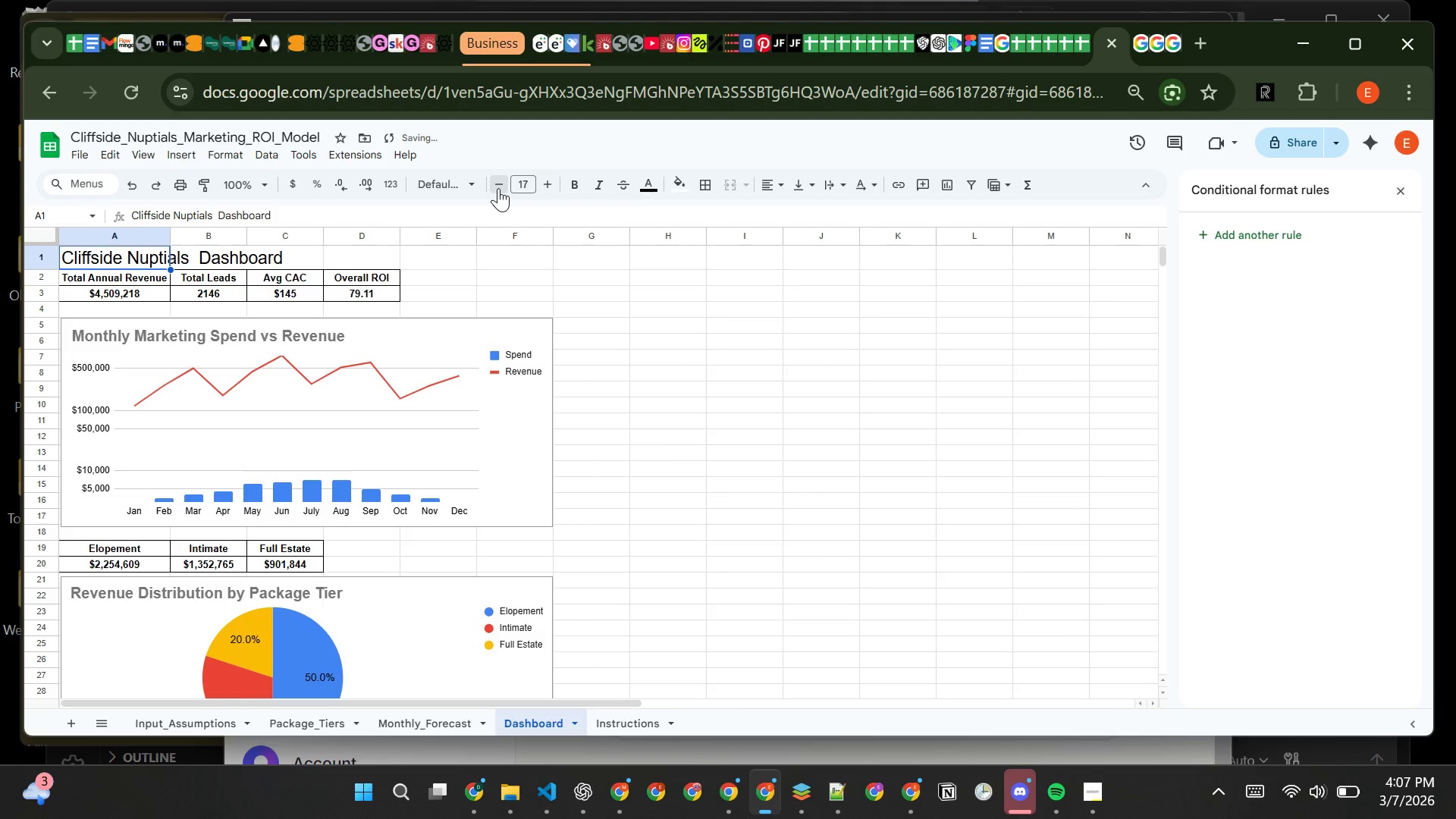 
triple_click([498, 188])
 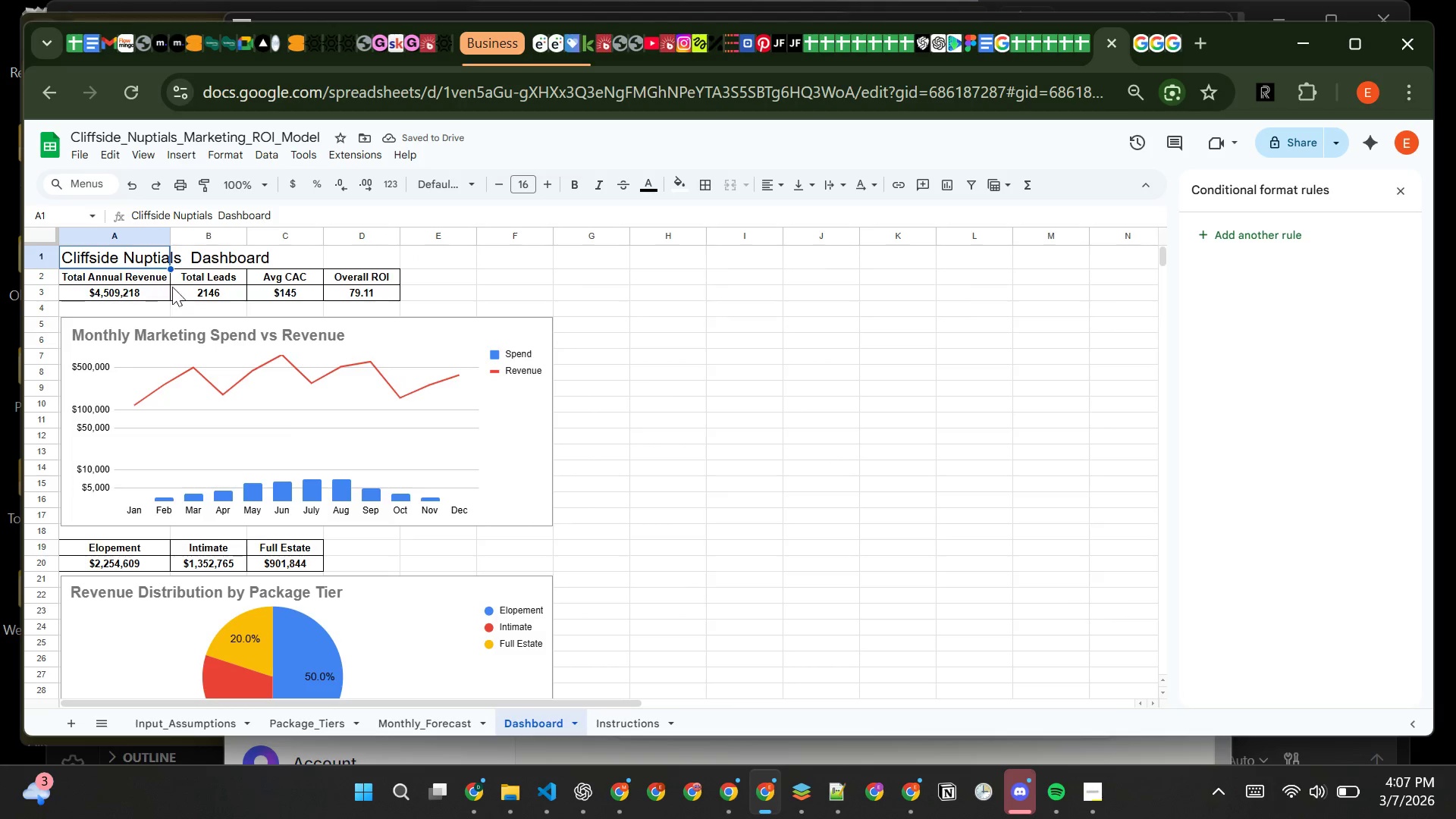 
left_click([290, 262])
 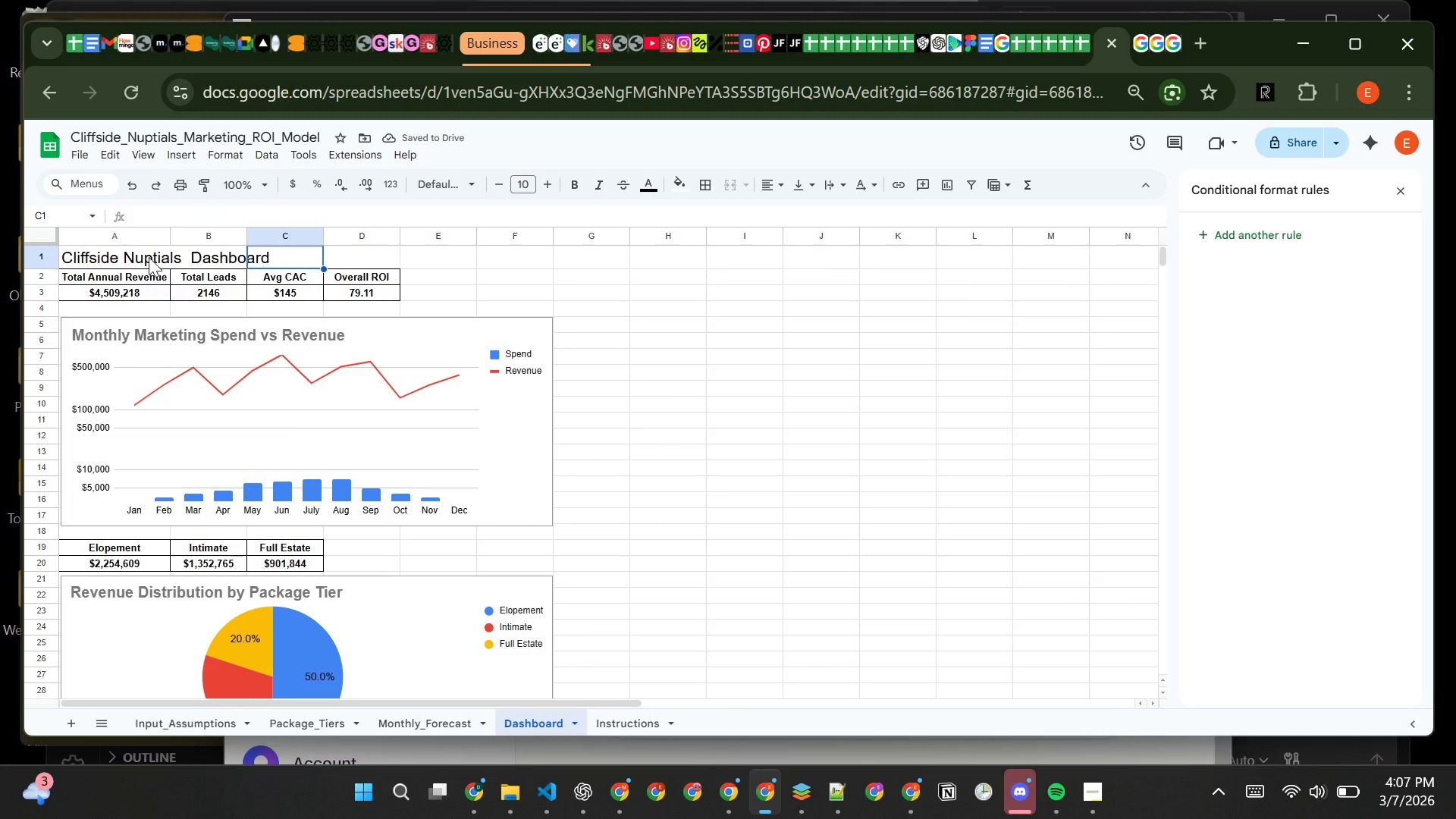 
left_click([149, 257])
 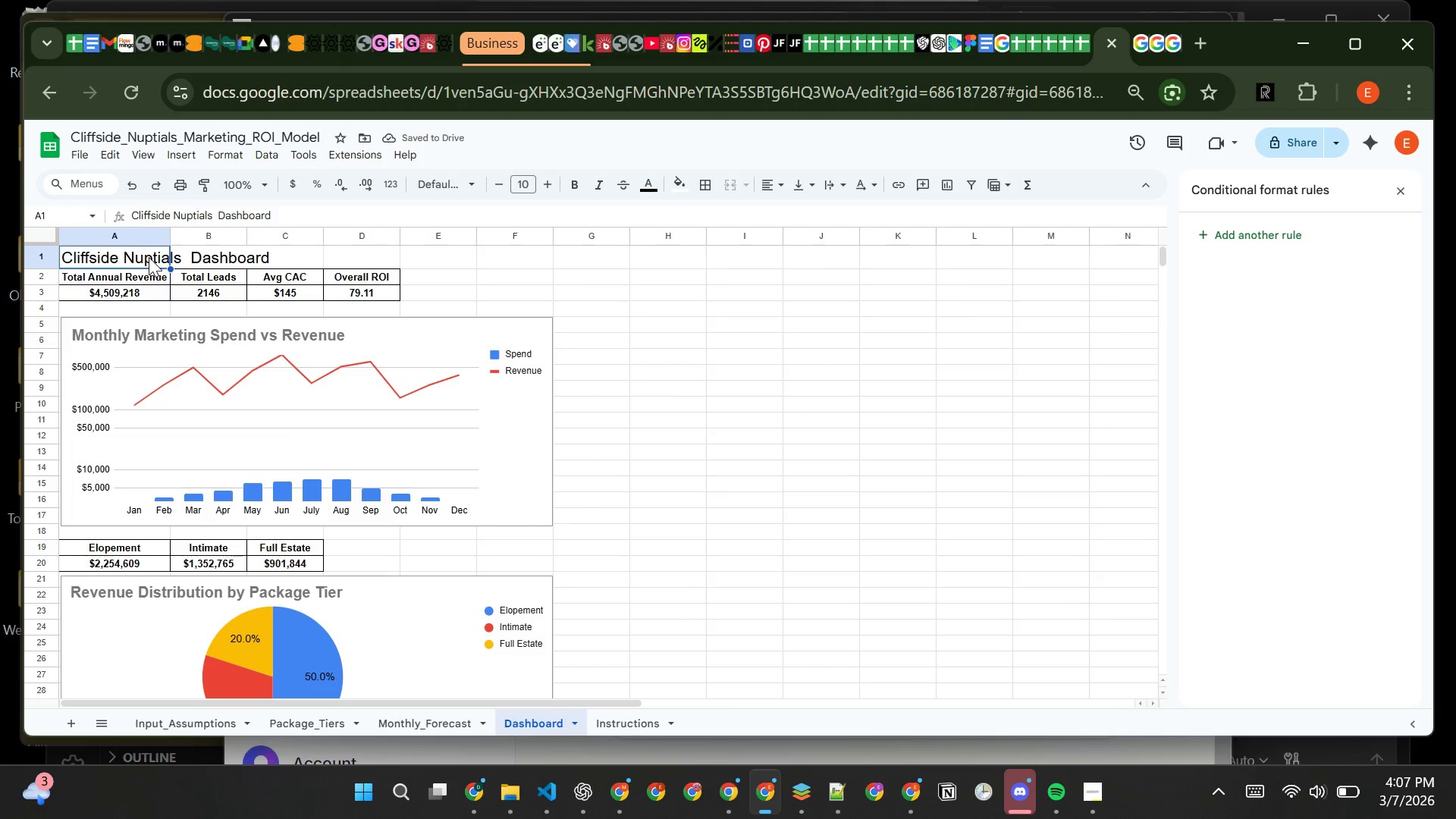 
left_click_drag(start_coordinate=[149, 257], to_coordinate=[517, 262])
 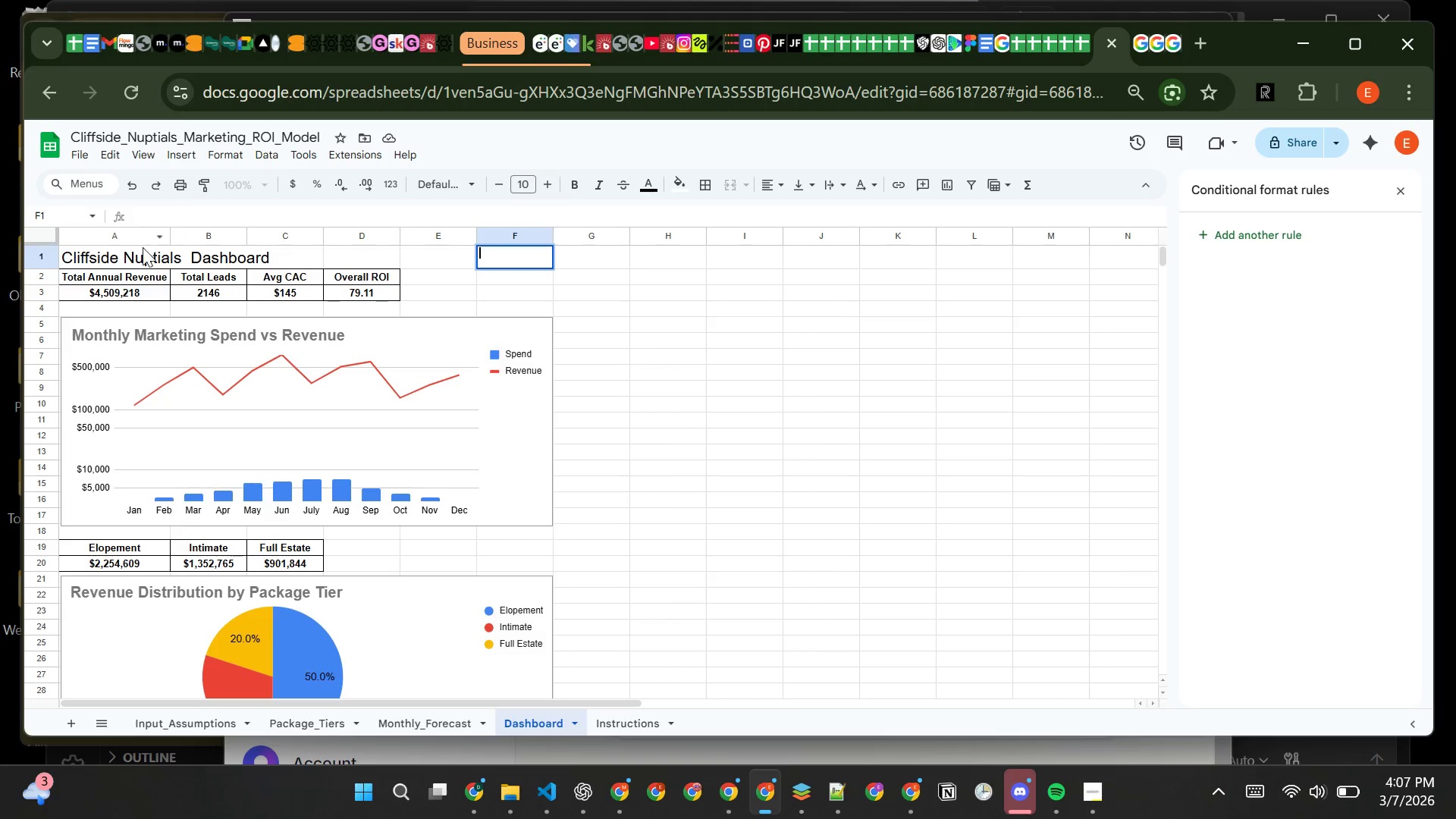 
left_click([131, 258])
 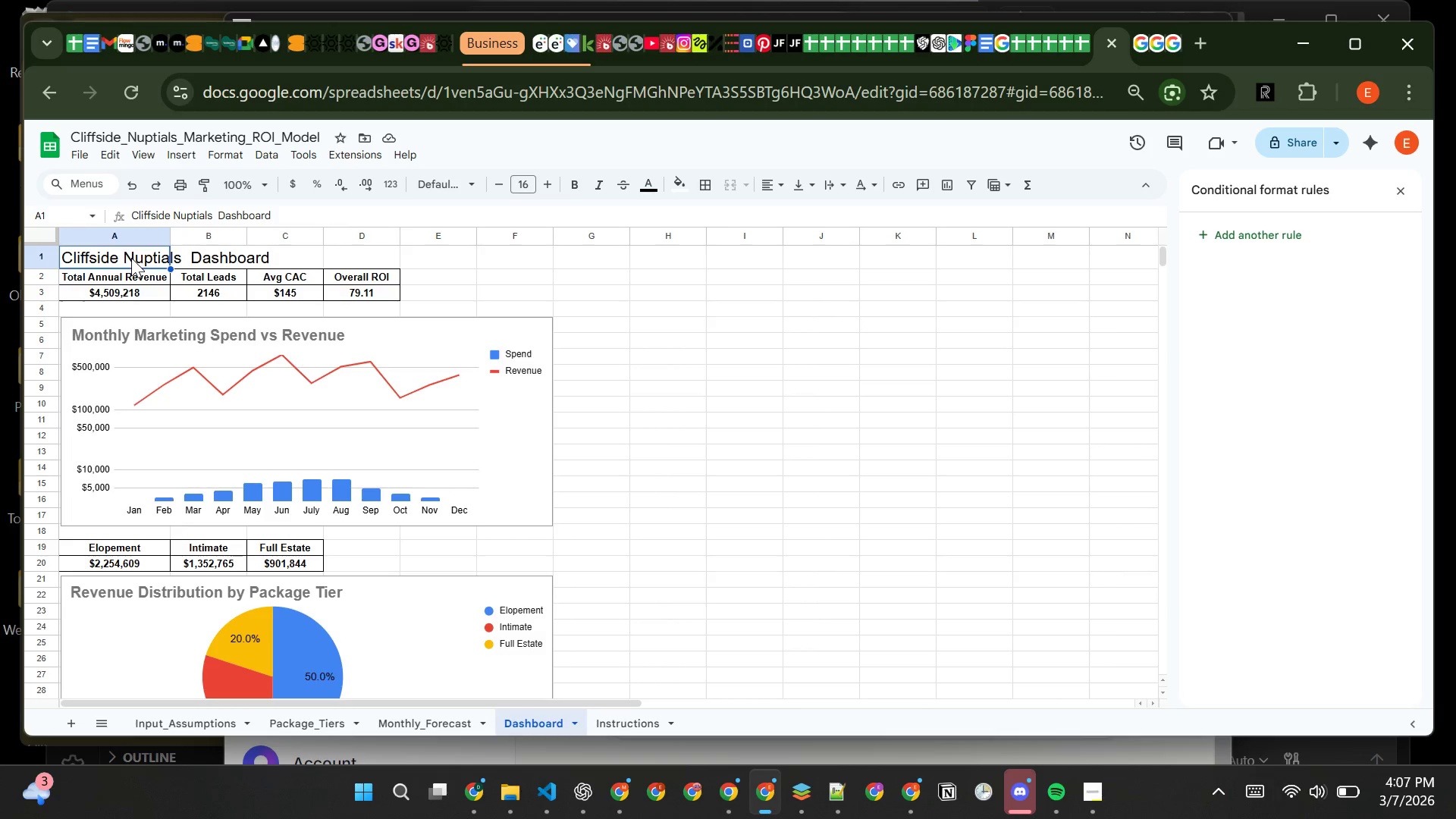 
left_click_drag(start_coordinate=[131, 258], to_coordinate=[501, 262])
 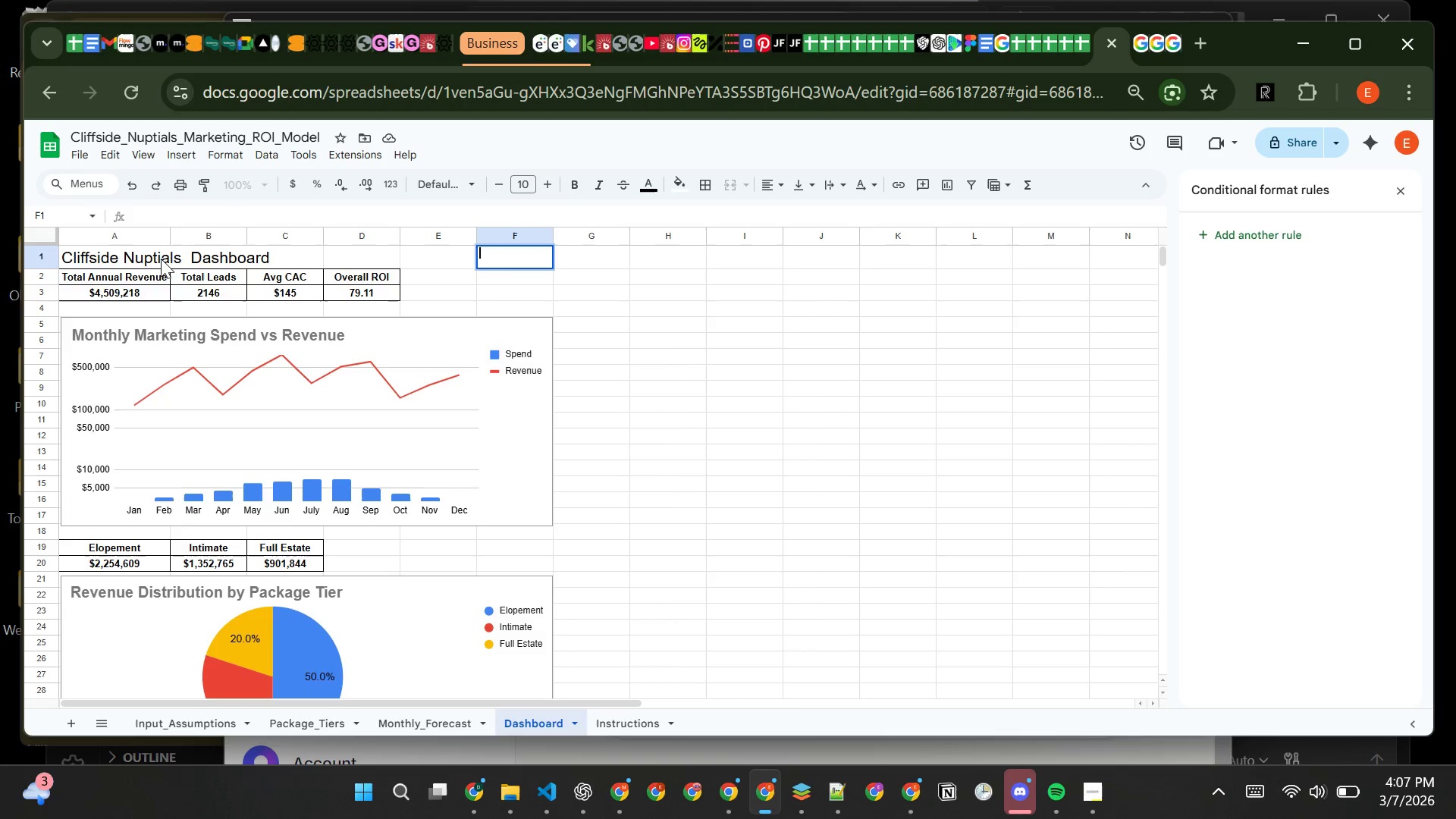 
left_click([146, 256])
 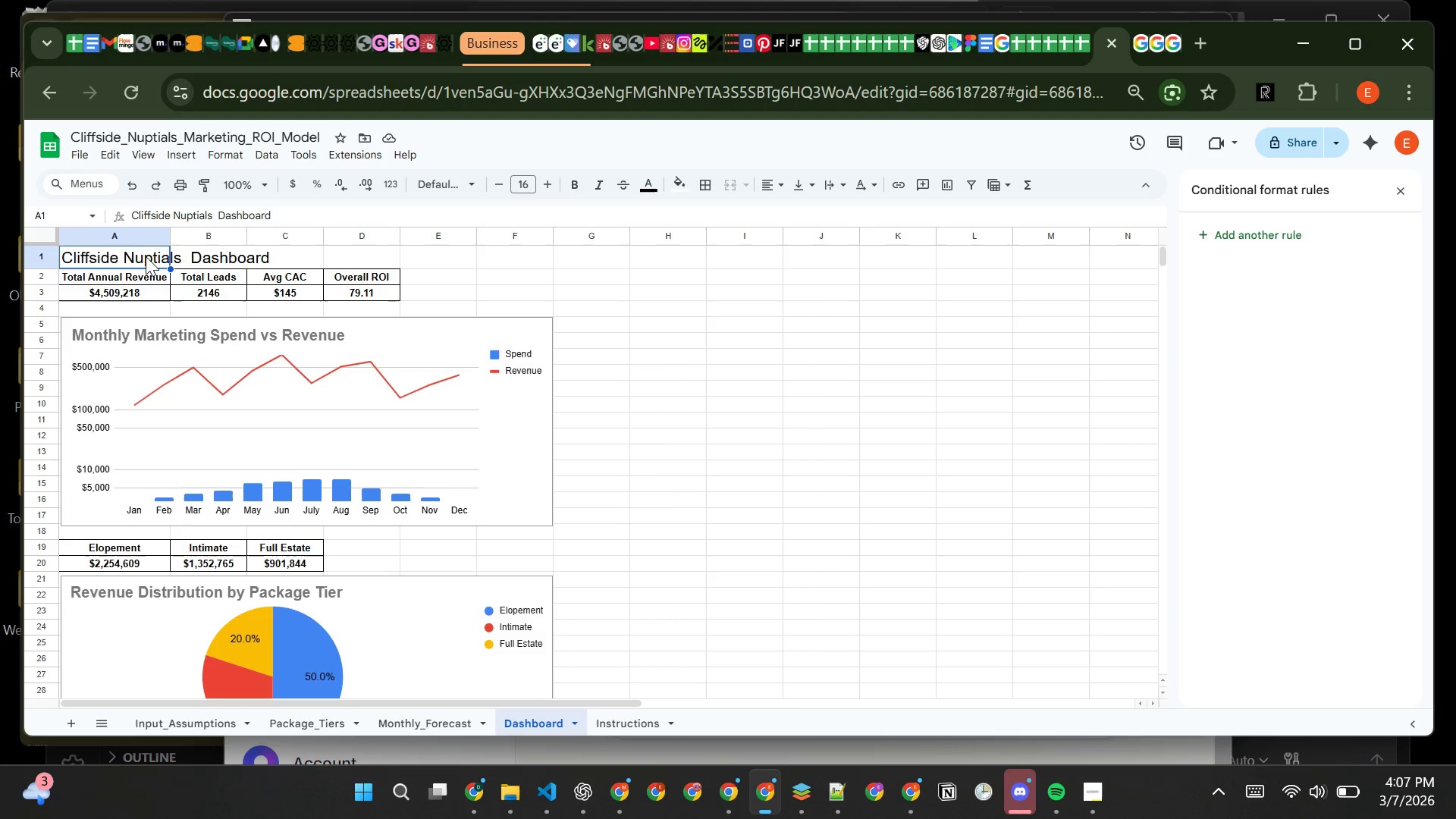 
left_click_drag(start_coordinate=[146, 256], to_coordinate=[610, 258])
 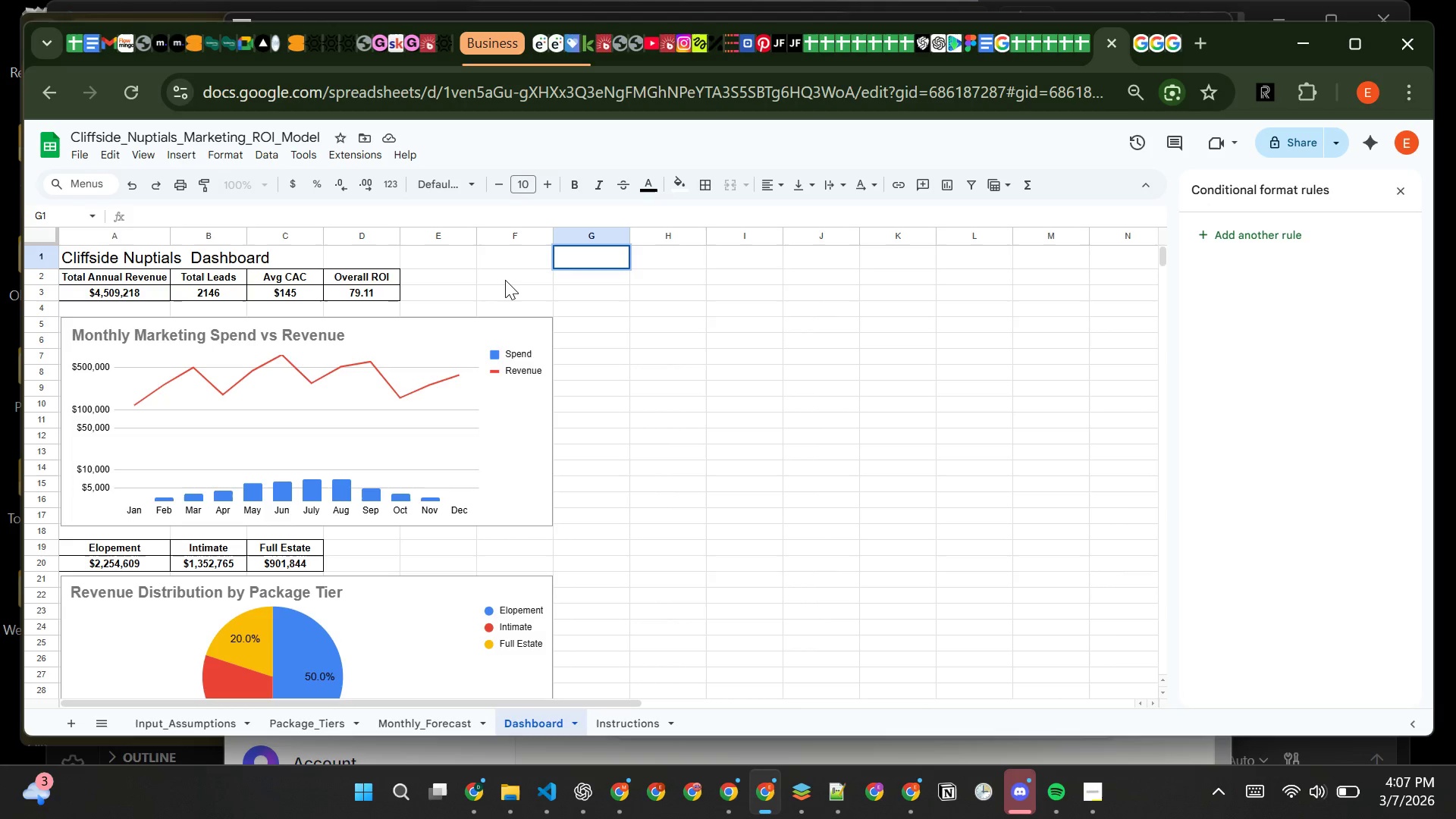 
left_click([510, 256])
 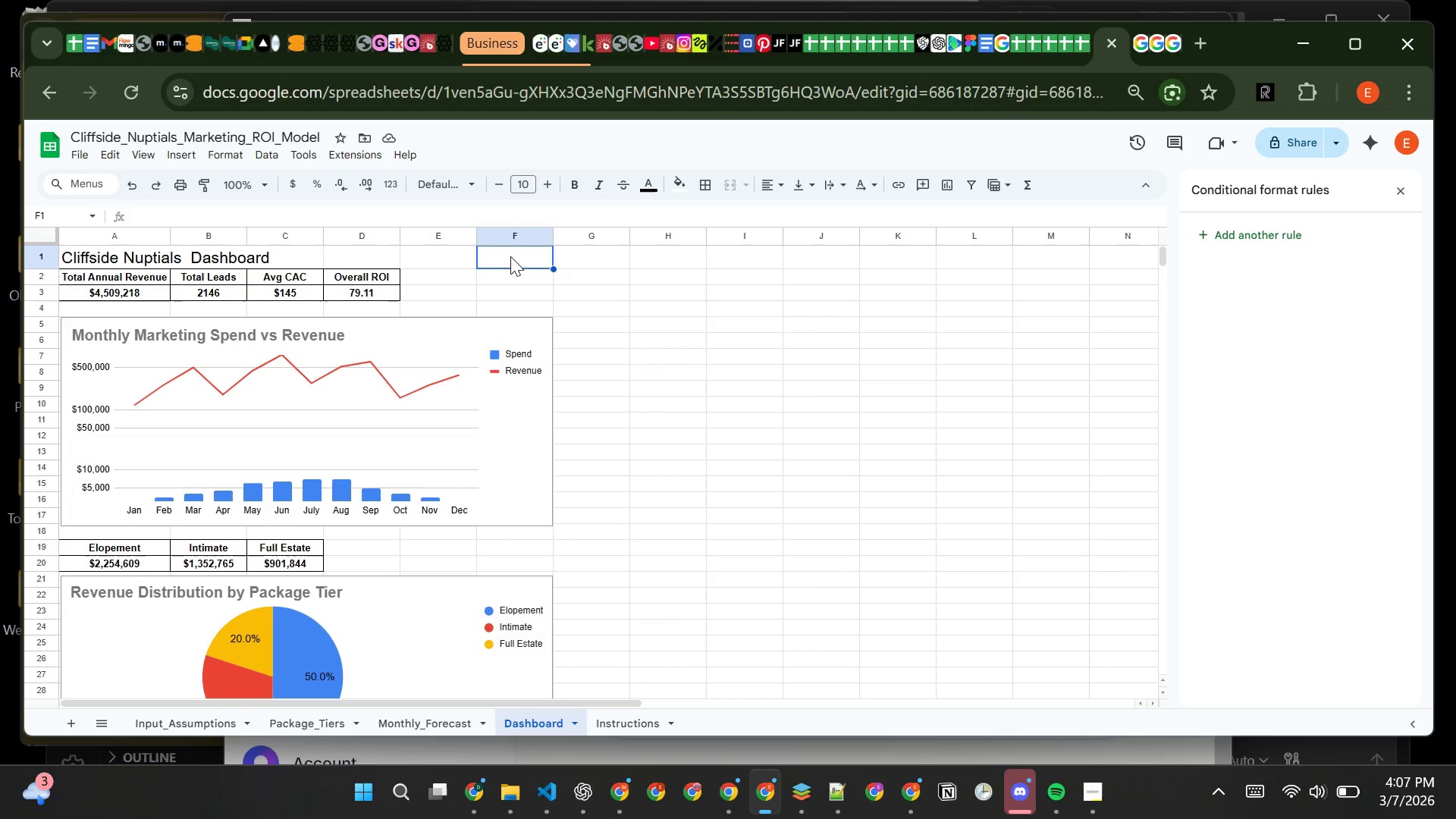 
left_click_drag(start_coordinate=[510, 256], to_coordinate=[91, 256])
 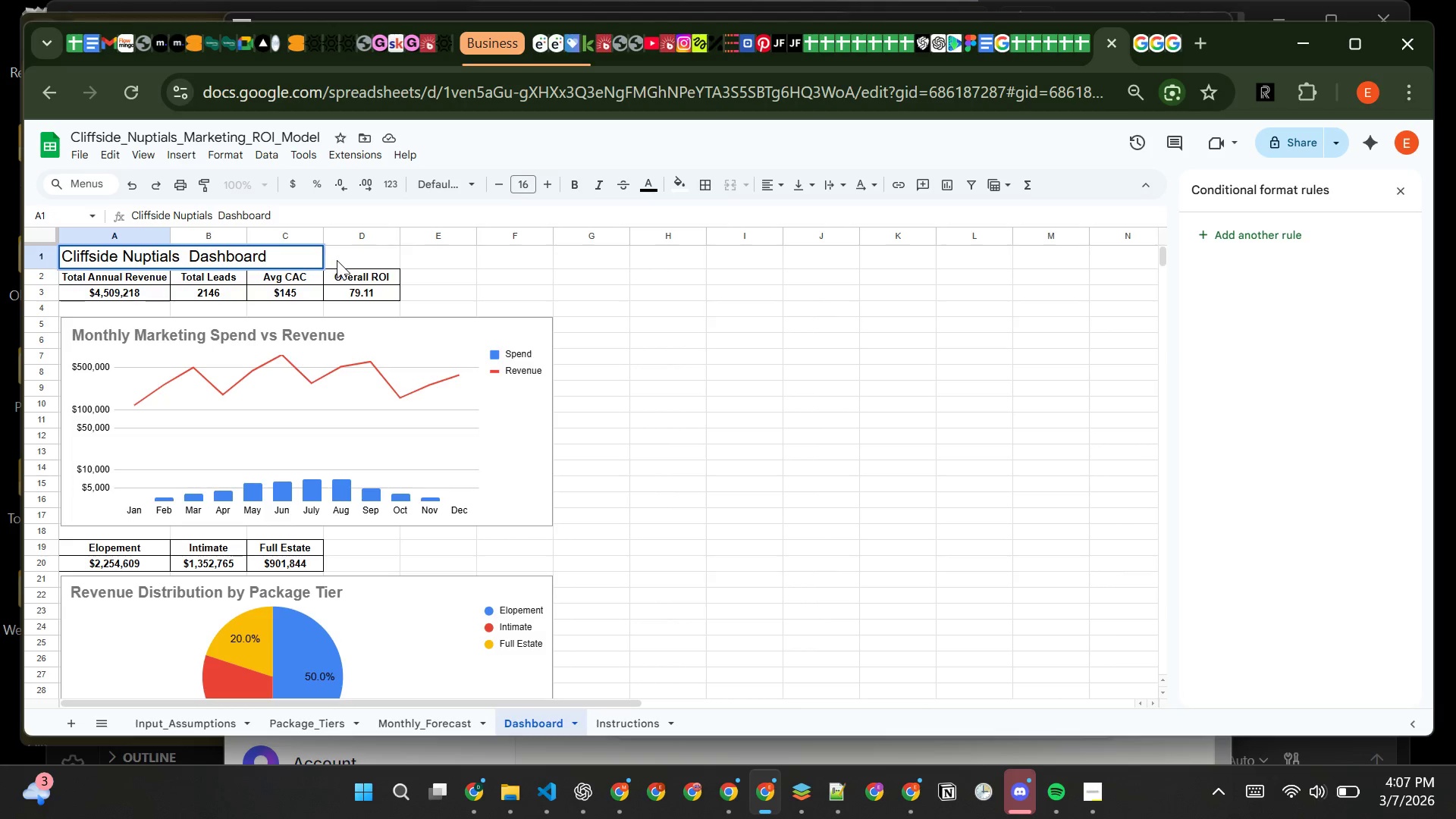 
left_click([343, 259])
 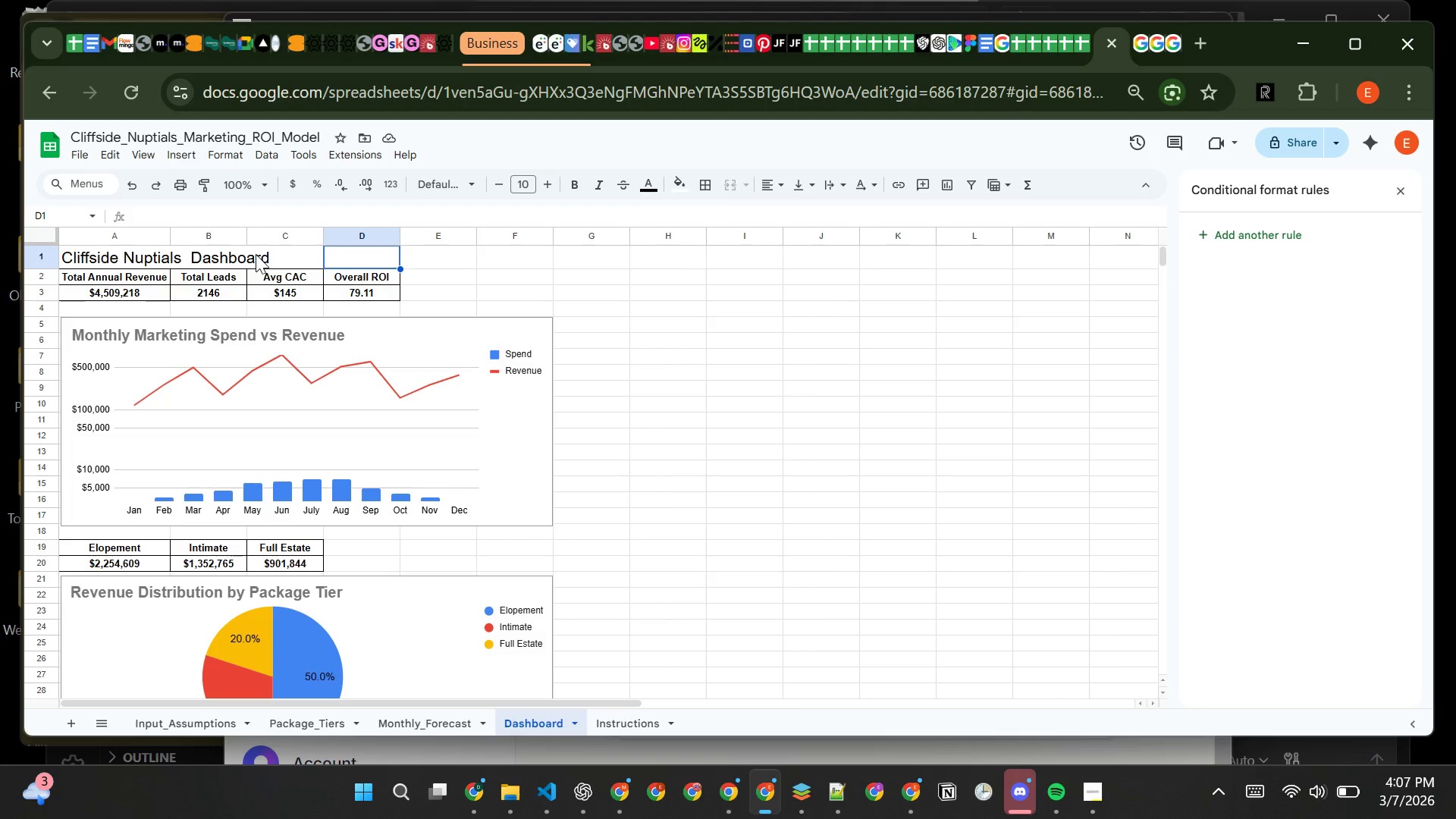 
left_click([256, 253])
 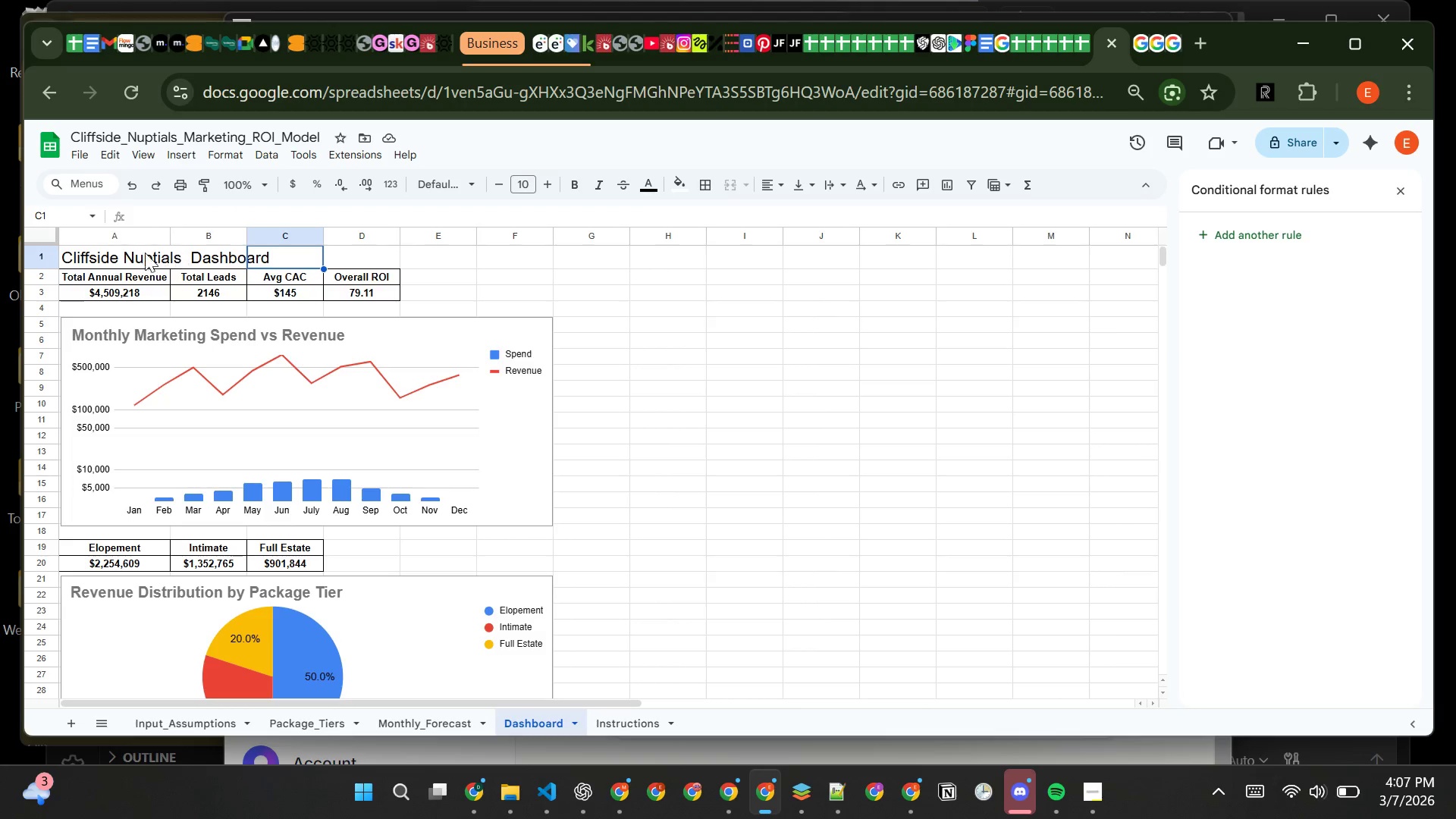 
left_click([140, 253])
 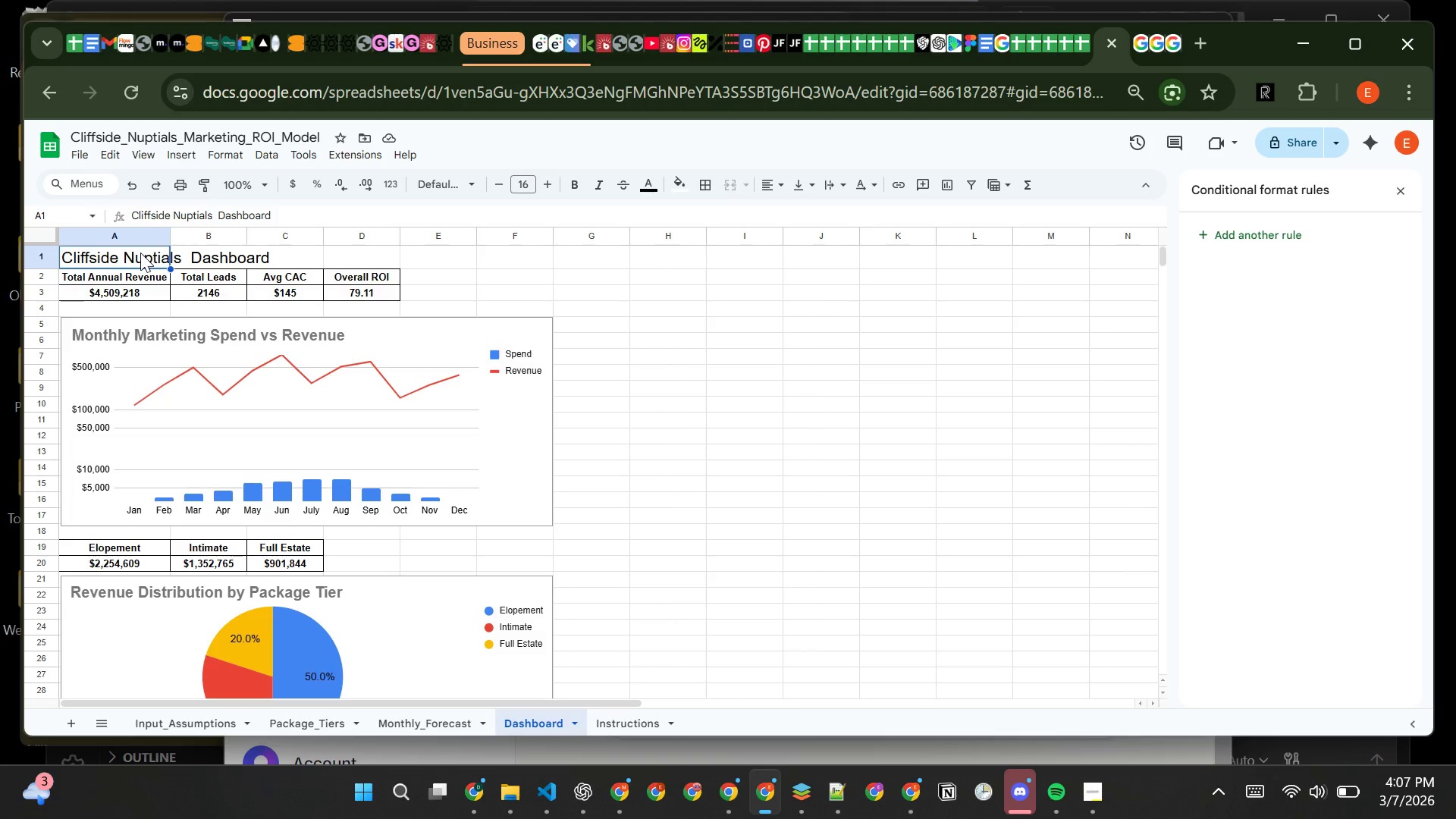 
left_click_drag(start_coordinate=[140, 253], to_coordinate=[494, 265])
 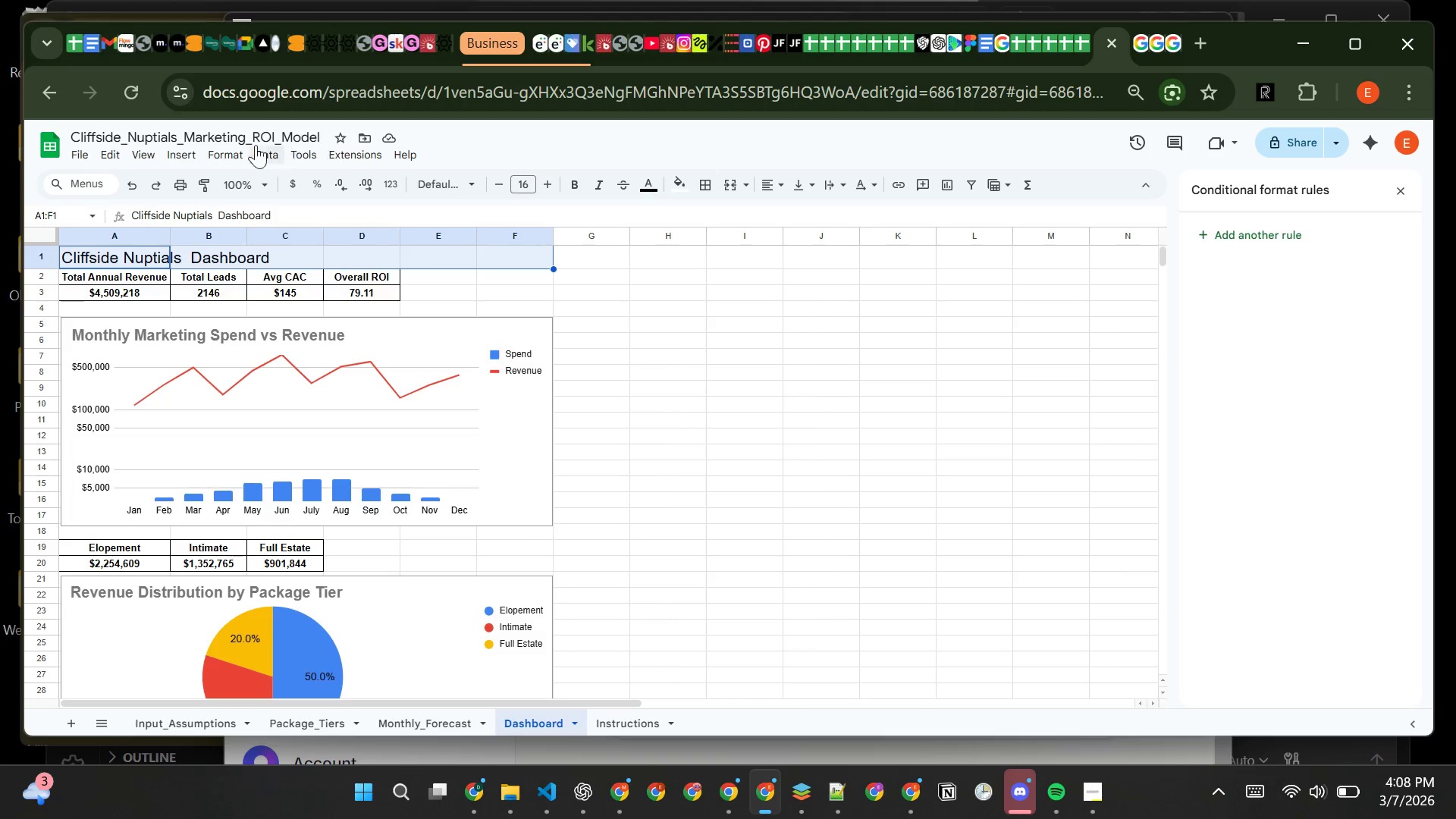 
left_click([234, 144])
 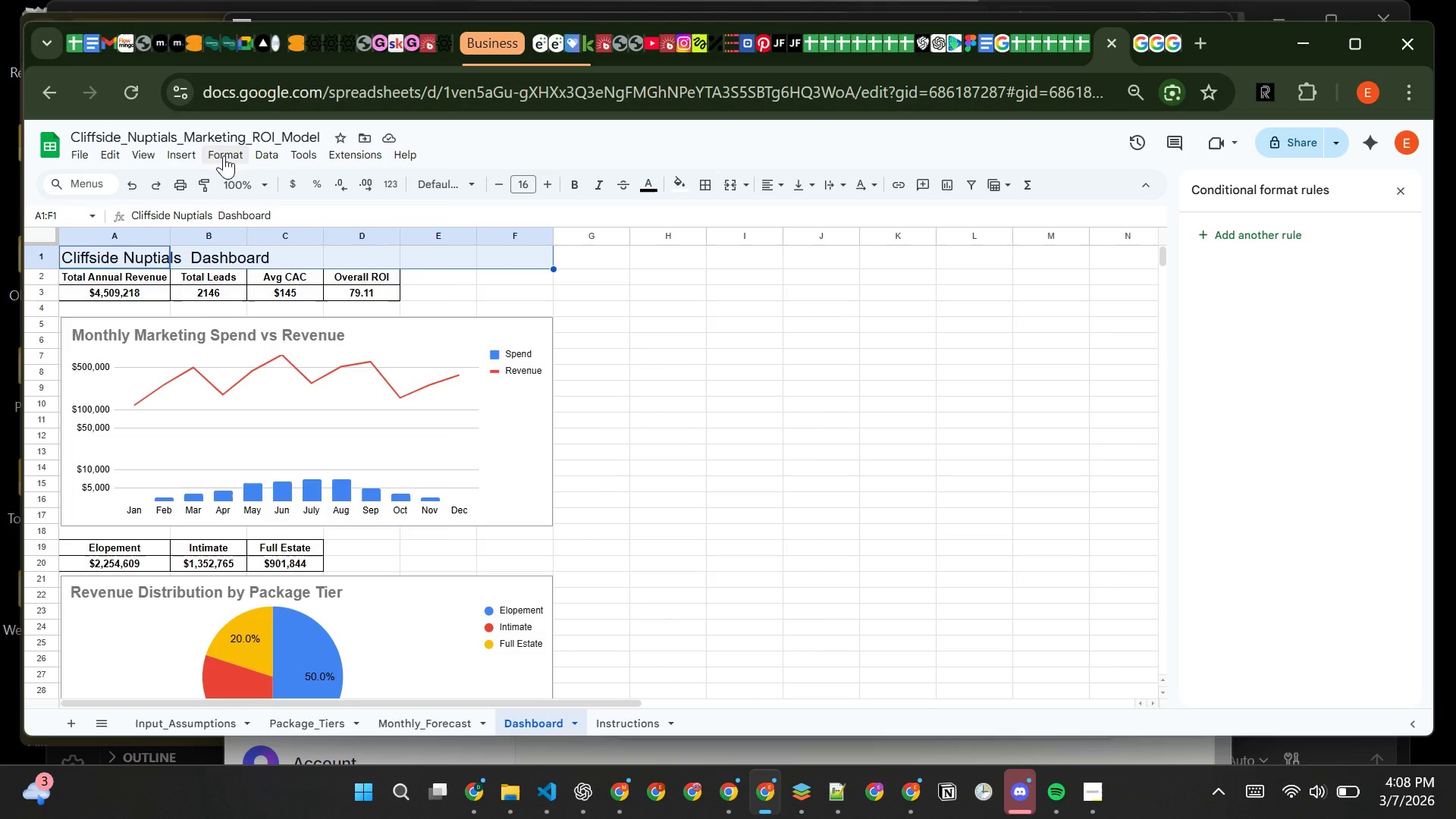 
left_click([224, 155])
 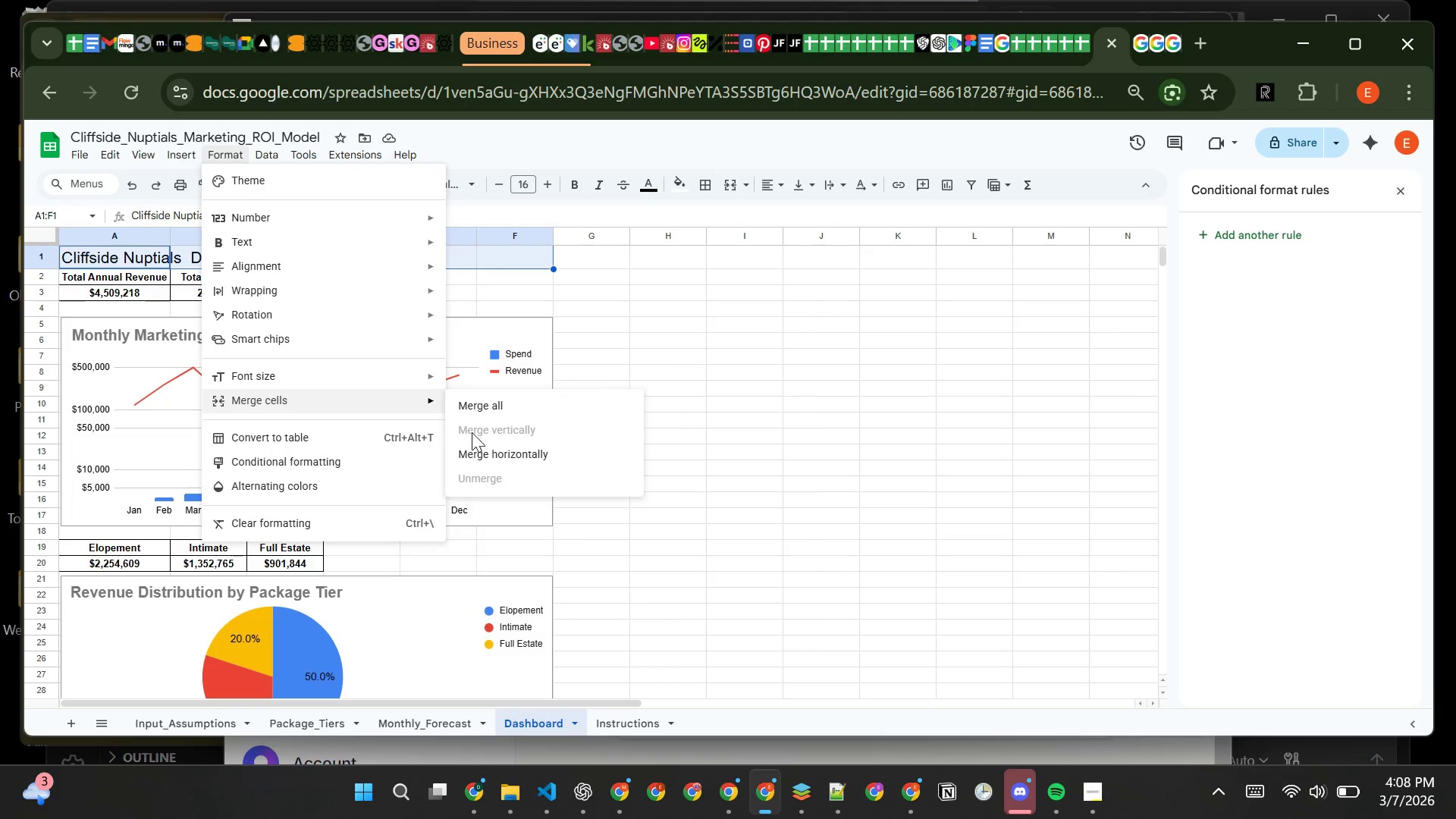 
left_click([488, 446])
 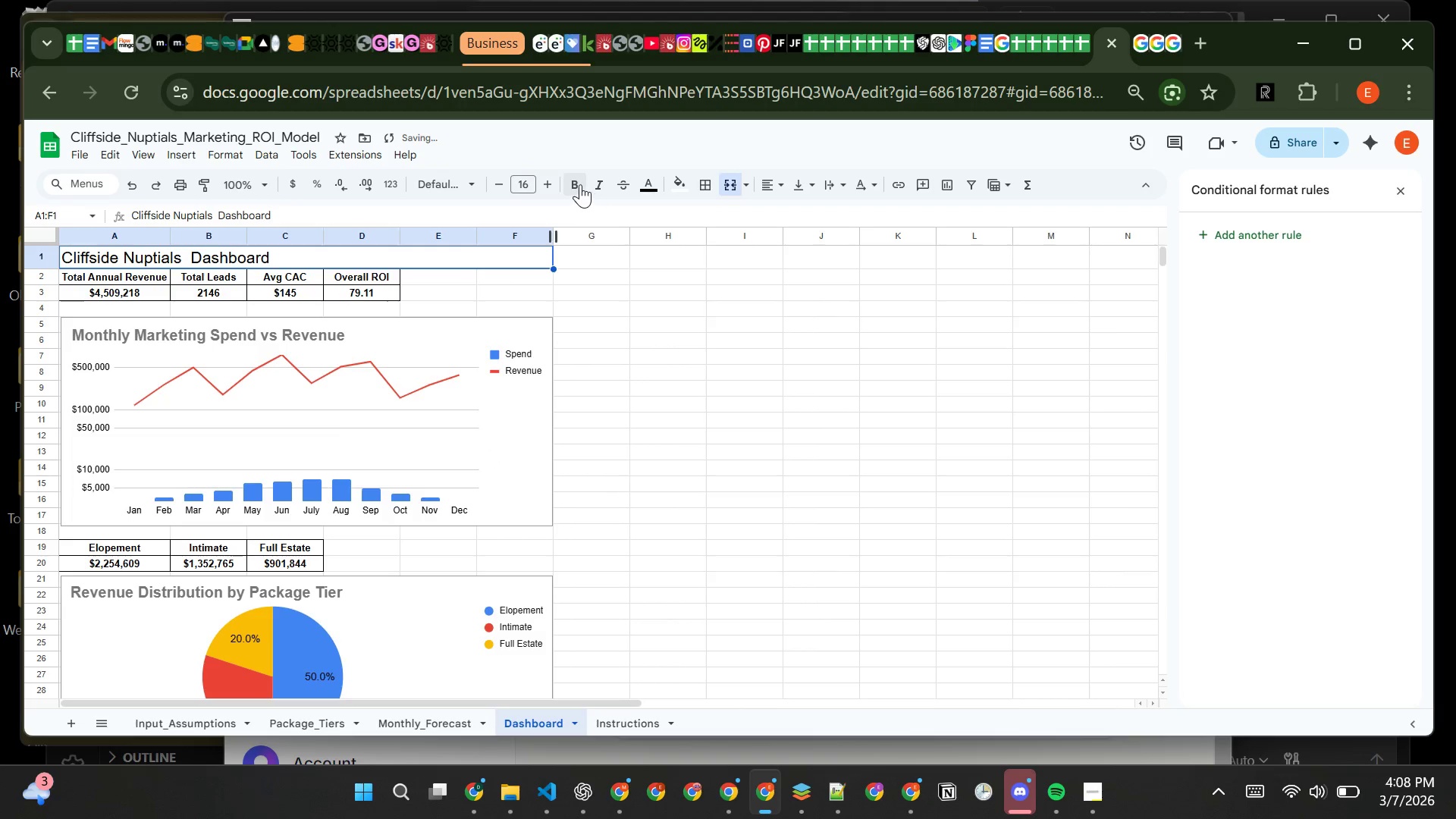 
left_click([578, 181])
 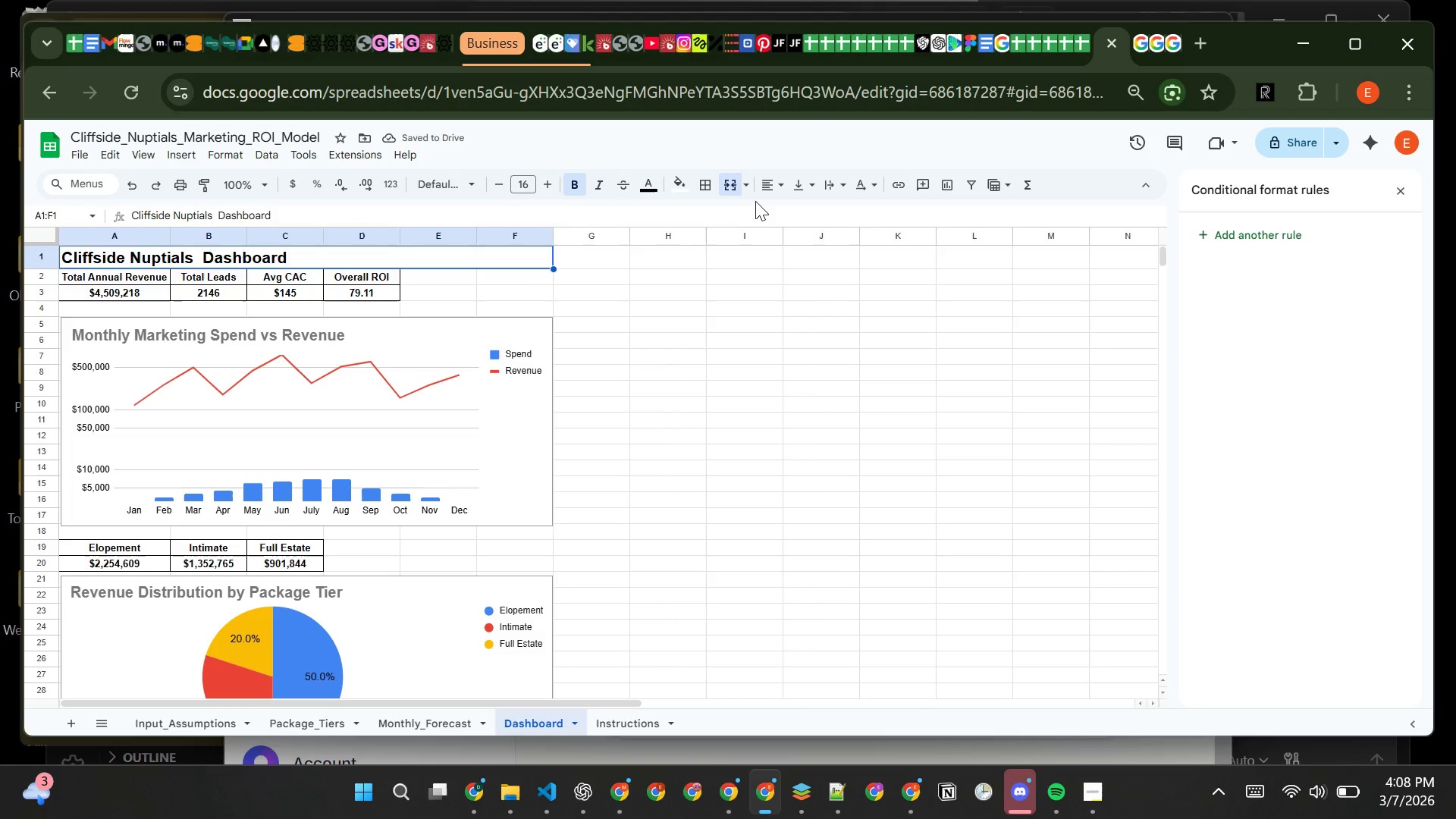 
left_click([779, 188])
 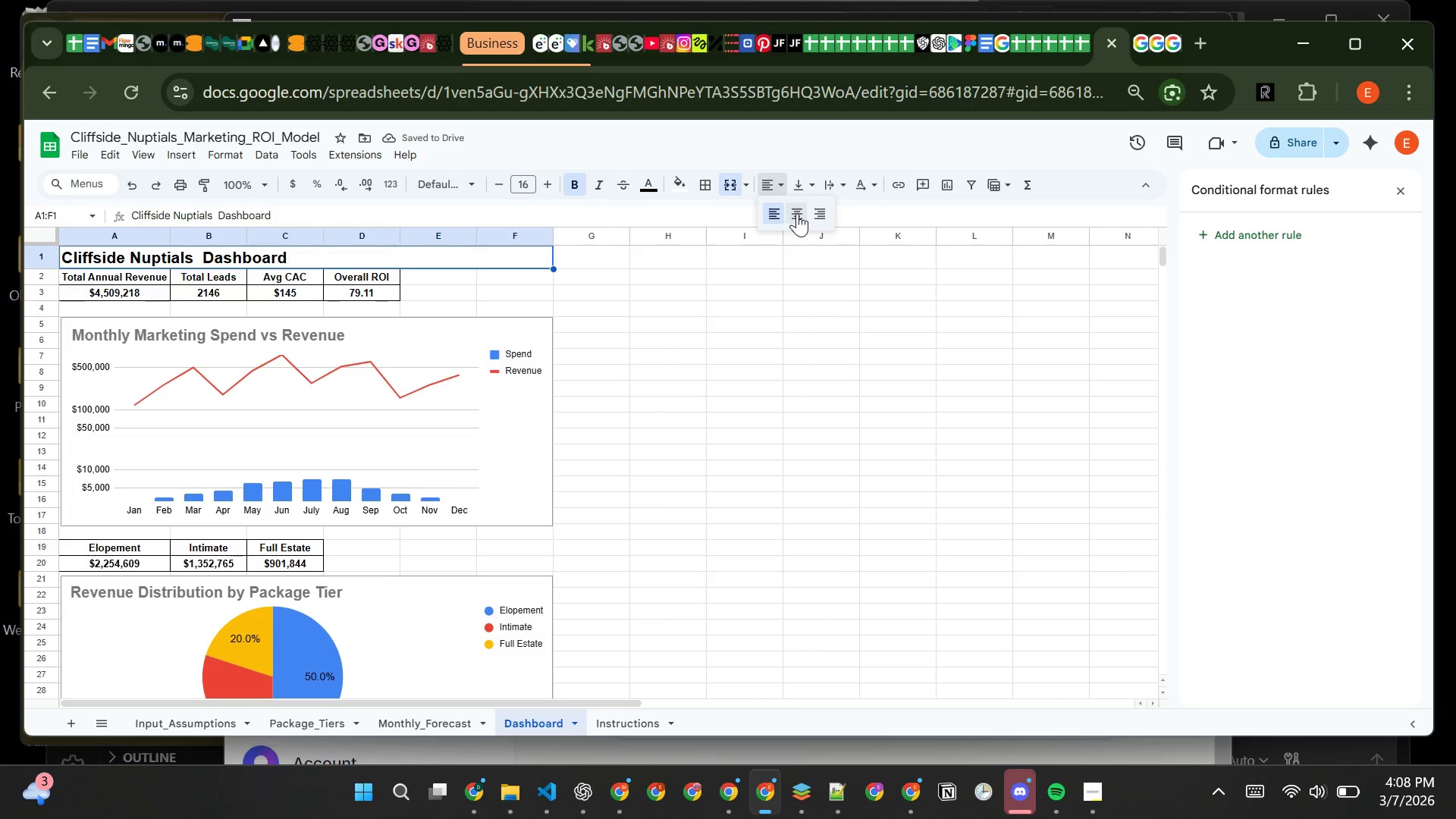 
left_click([799, 212])
 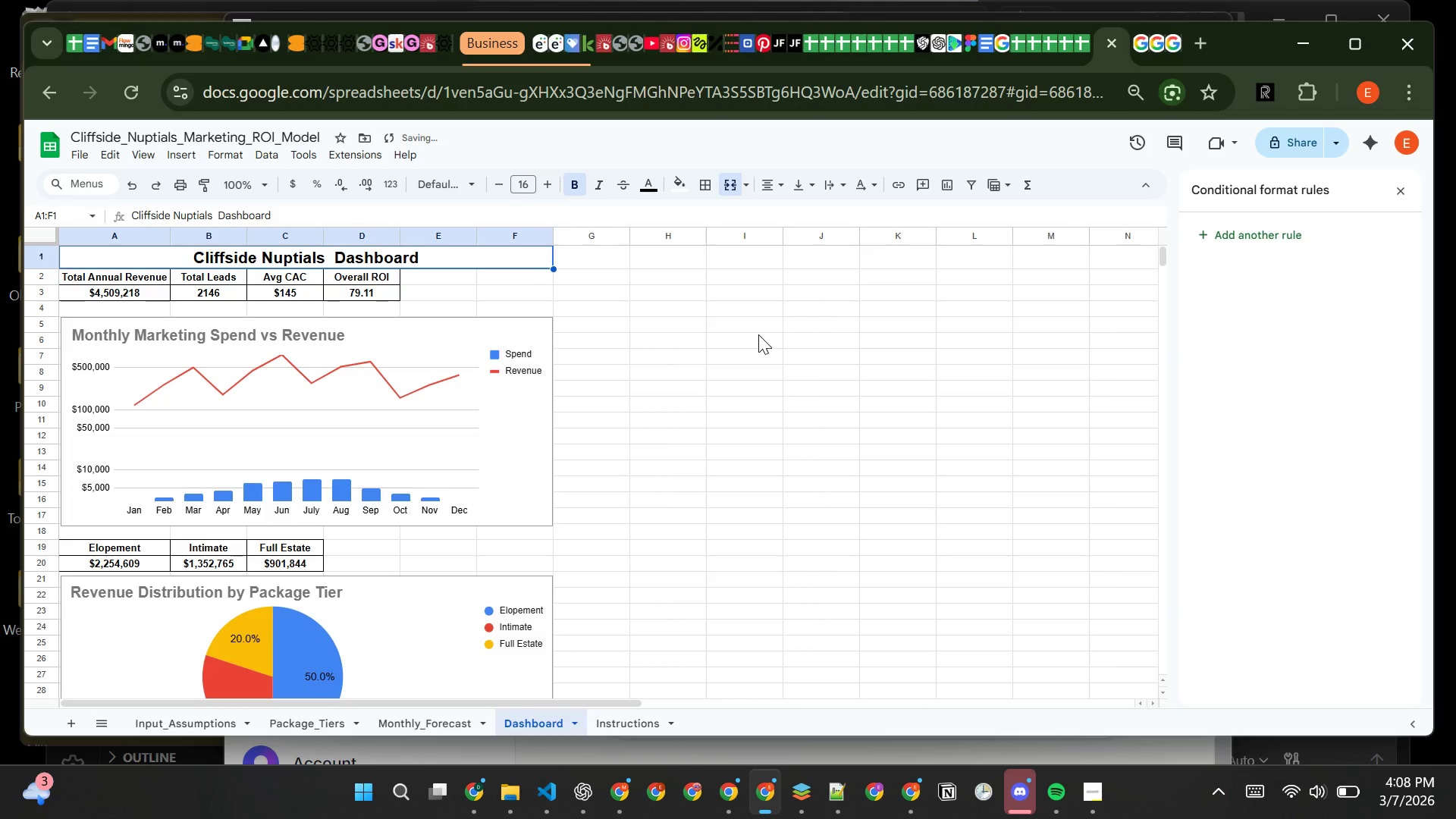 
left_click([758, 334])
 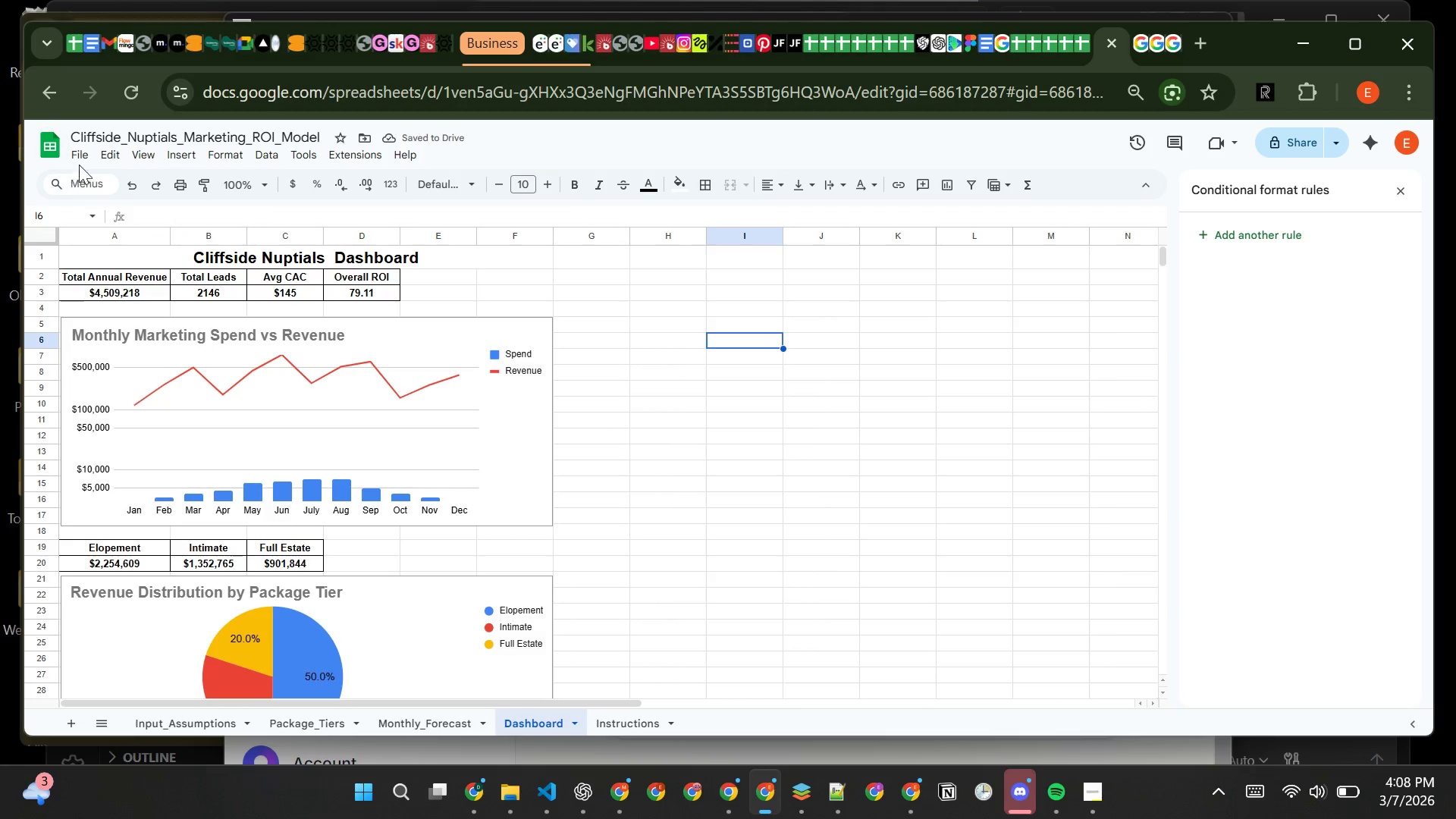 
left_click([85, 165])
 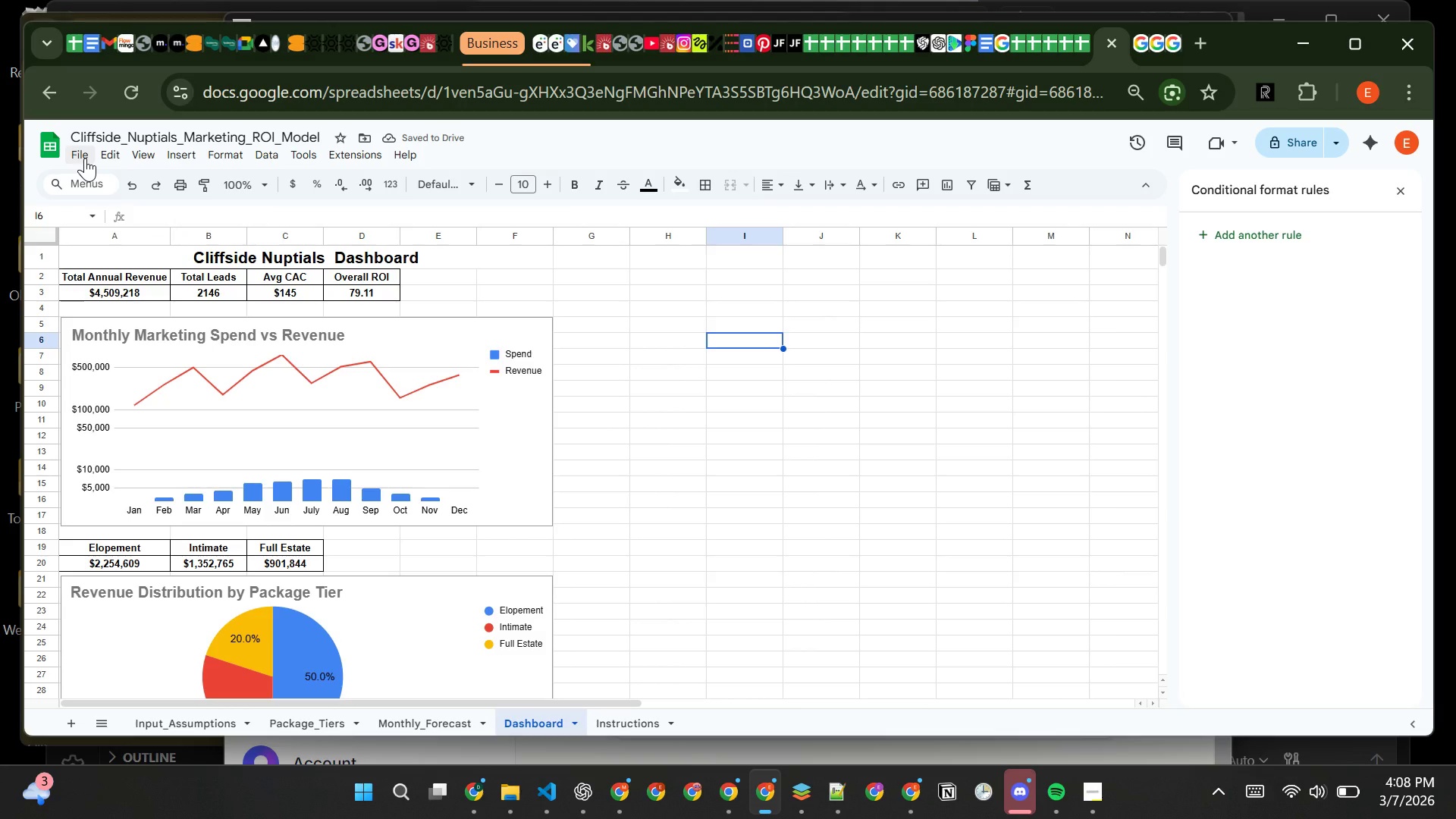 
left_click([85, 158])
 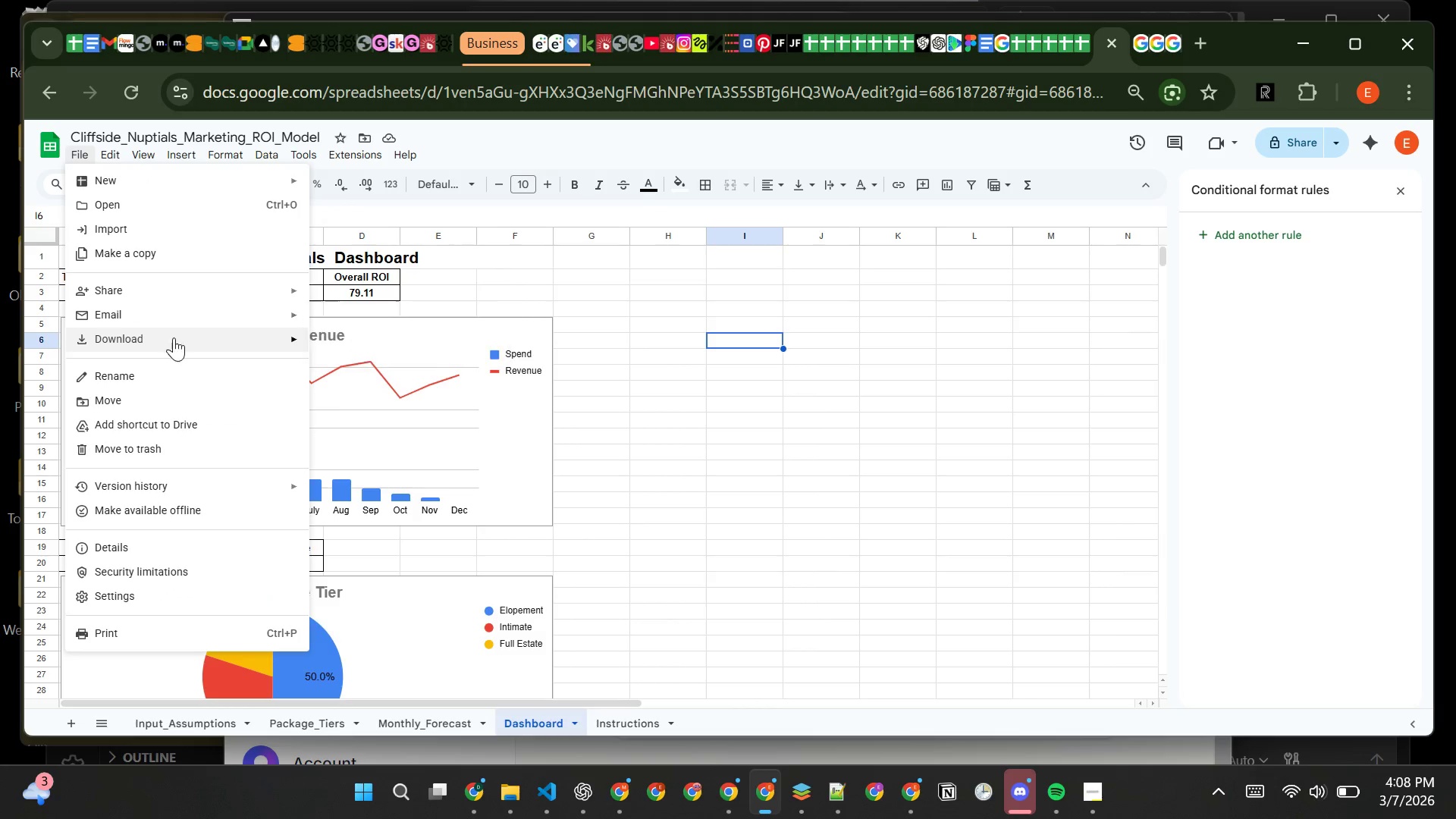 
left_click([353, 393])
 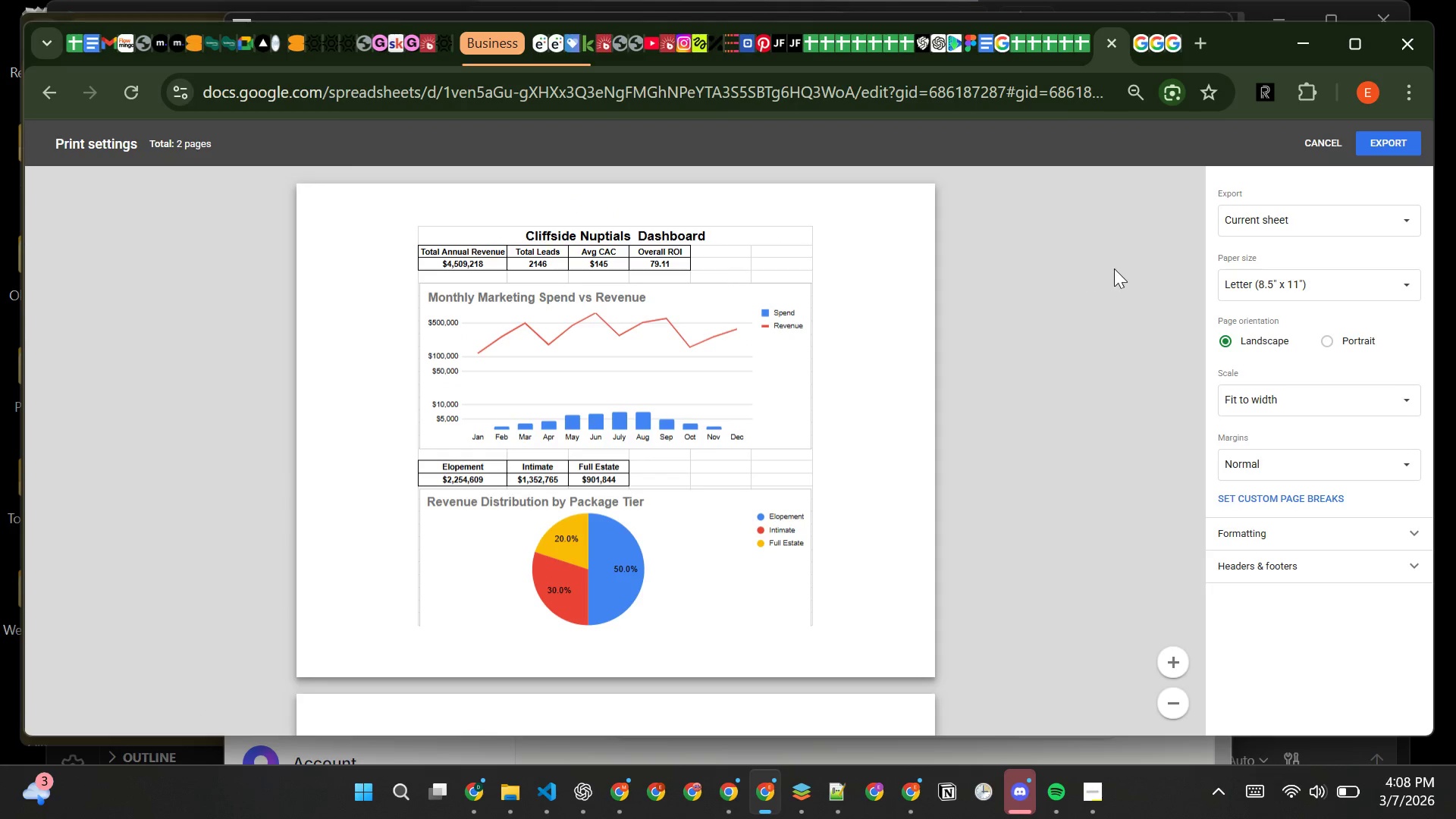 
wait(6.83)
 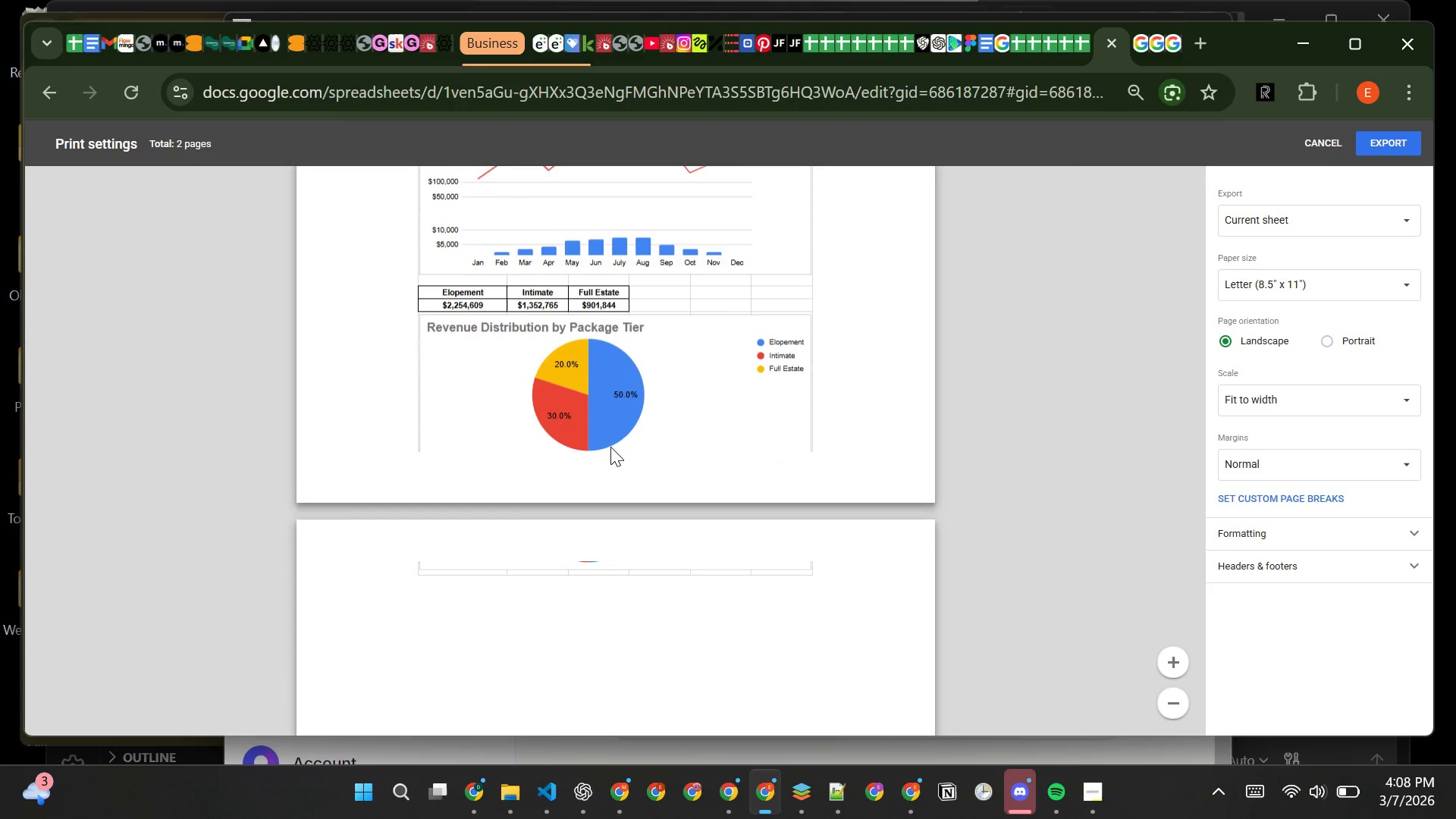 
left_click([1315, 148])
 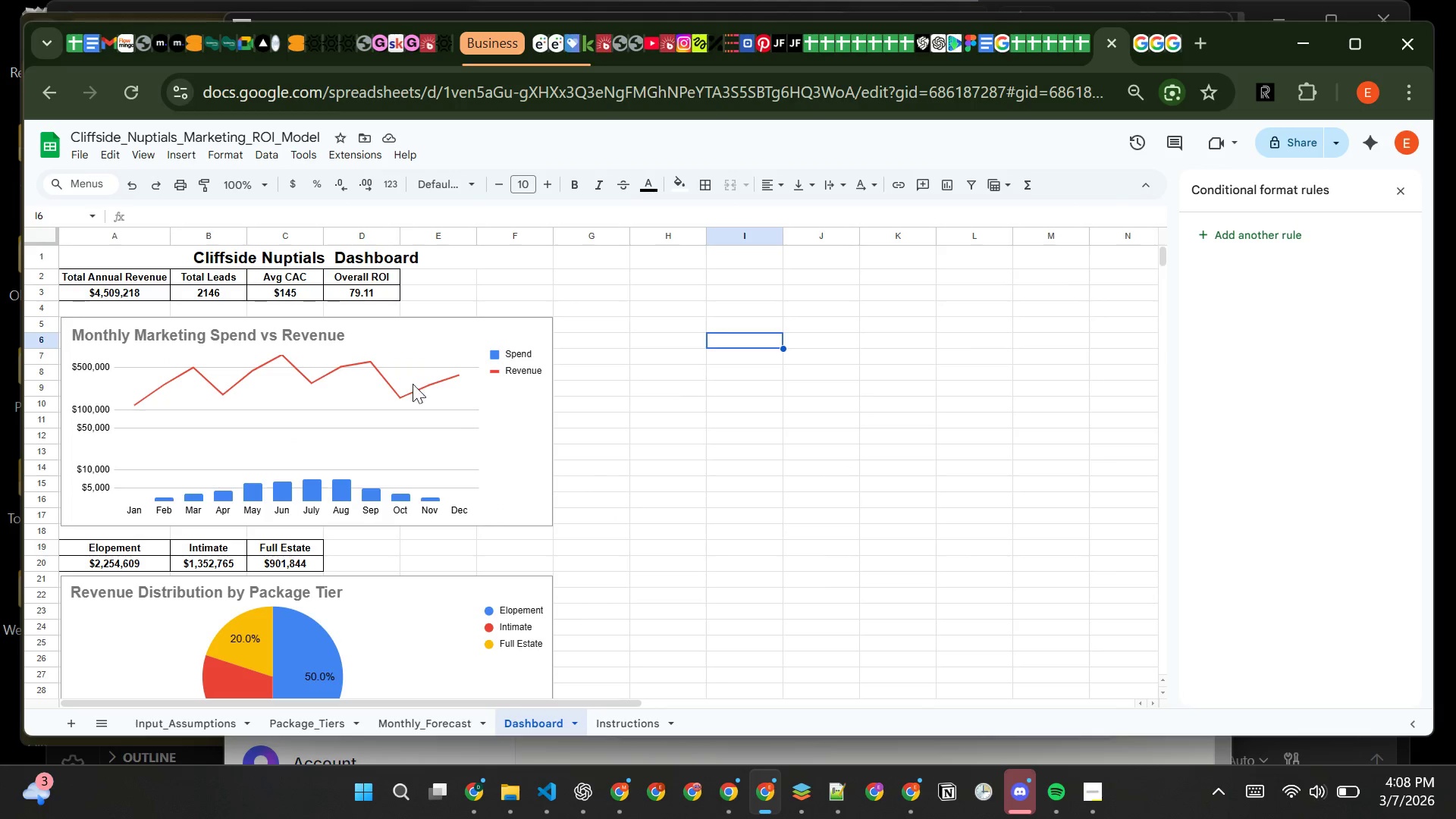 
left_click([364, 362])
 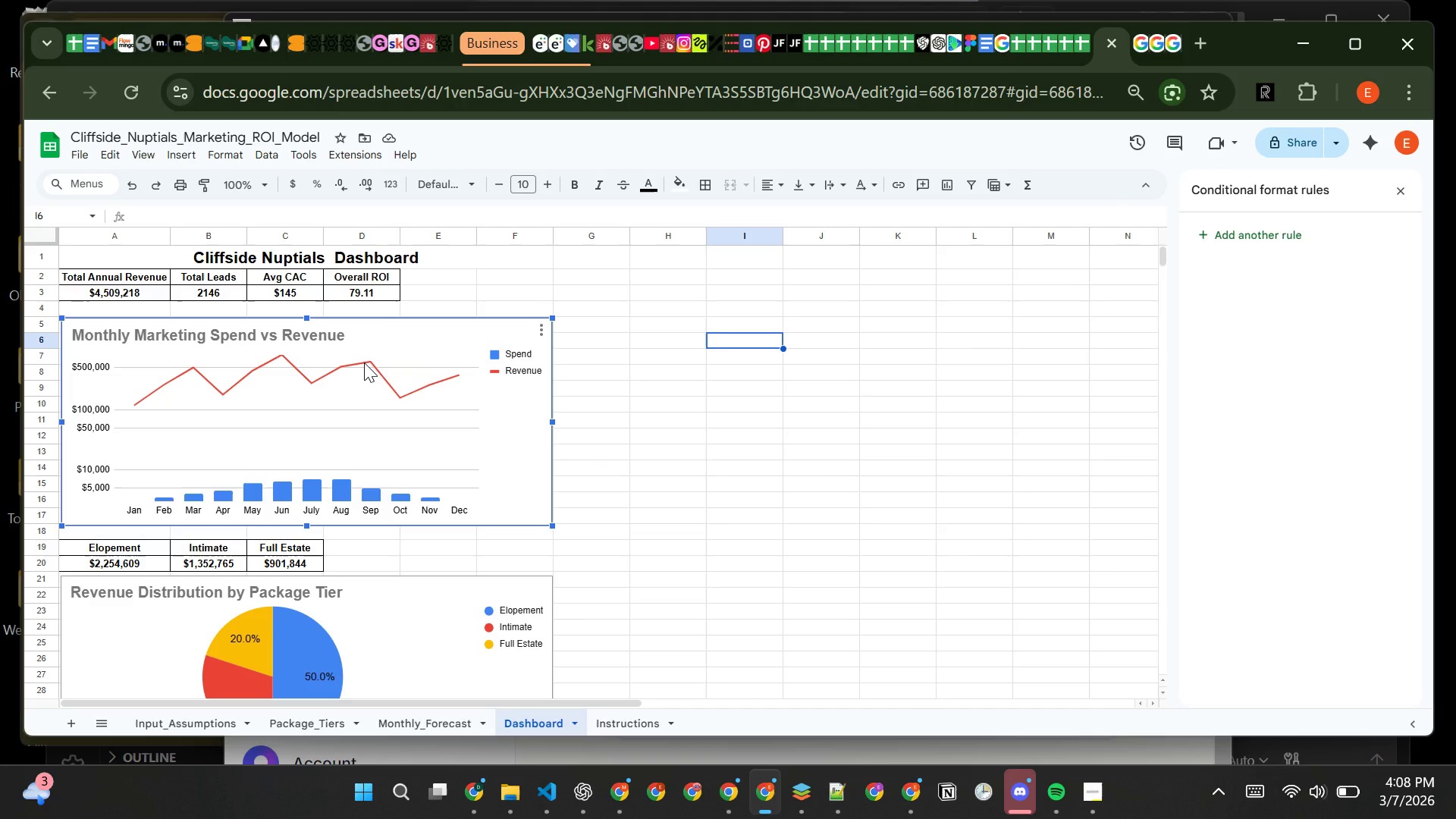 
left_click_drag(start_coordinate=[364, 362], to_coordinate=[362, 344])
 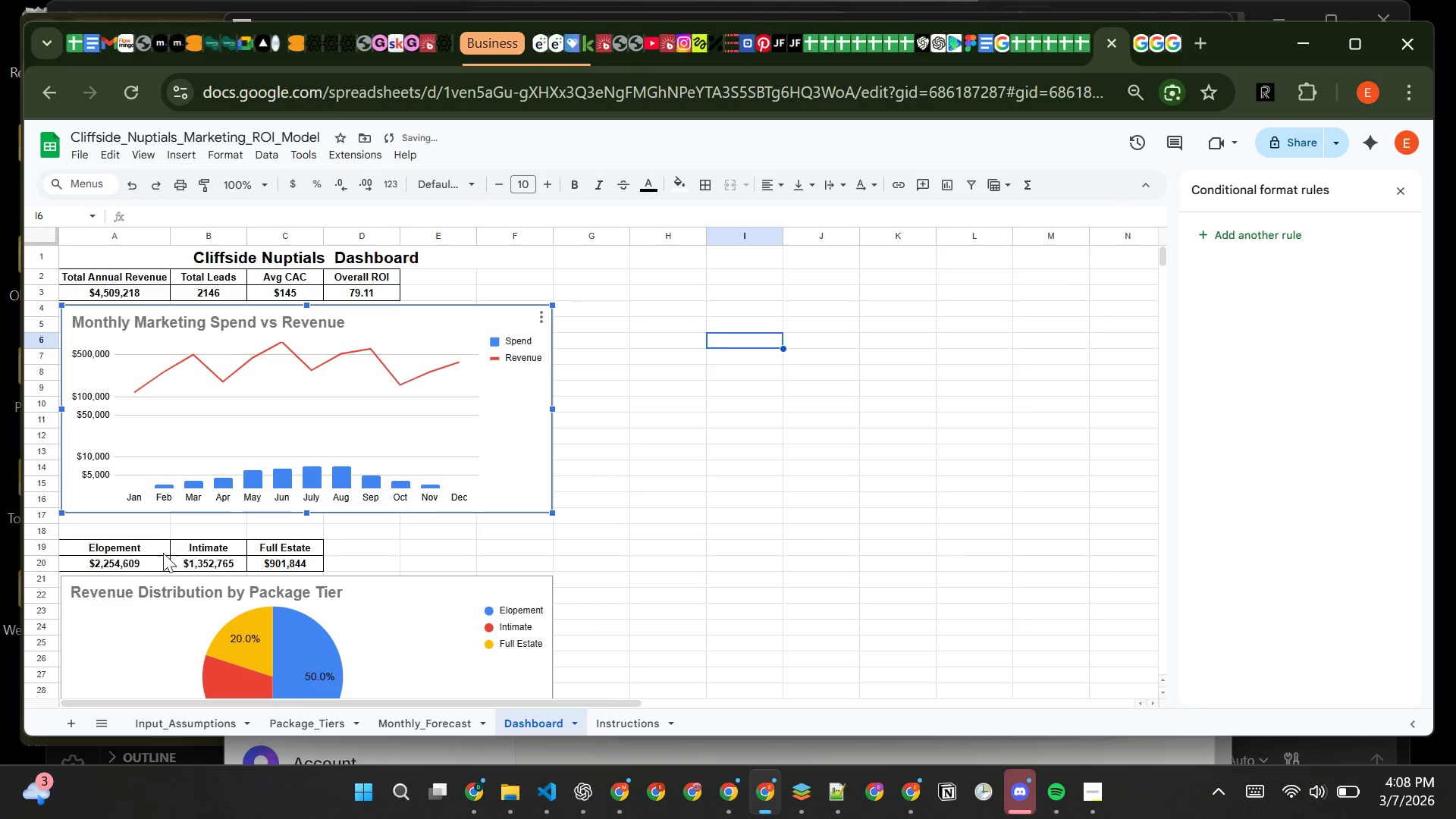 
left_click([144, 544])
 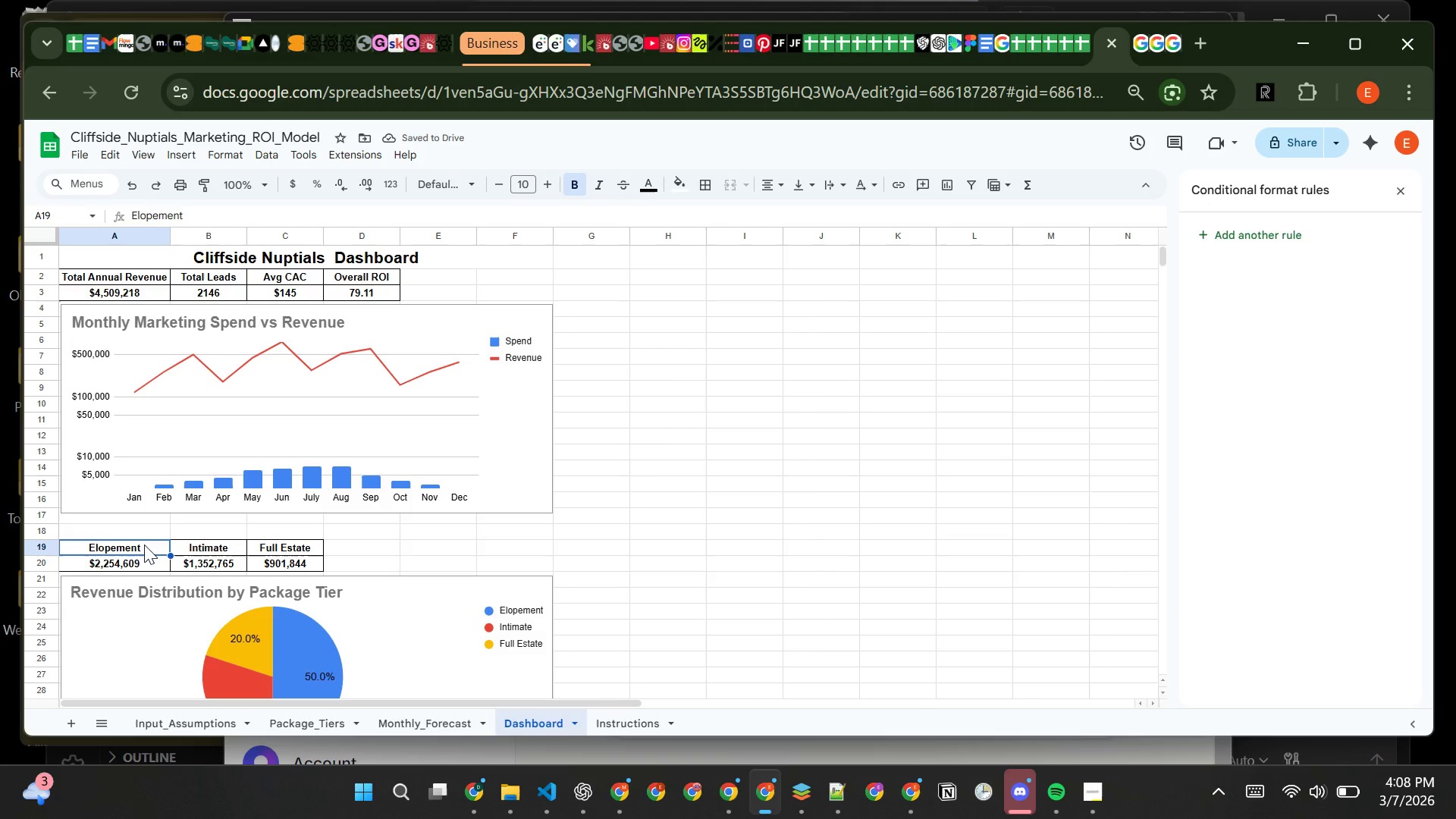 
left_click_drag(start_coordinate=[144, 544], to_coordinate=[302, 562])
 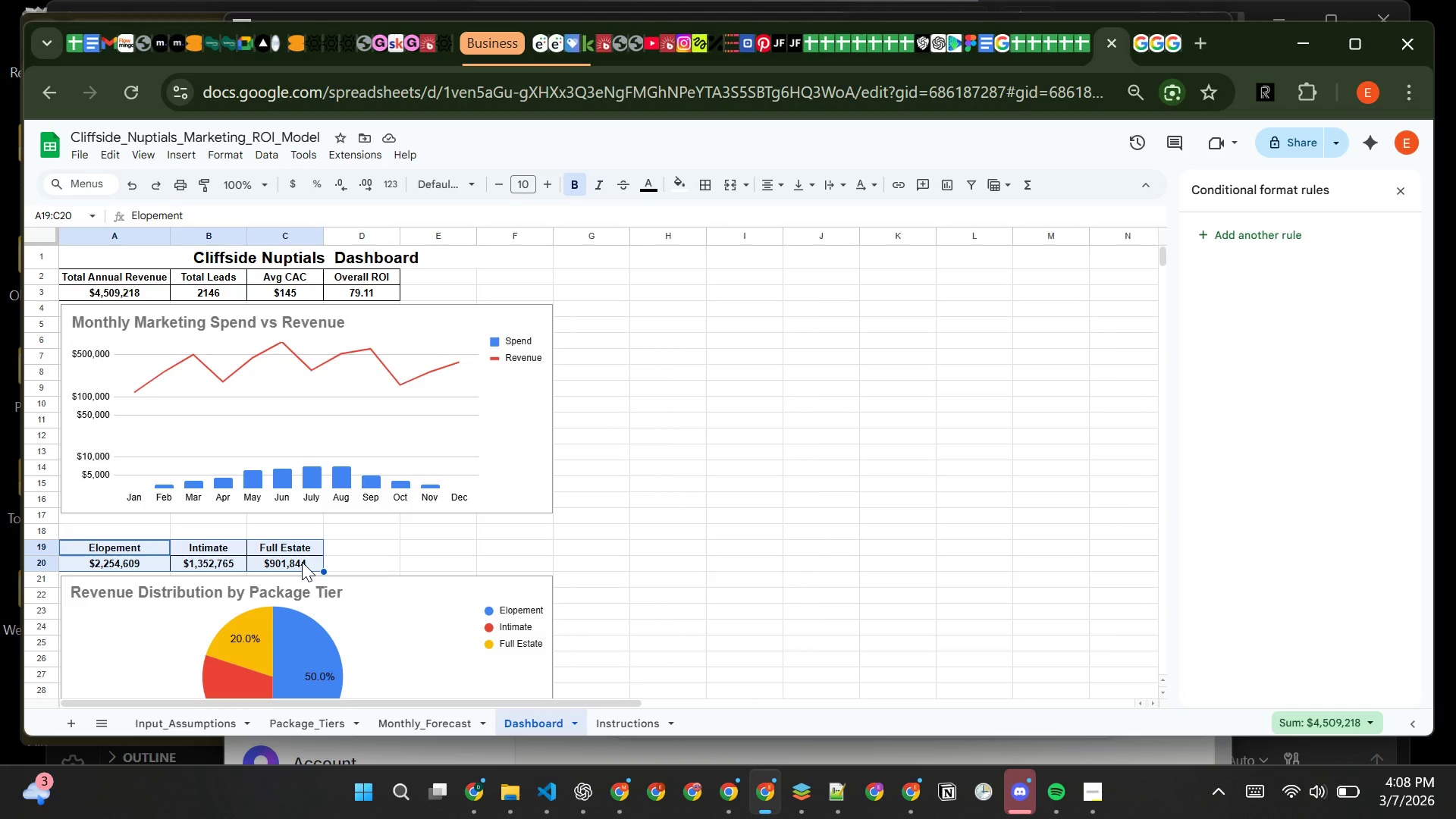 
key(Control+X)
 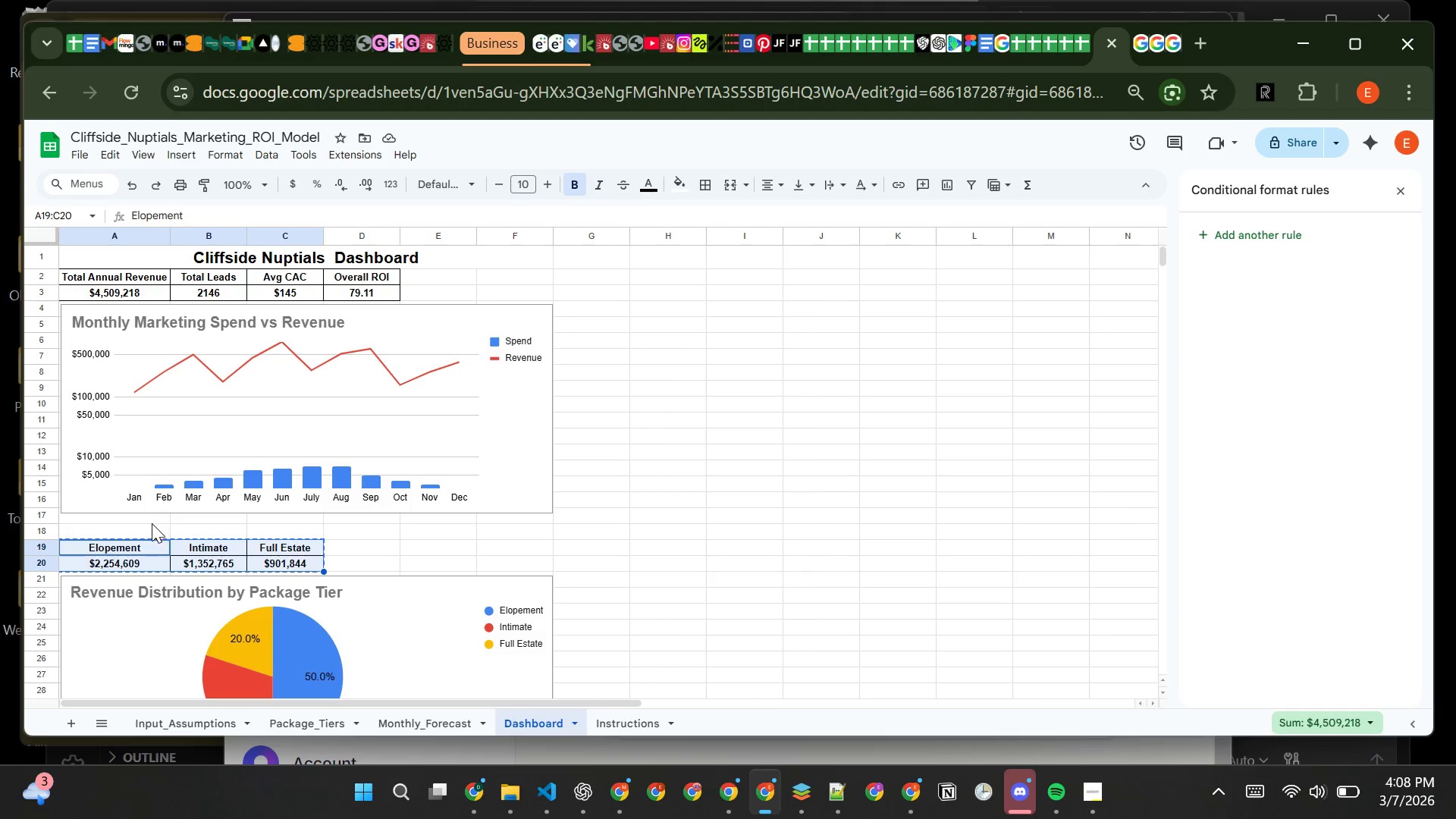 
left_click([148, 530])
 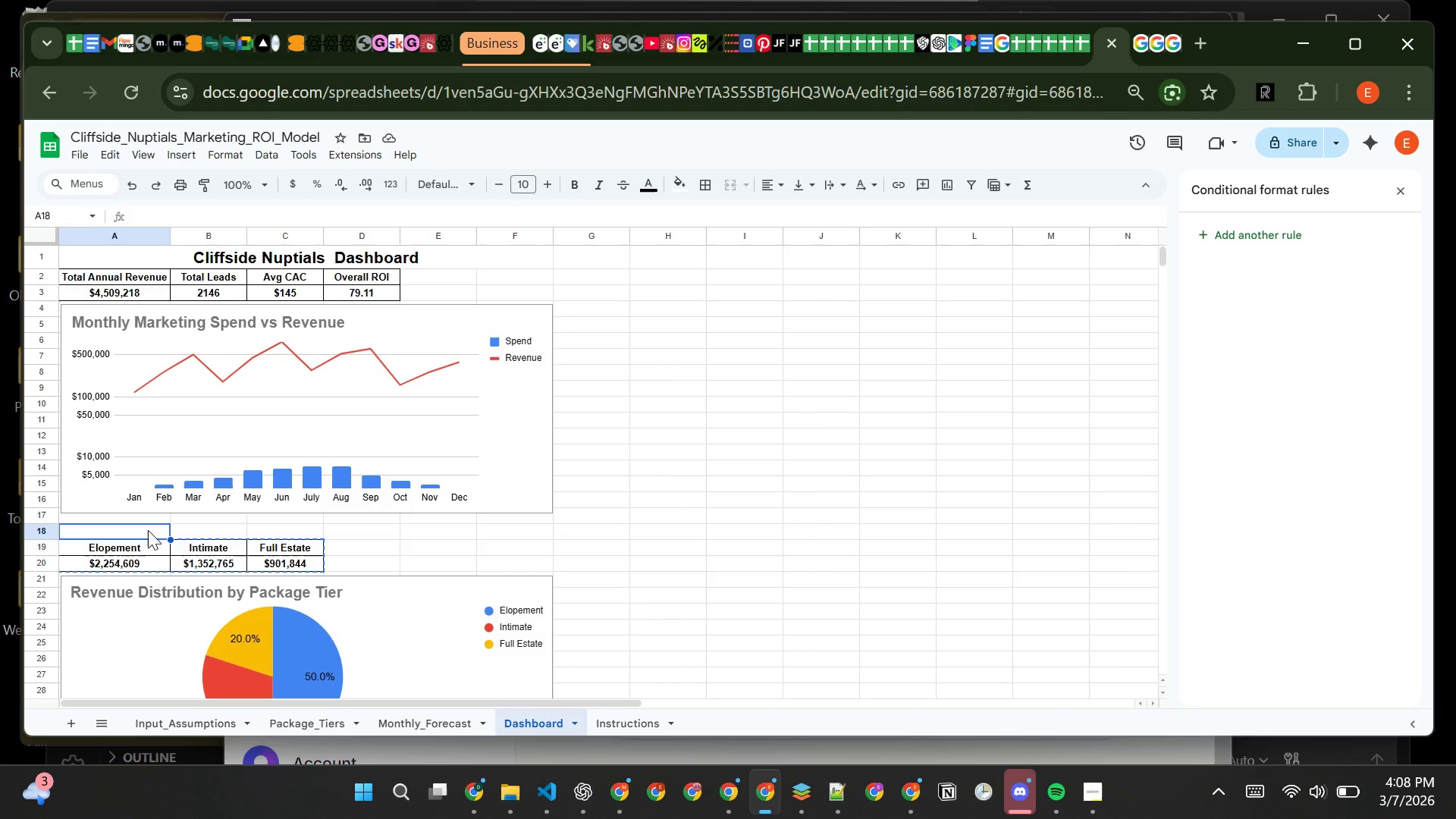 
key(Control+V)
 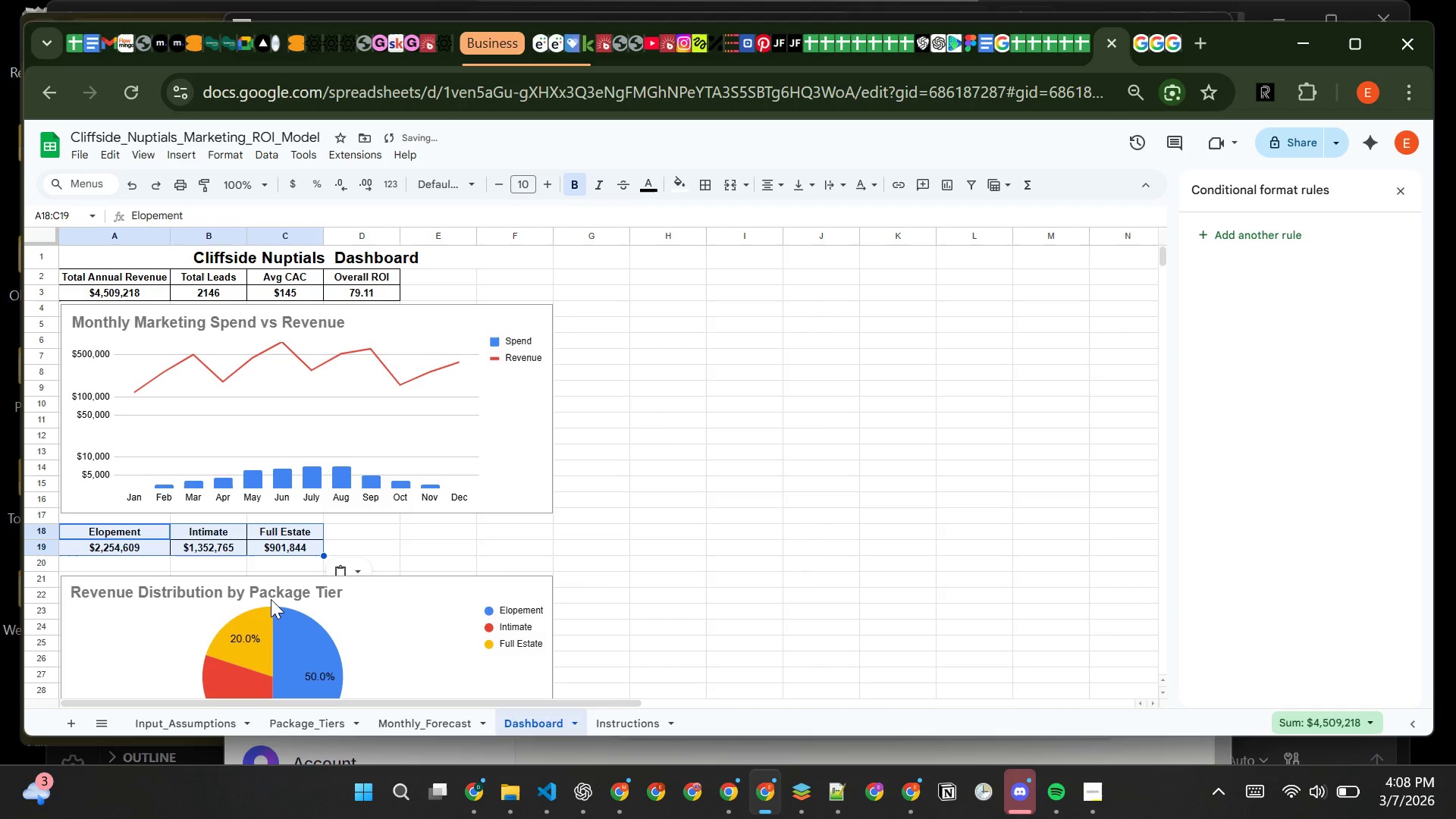 
left_click([375, 593])
 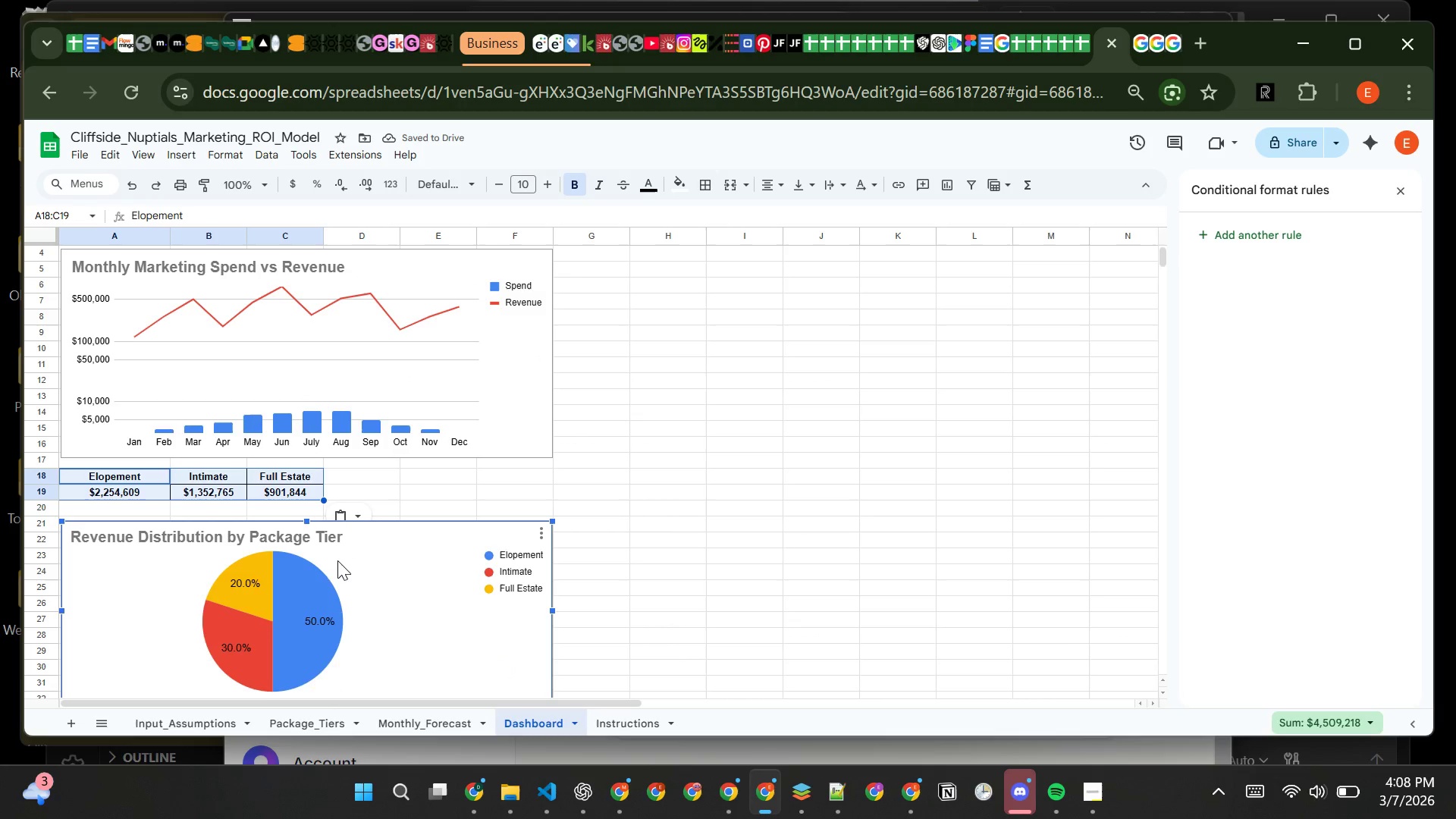 
left_click_drag(start_coordinate=[337, 552], to_coordinate=[334, 535])
 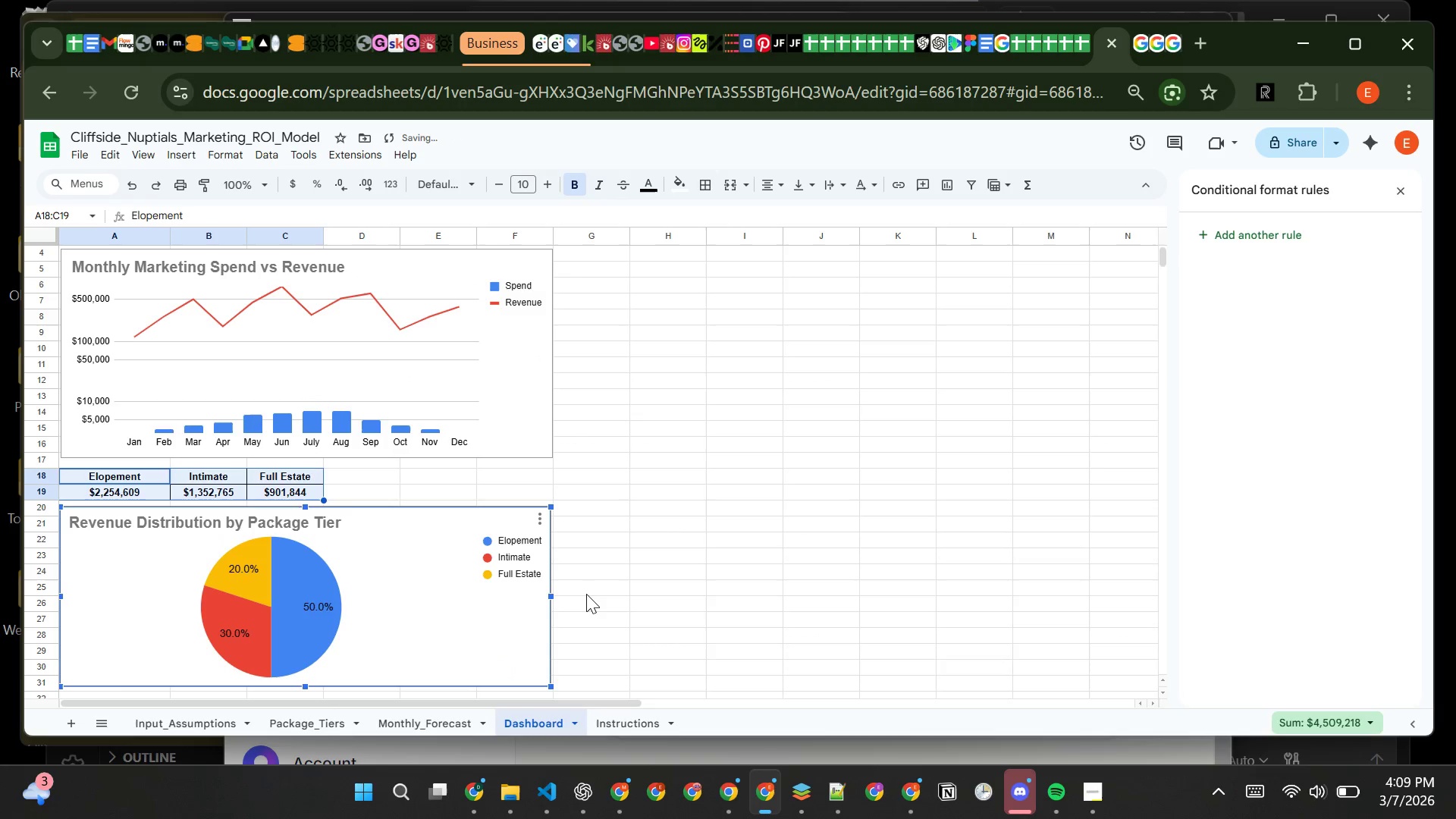 
left_click([586, 594])
 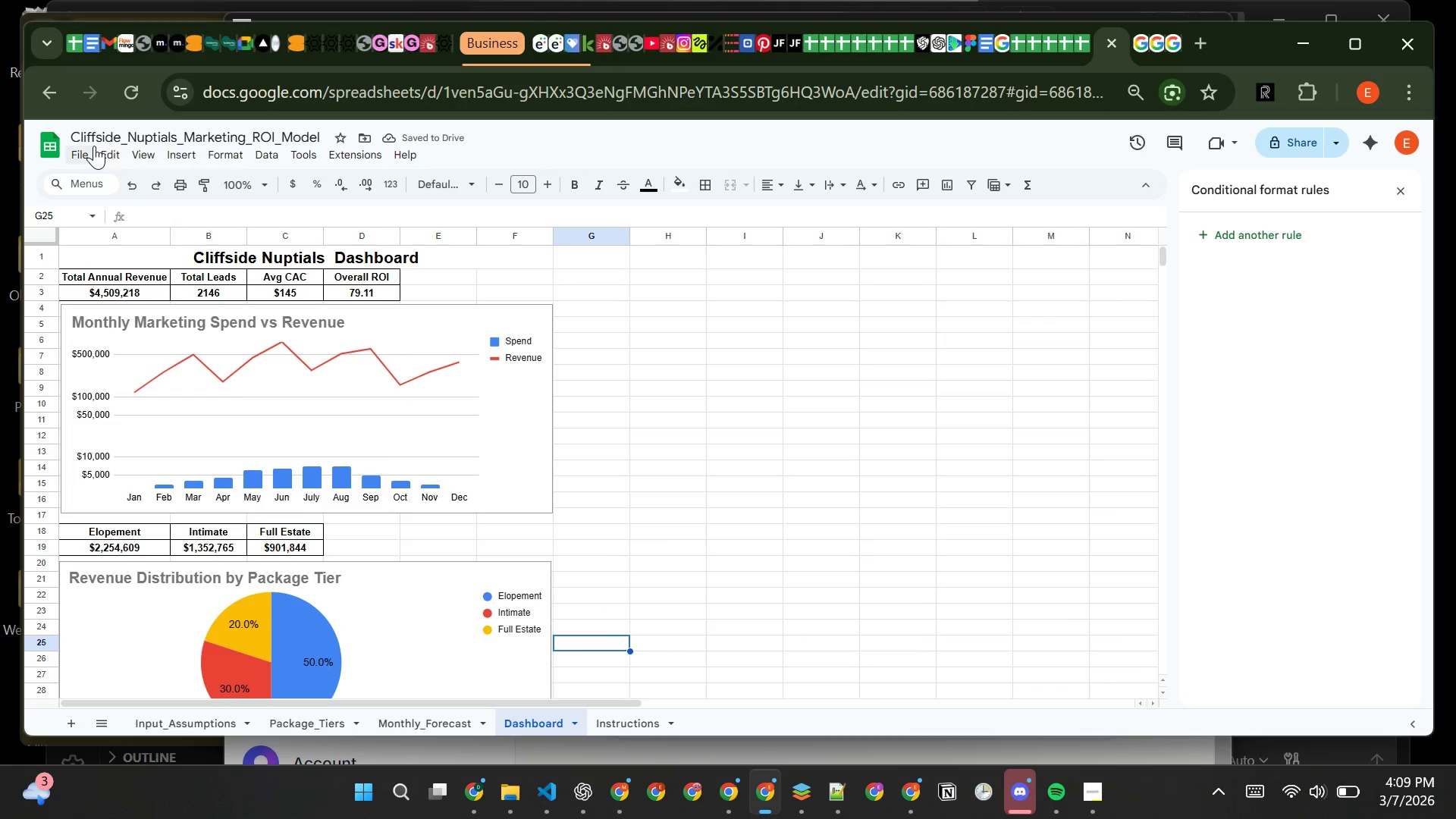 
double_click([94, 146])
 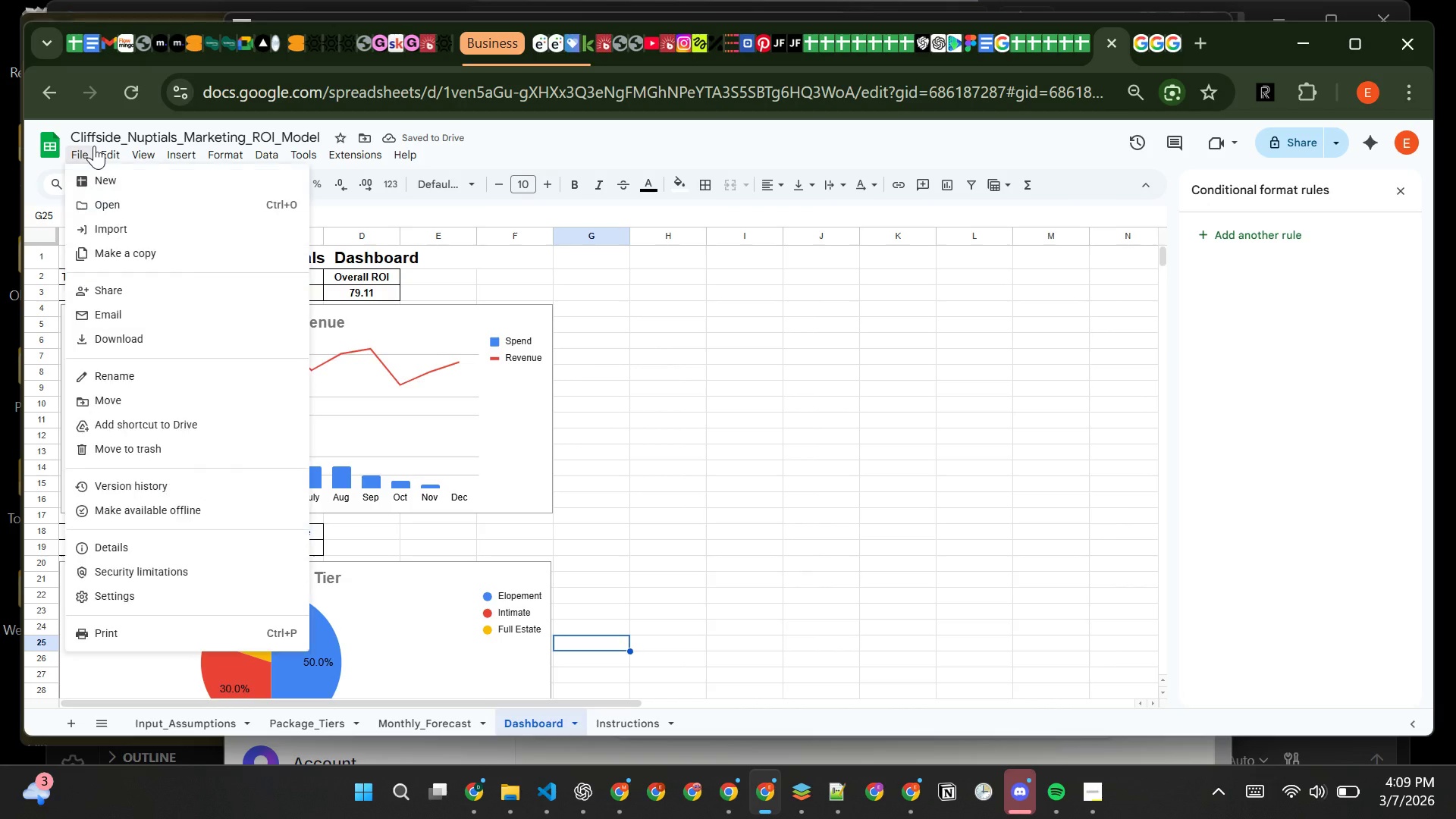 
left_click([94, 146])
 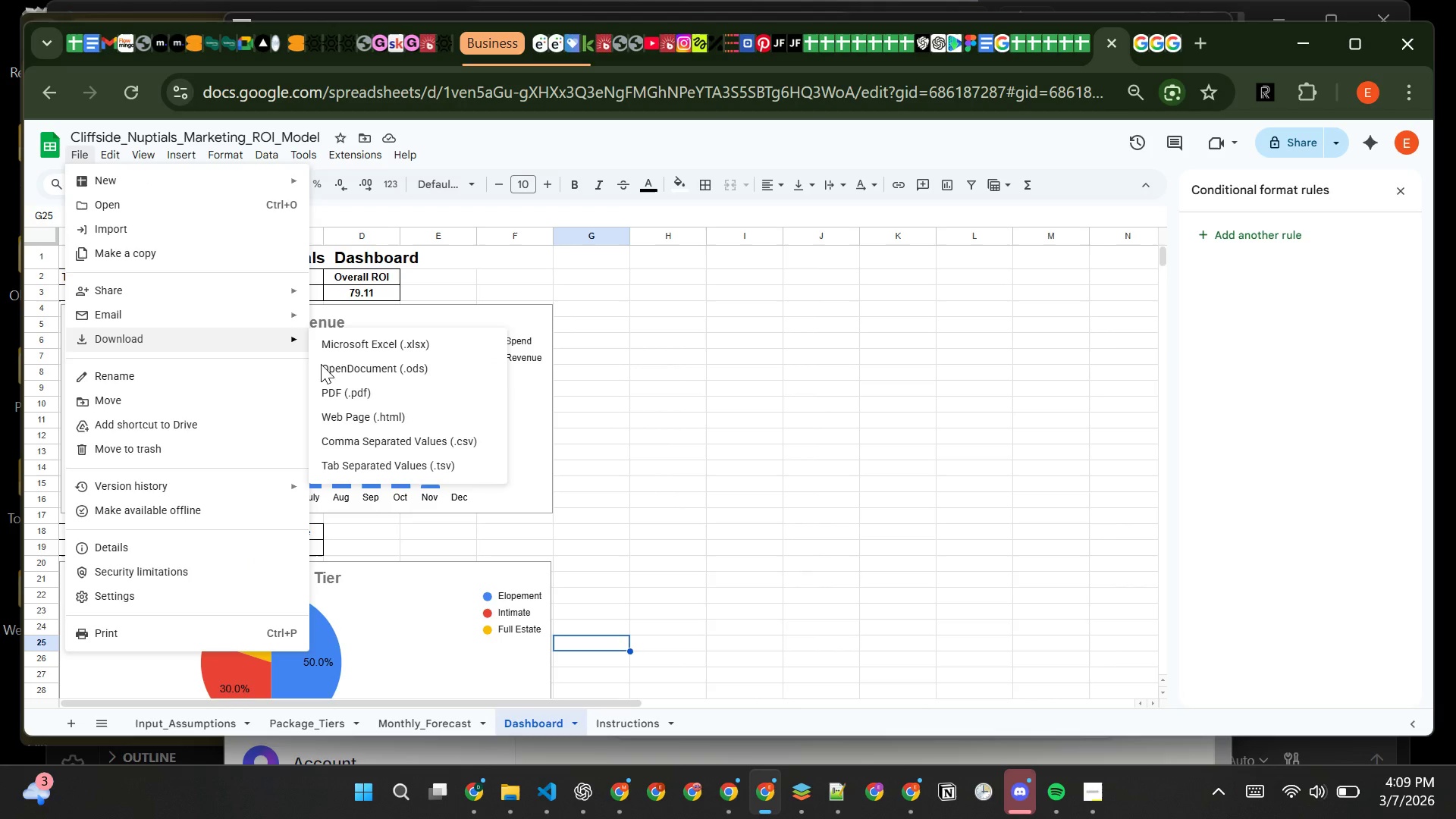 
left_click([381, 394])
 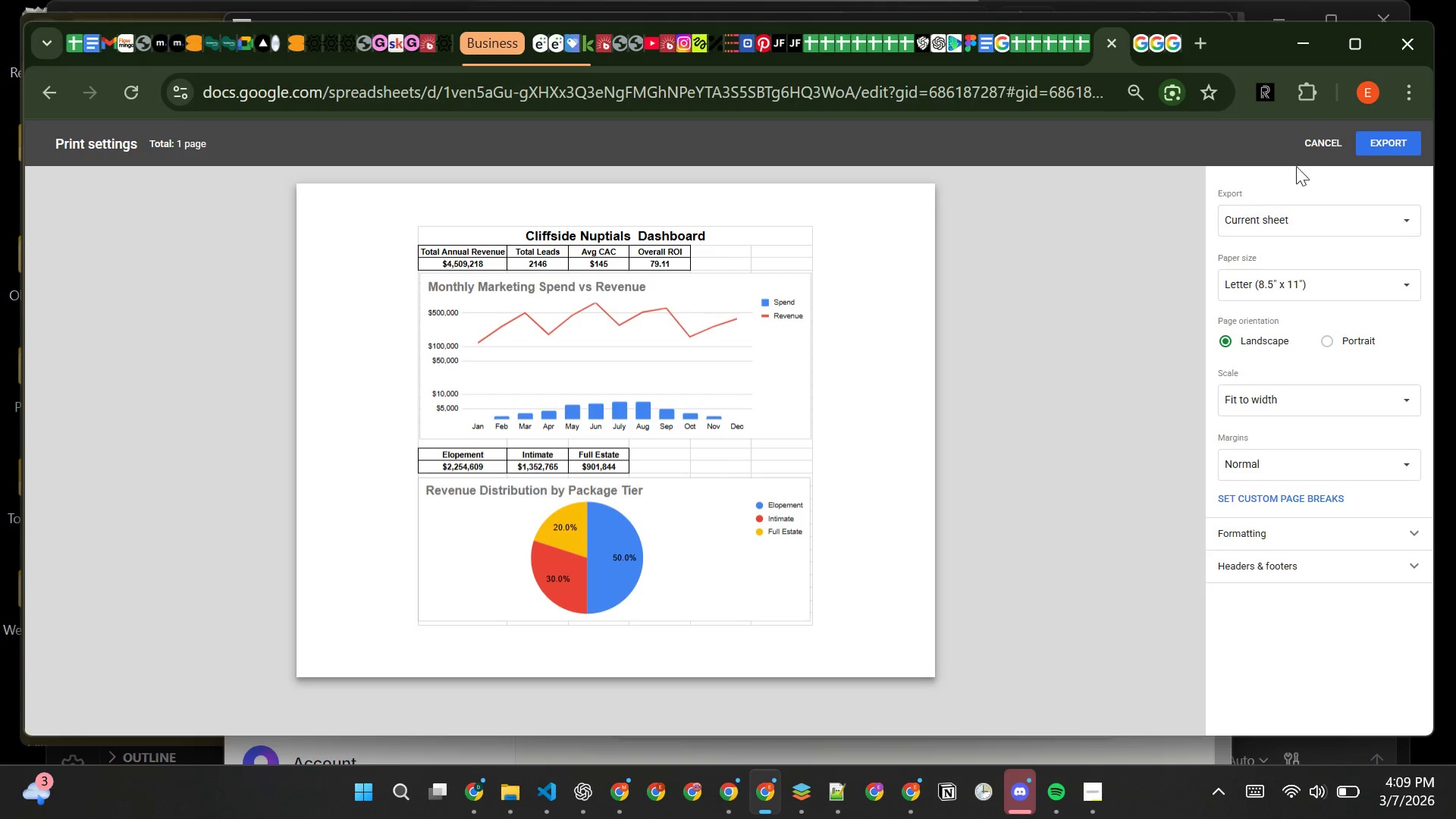 
wait(5.06)
 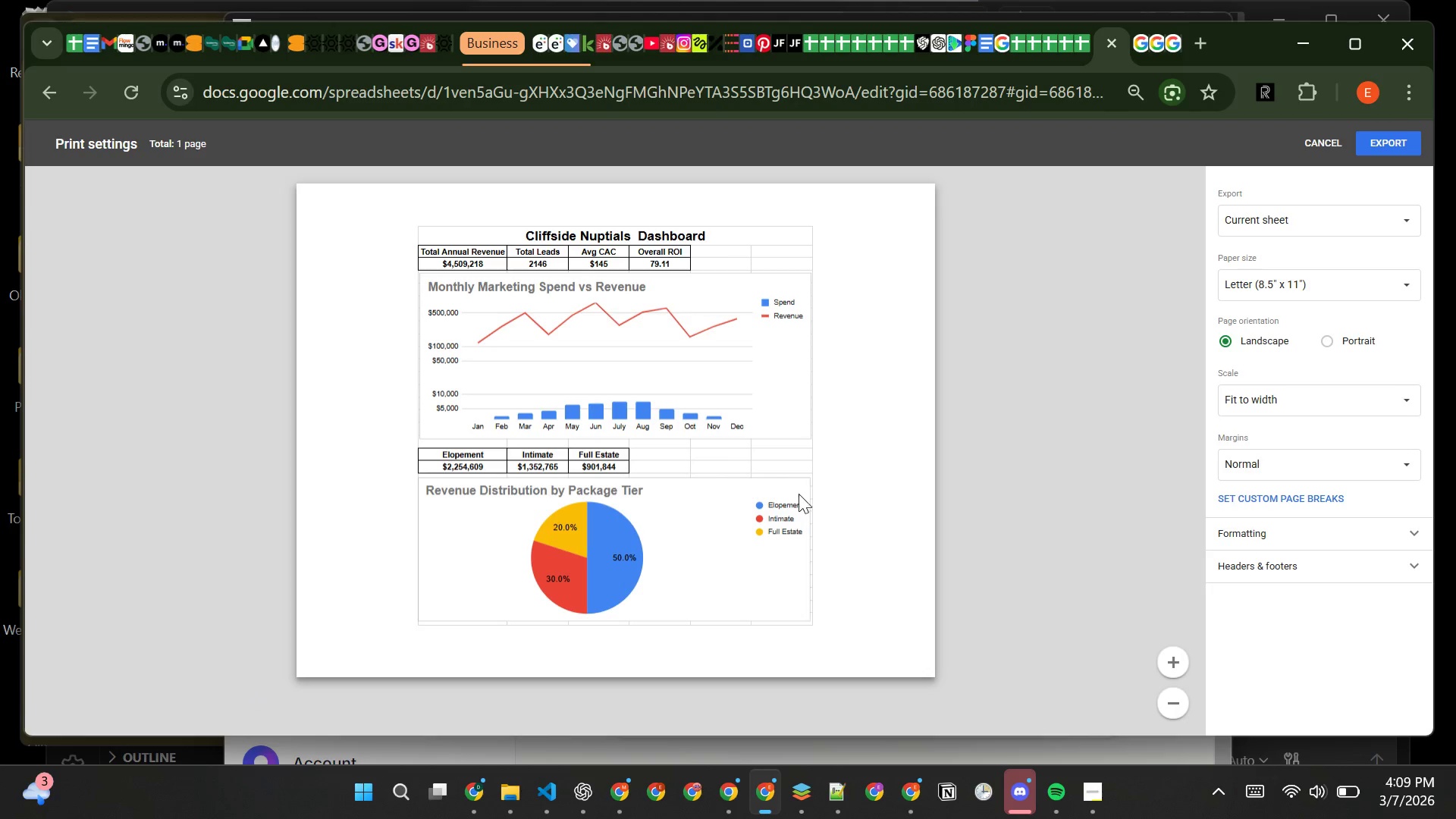 
left_click([1316, 136])
 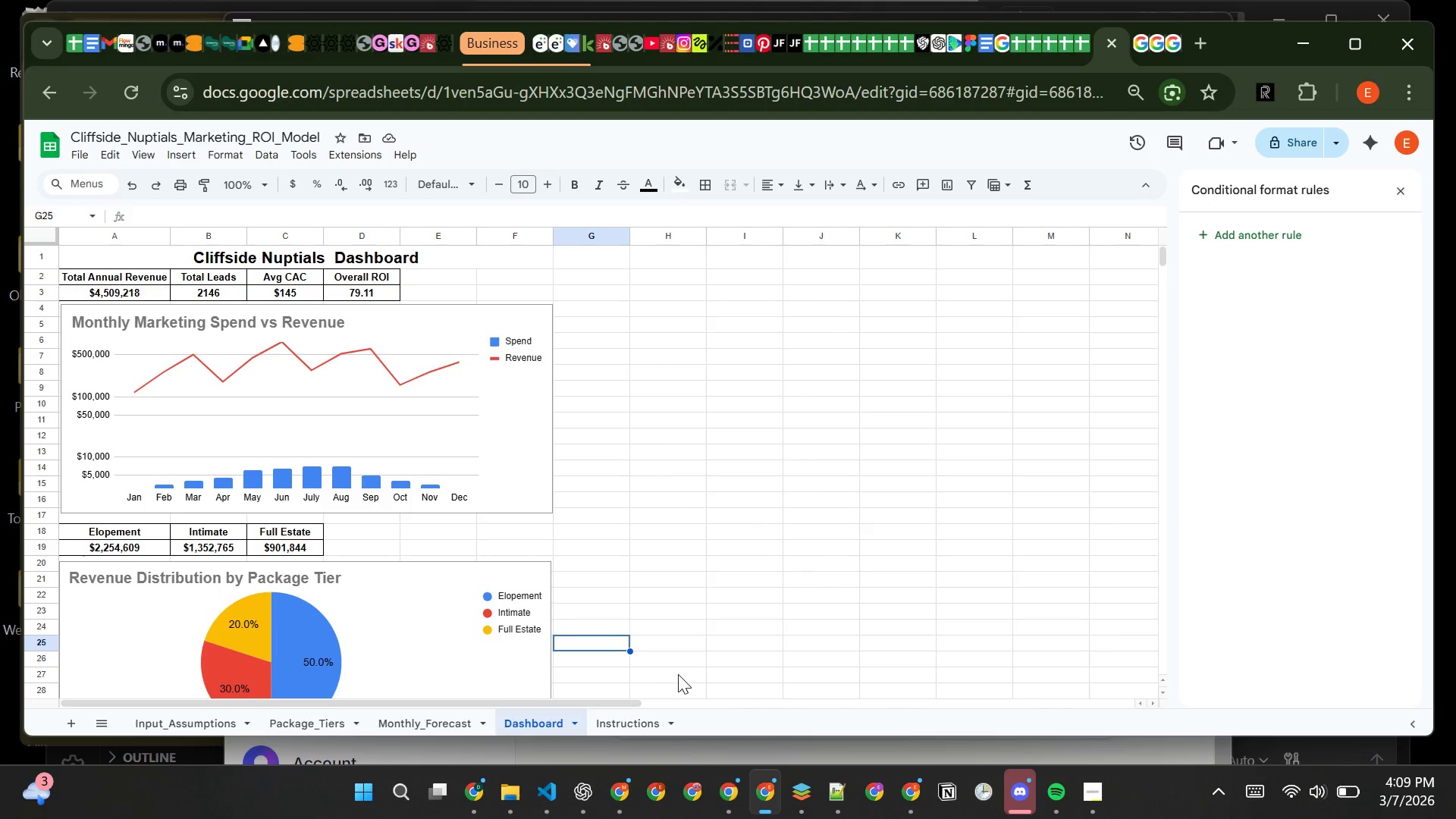 
left_click([639, 723])
 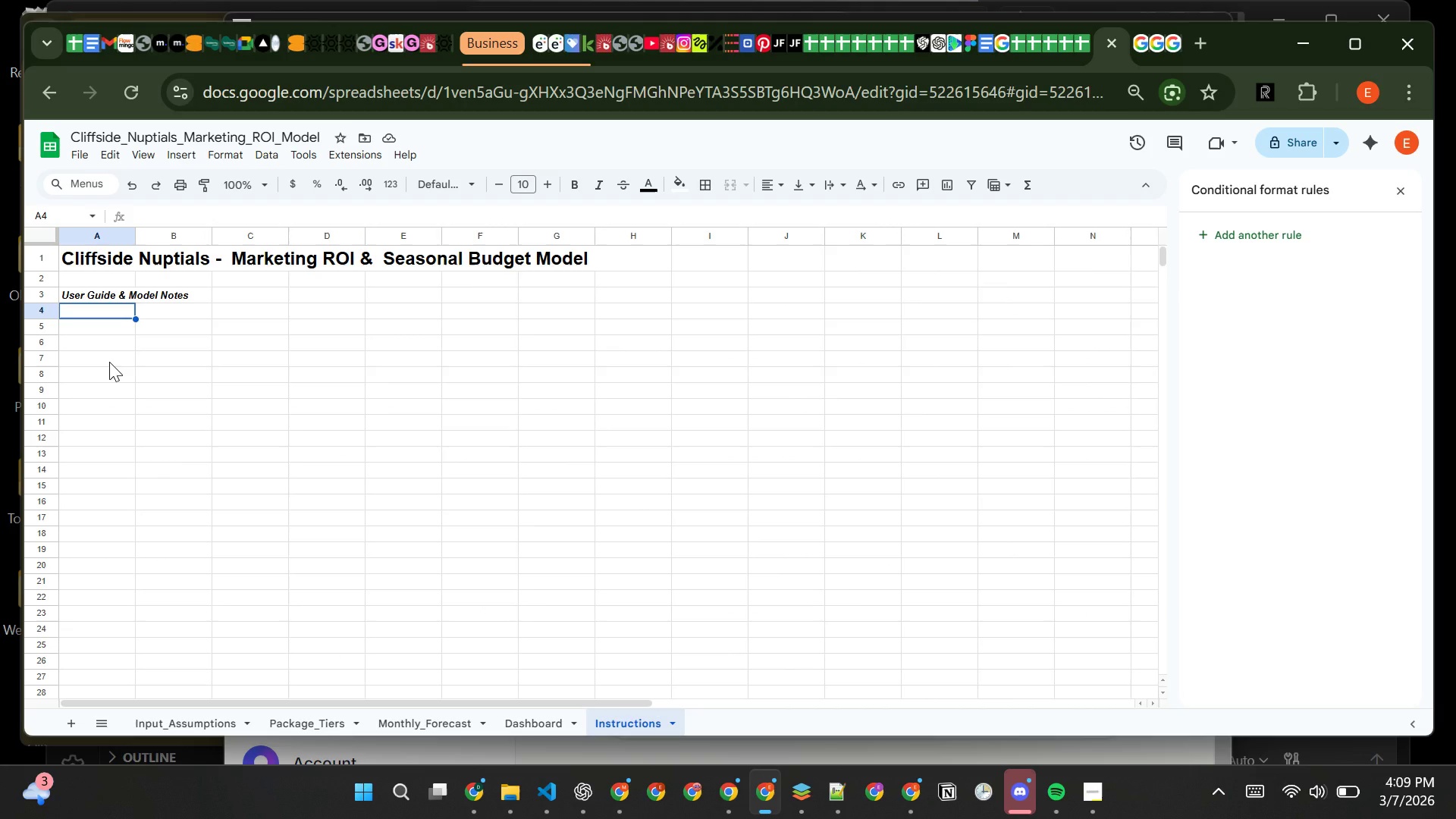 
key(Enter)
 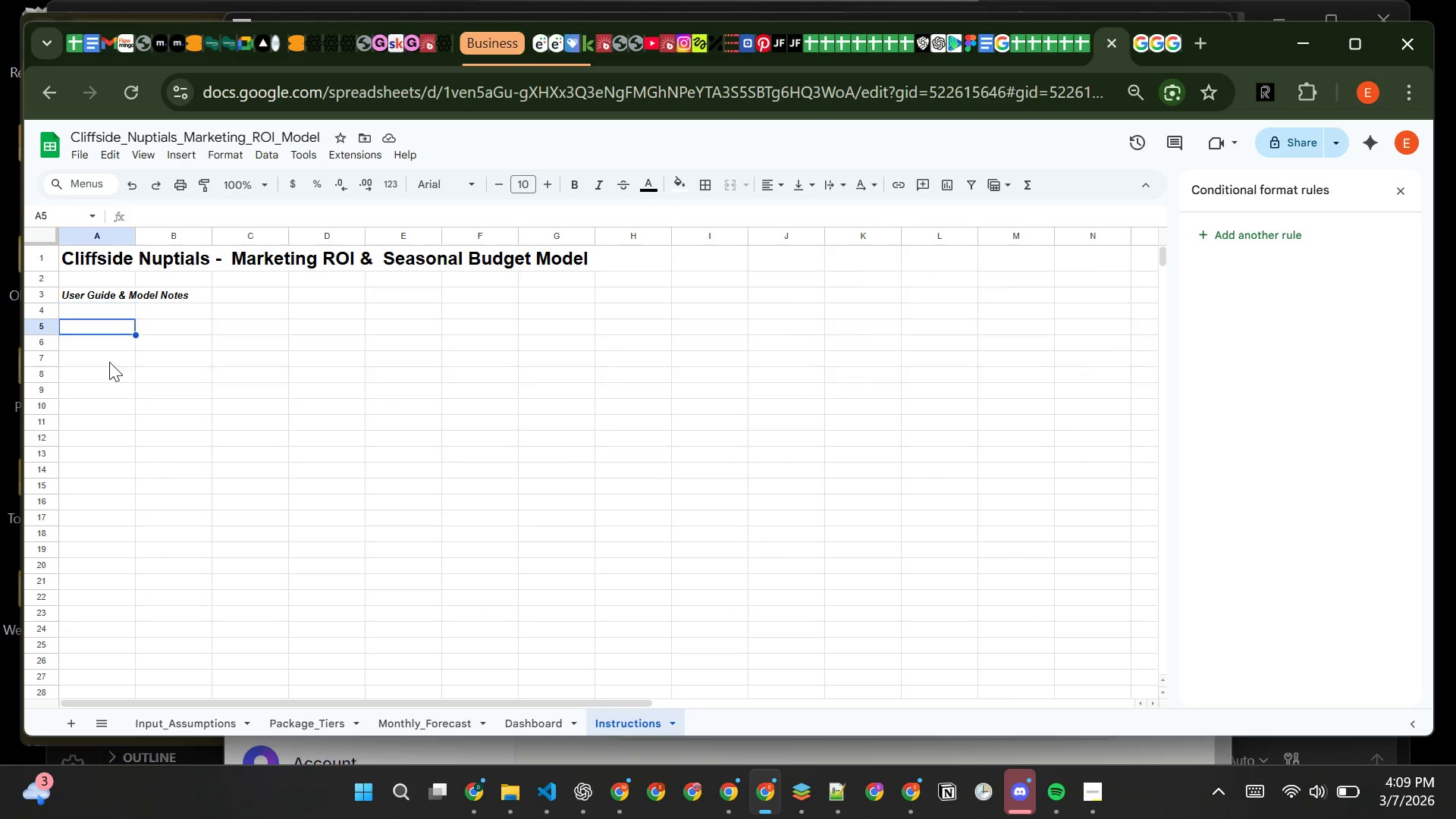 
key(Enter)
 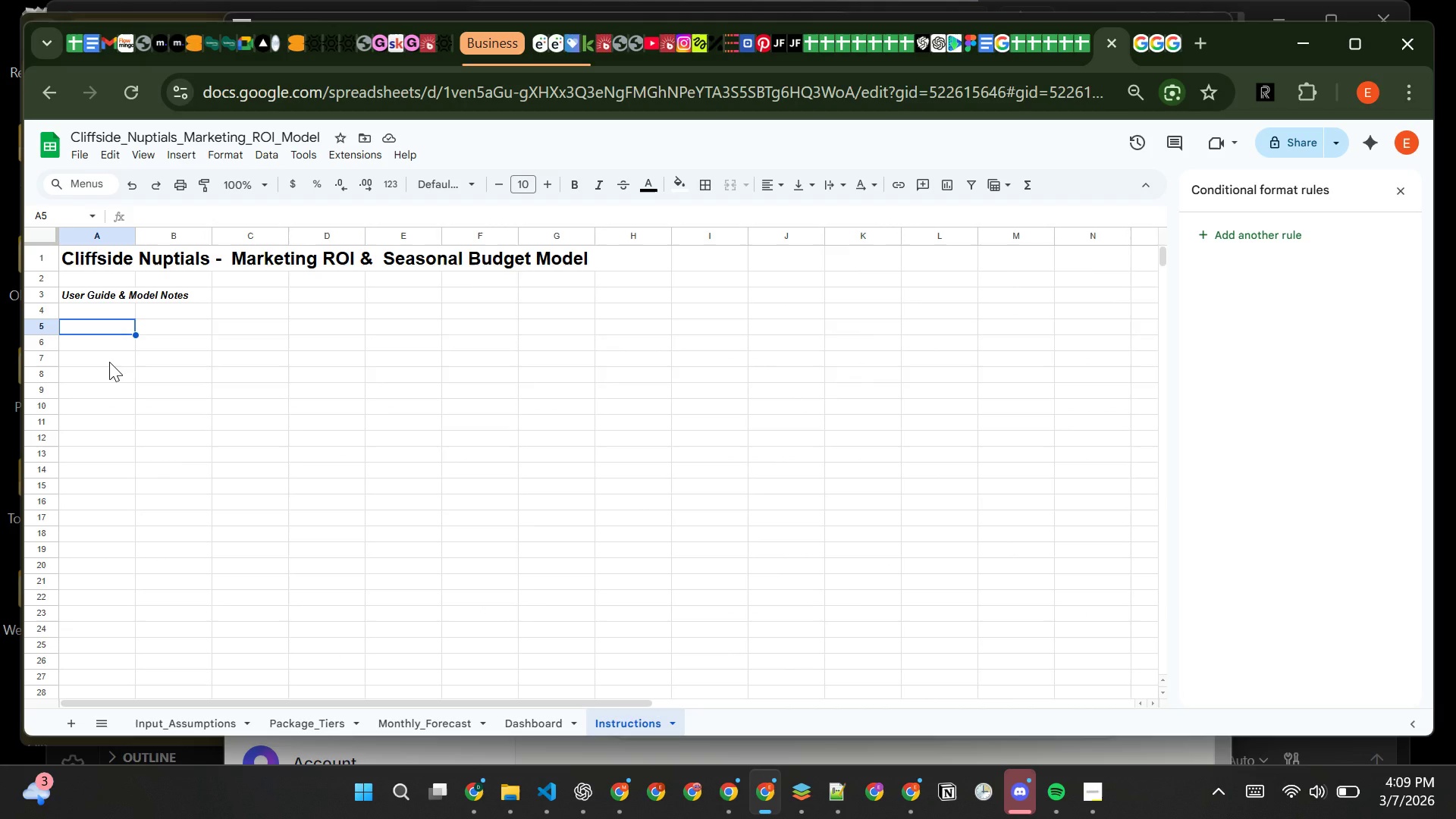 
type(Purpose of  This Modell)
key(Backspace)
 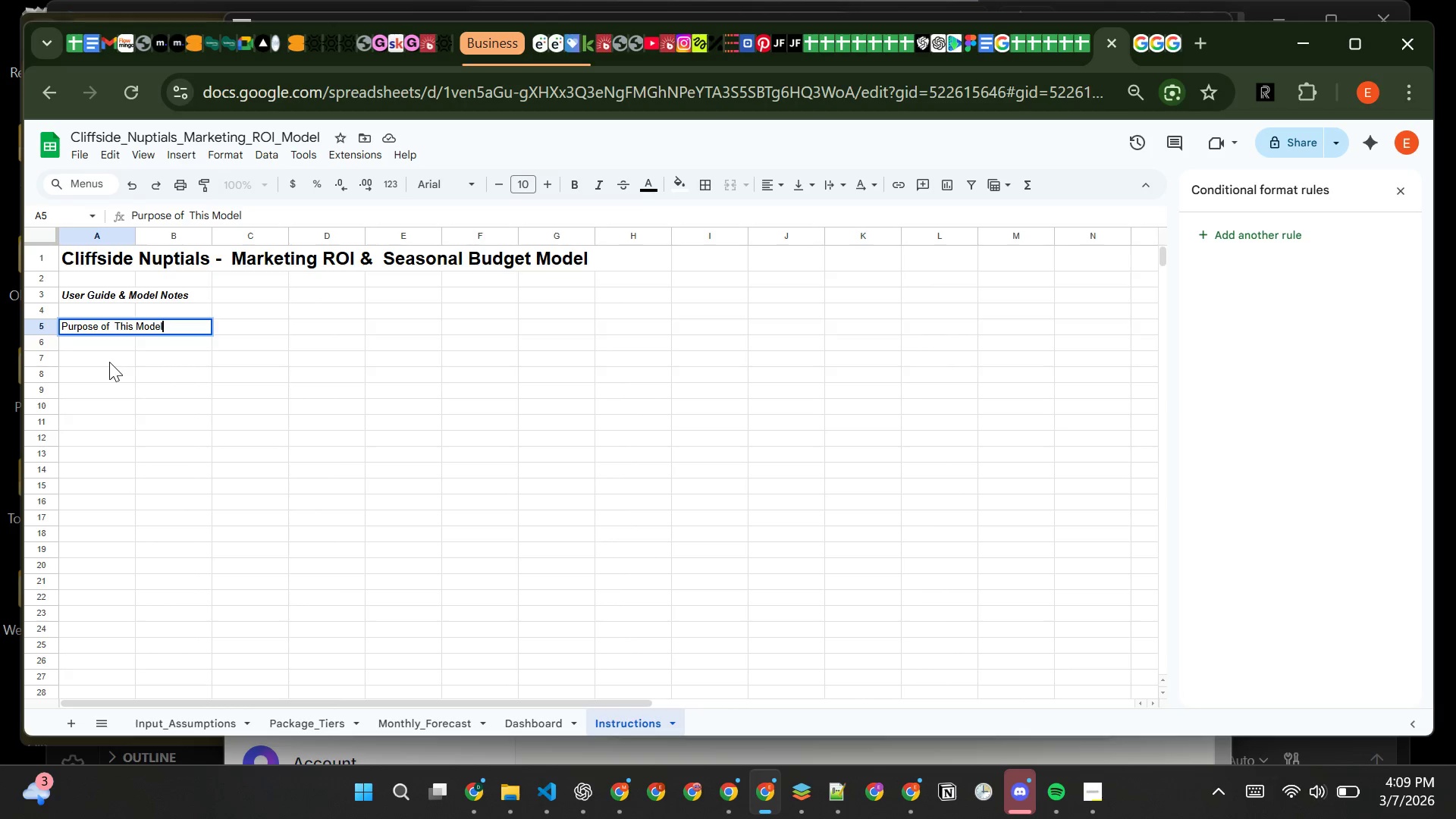 
key(Enter)
 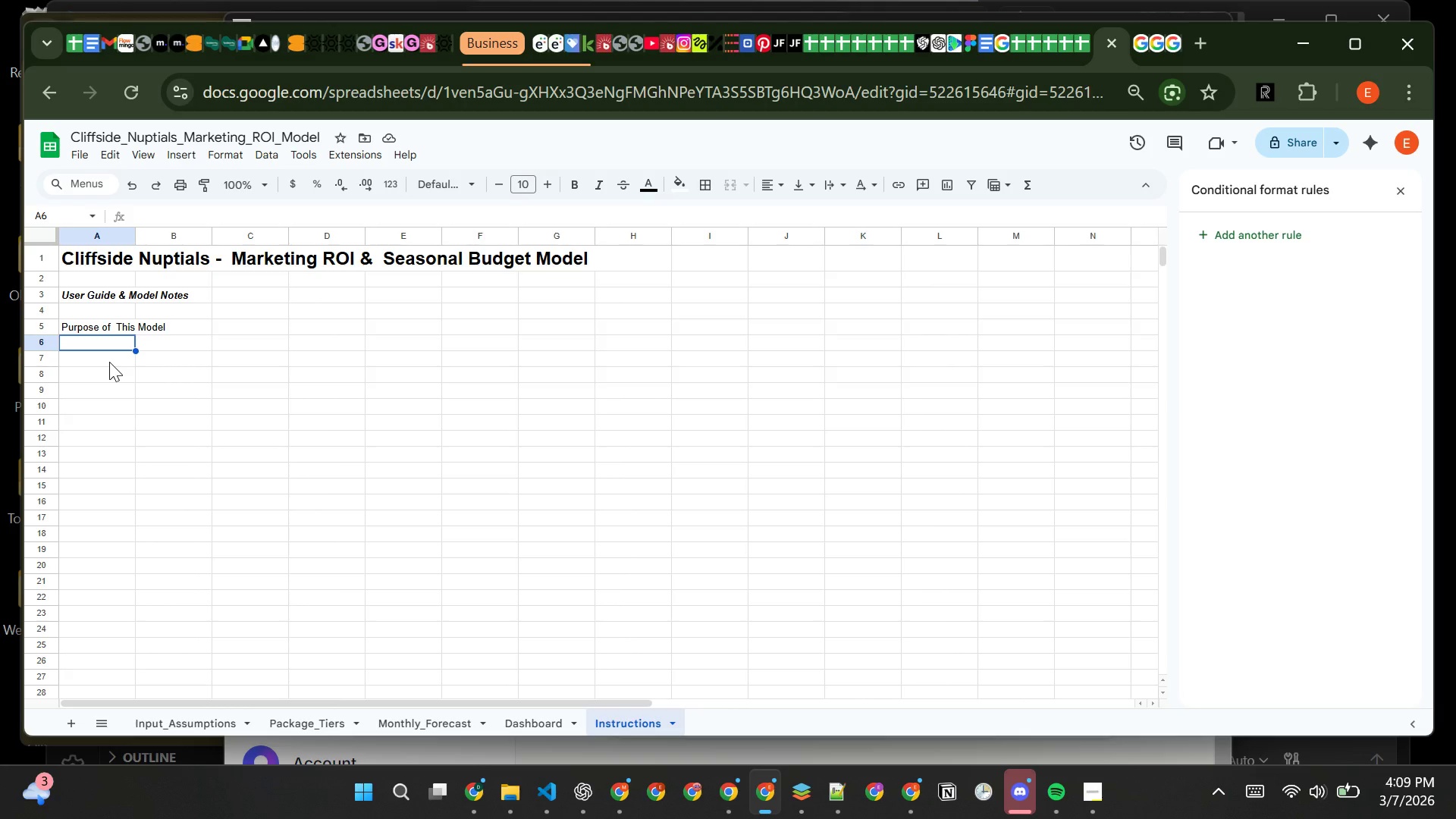 
wait(25.2)
 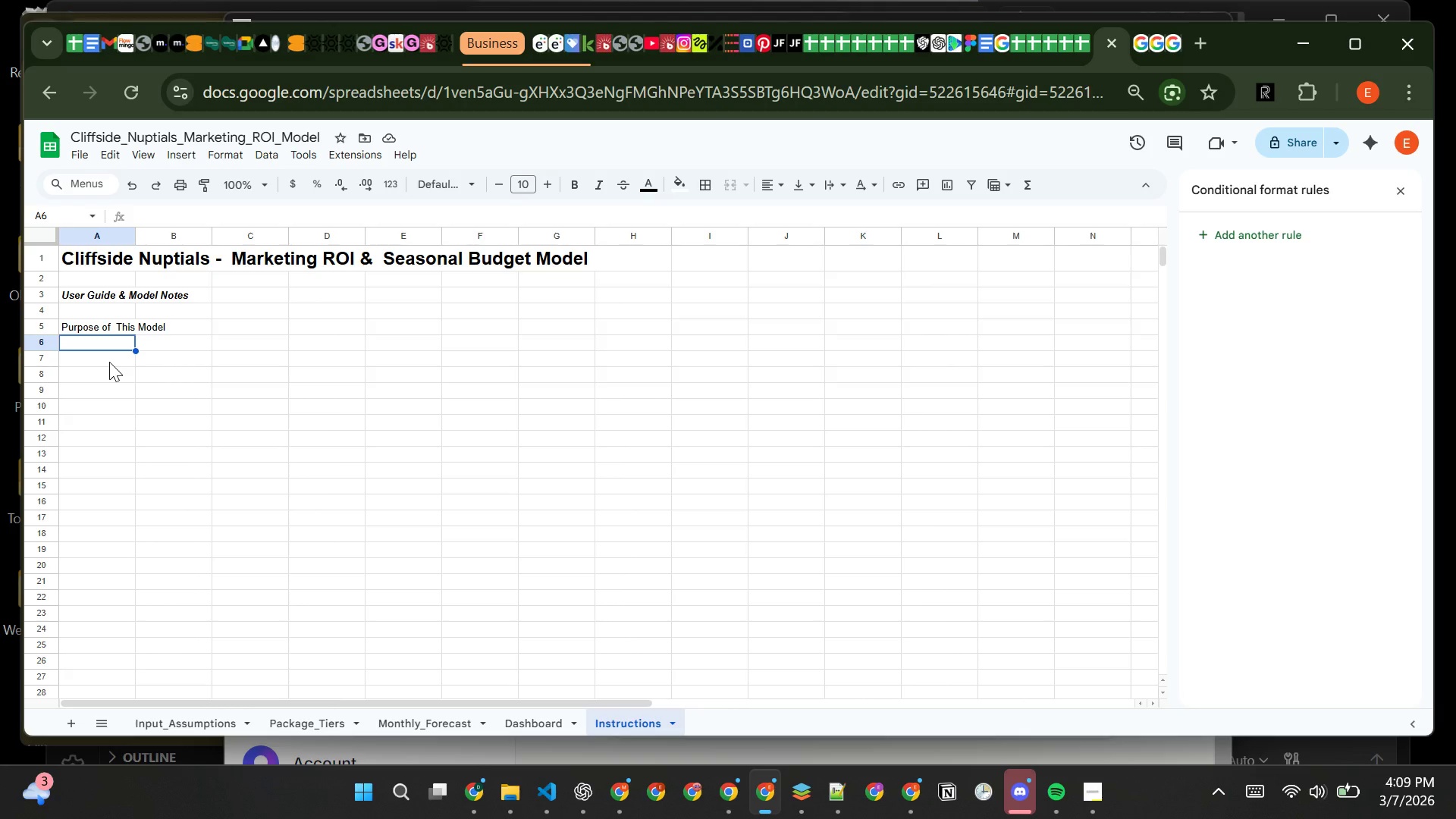 
type(This model is designed to forecast the  returm)
key(Backspace)
type(n on investment _)
key(Backspace)
type((ROI) of Azores)
 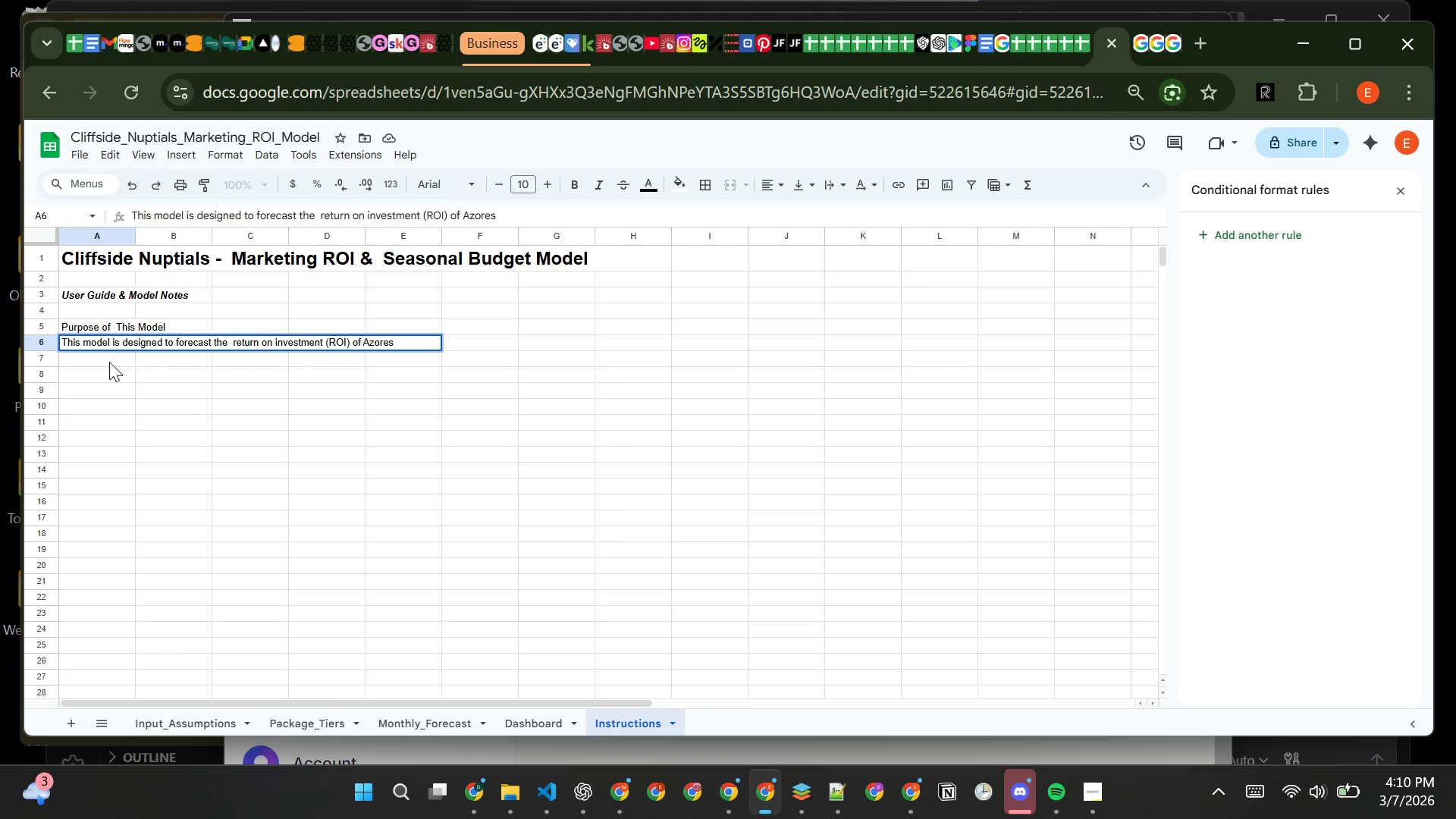 
wait(6.72)
 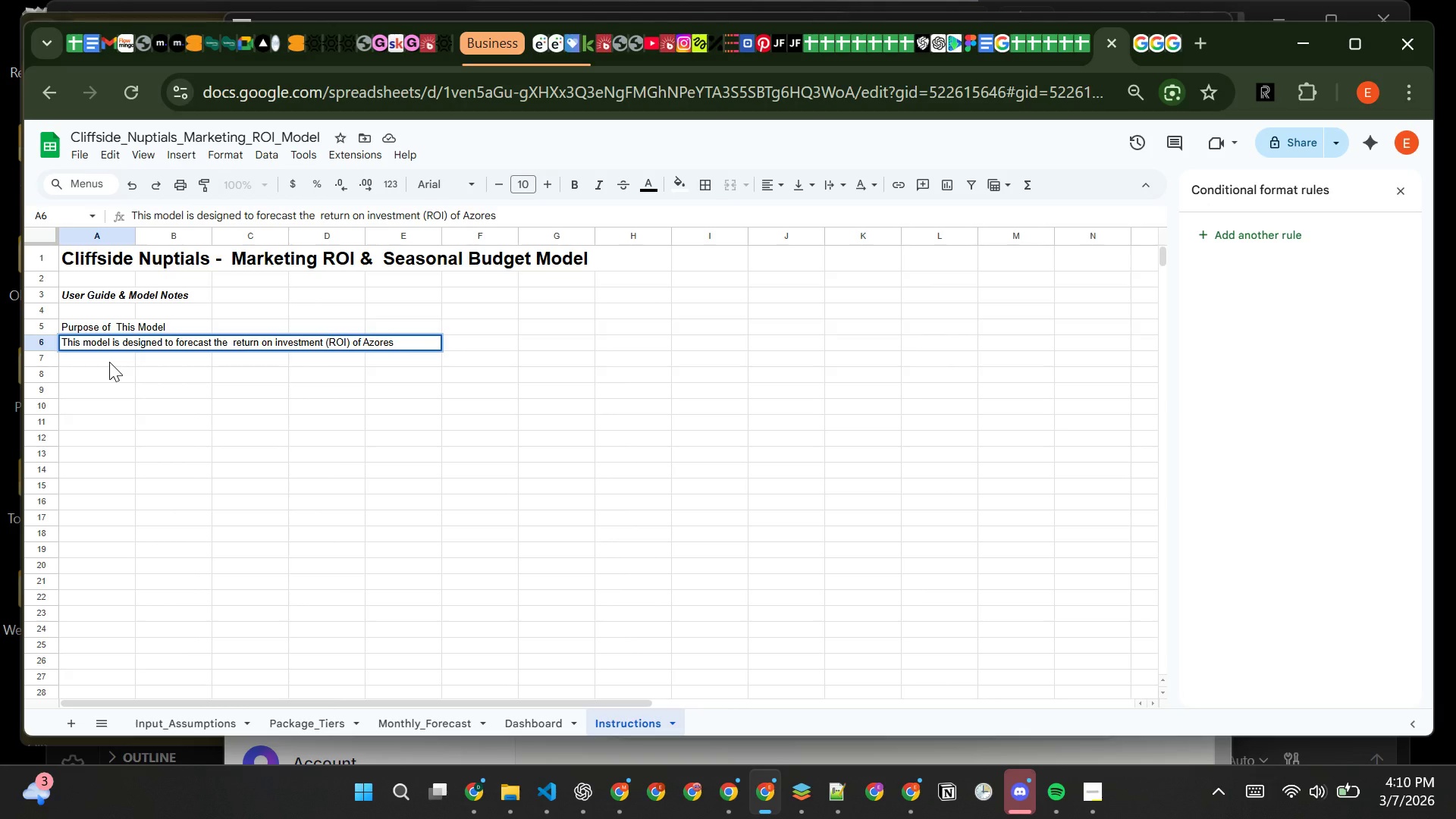 
type( Altar's annual Marketing )
 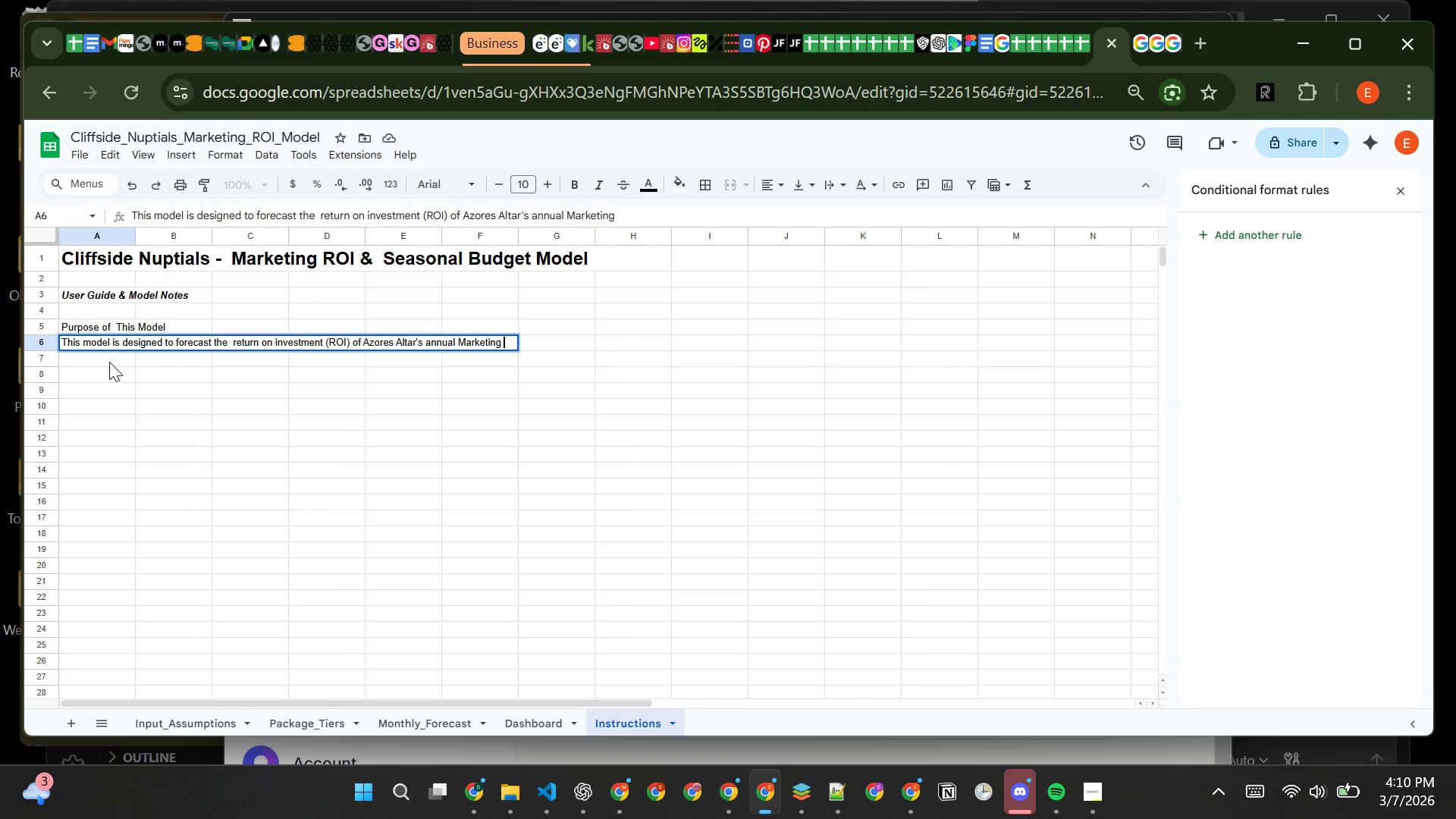 
type(soend by accoountin)
key(Backspace)
key(Backspace)
key(Backspace)
type(unting )
 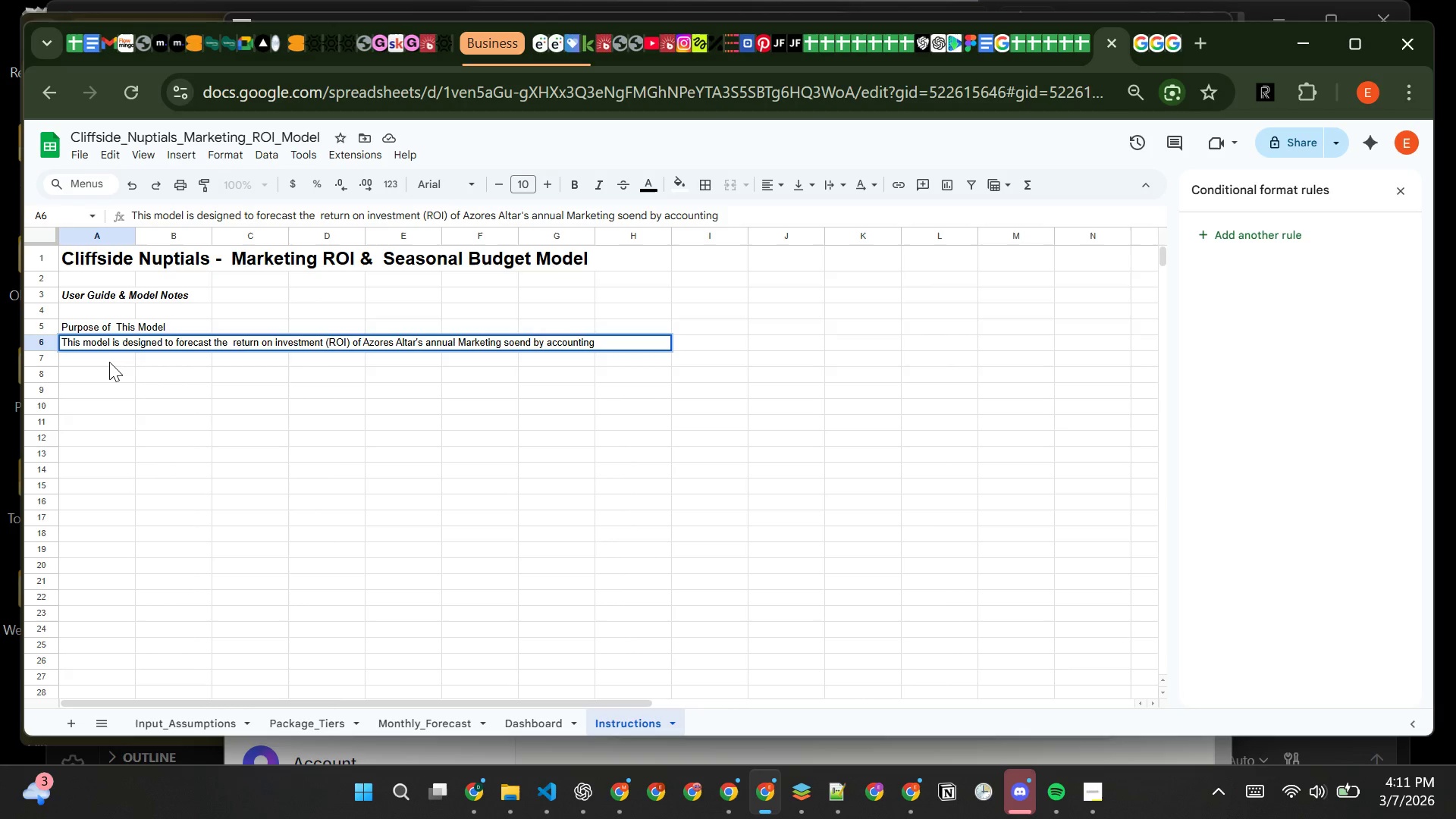 
key(Enter)
 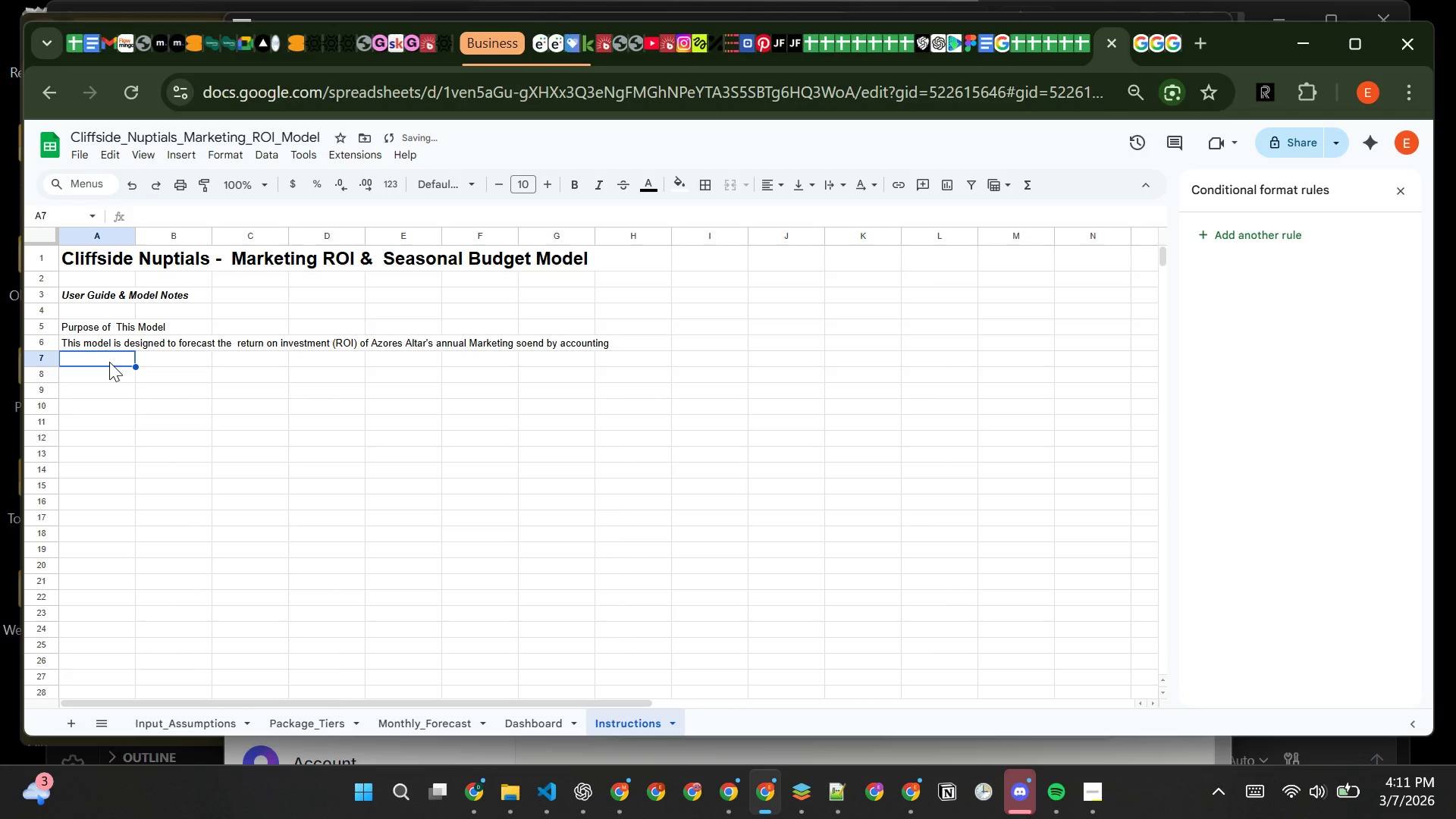 
type(for seasonal advertising costs, lead behavior )
key(Backspace)
type(, and packae)
key(Backspace)
type(ge mix.)
 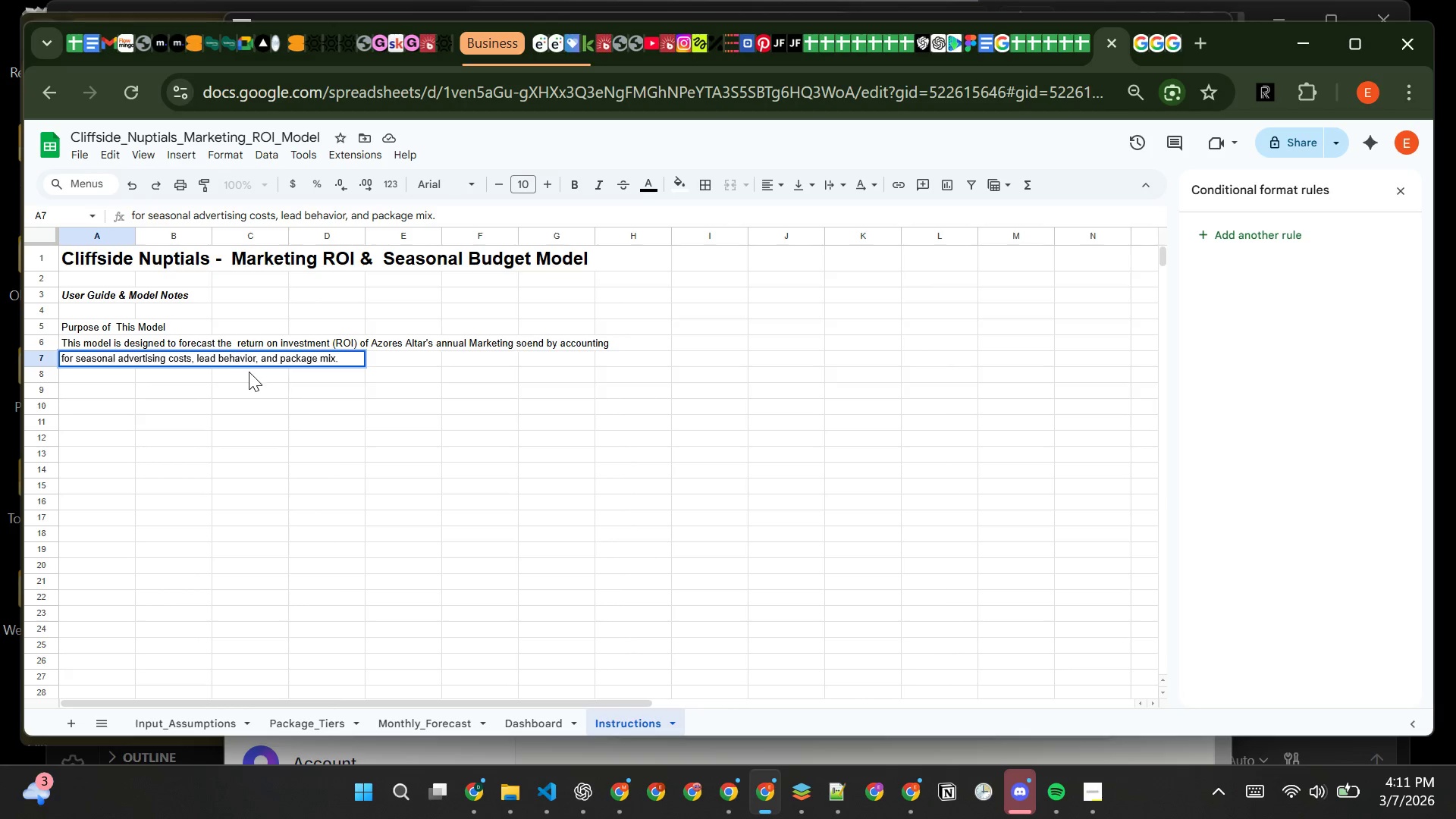 
key(Enter)
 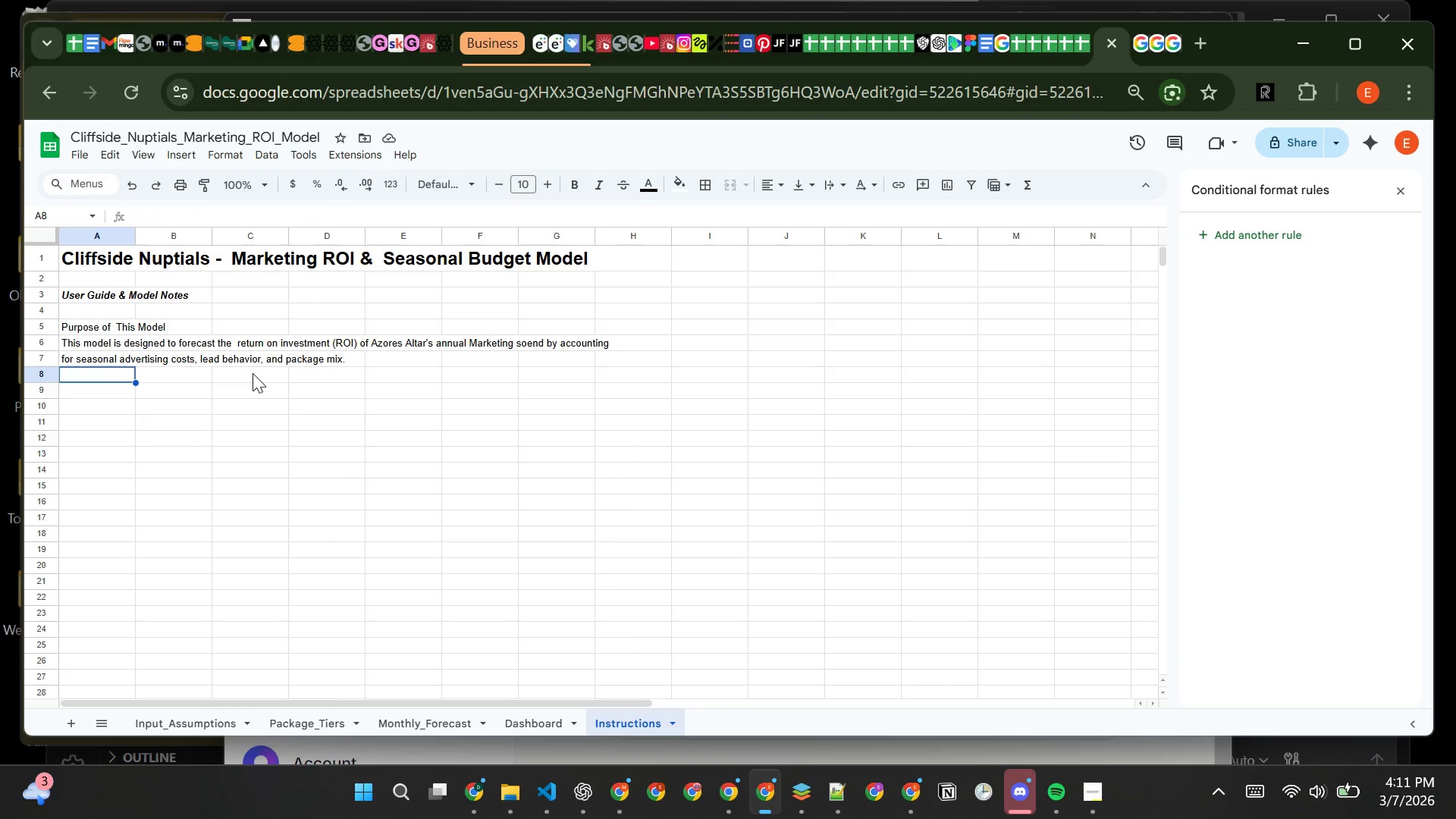 
wait(7.56)
 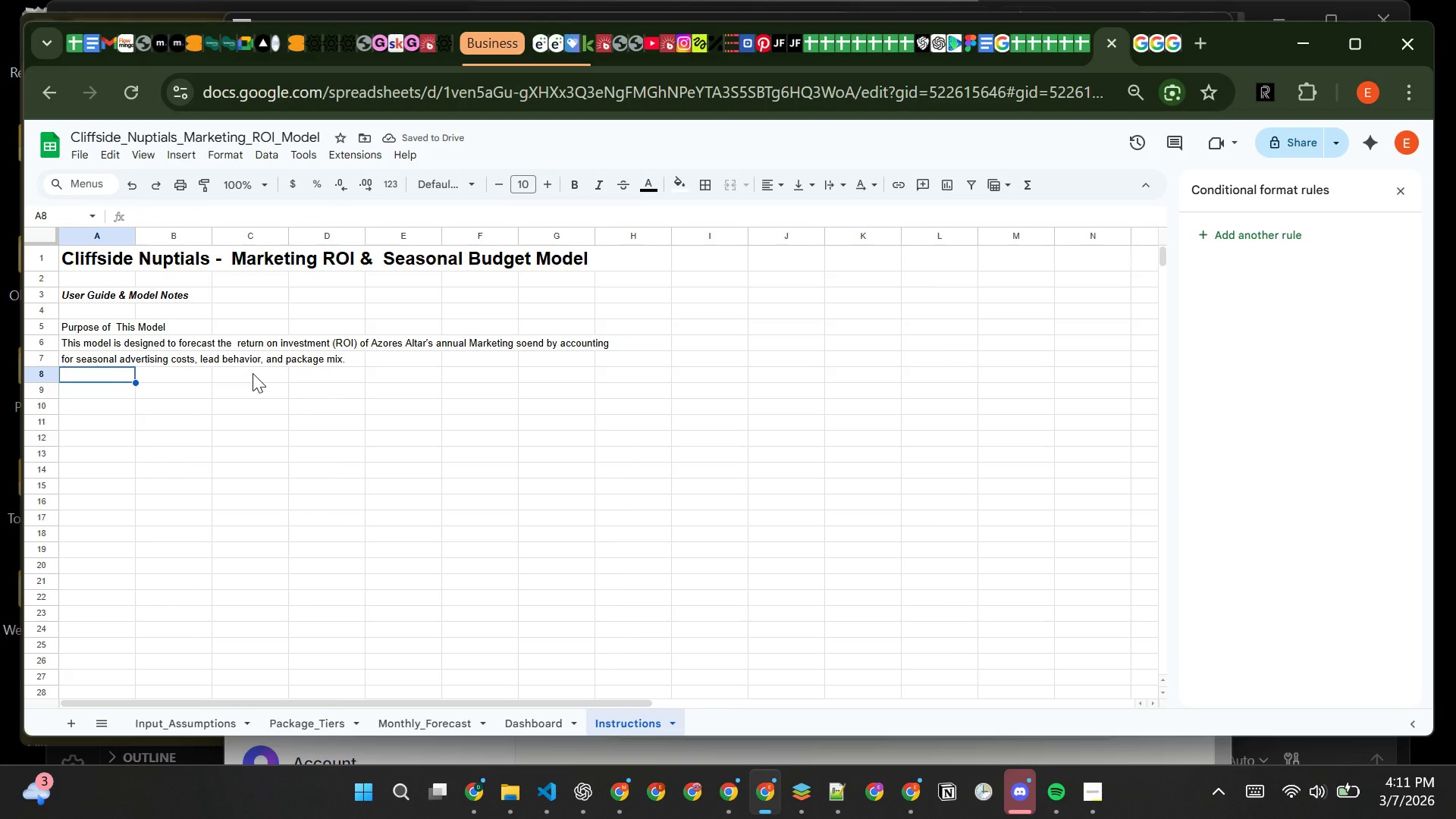 
key(Enter)
 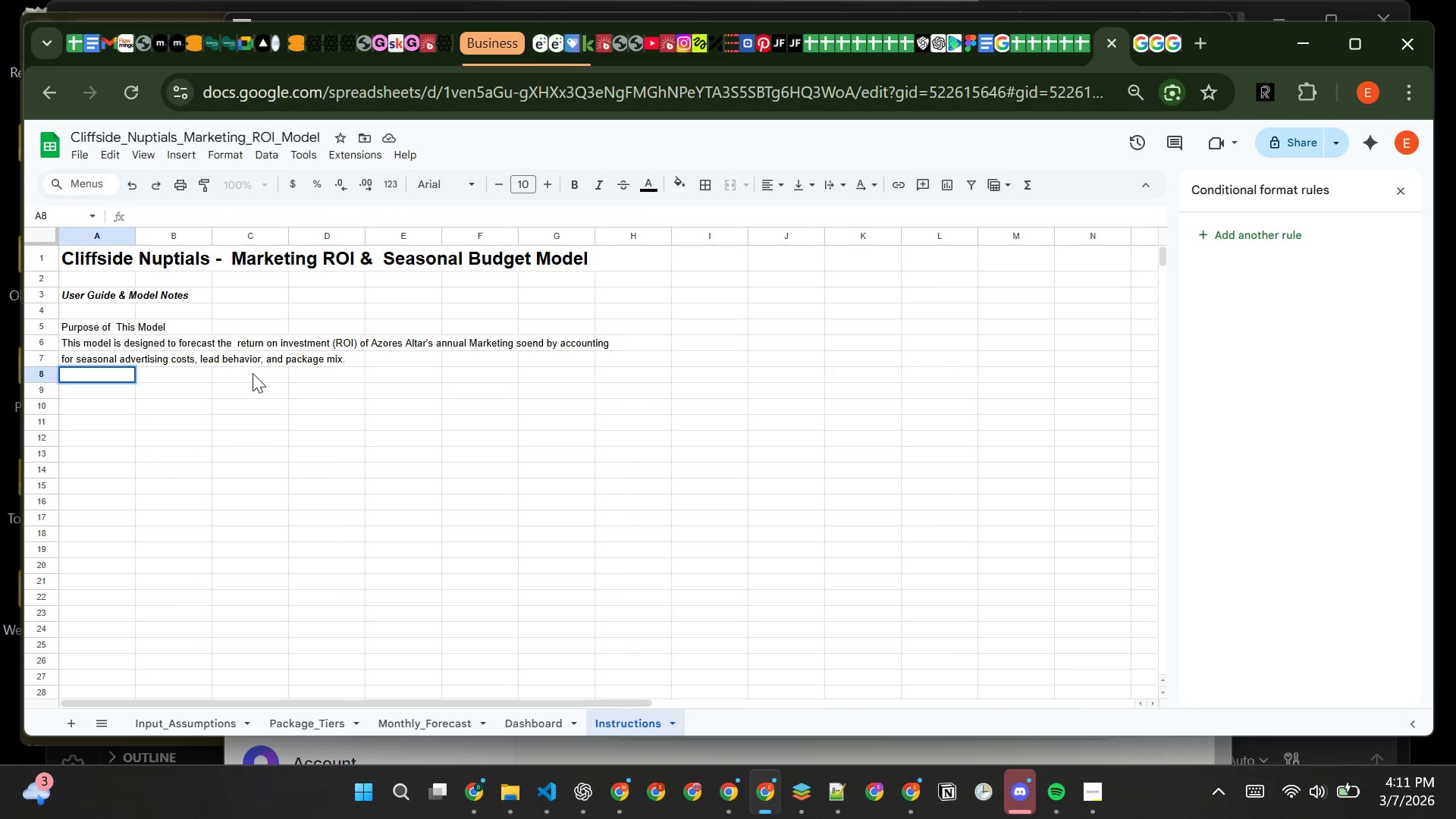 
type(It allows the Marketing Analyst to test ssce)
key(Backspace)
key(Backspace)
key(Backspace)
type(cenarios by as)
key(Backspace)
type(djusting monthly ad spend and seaon)
key(Backspace)
key(Backspace)
type(sonal performance assumptions, while auo)
key(Backspace)
type(tom)
key(Backspace)
key(Backspace)
key(Backspace)
key(Backspace)
key(Backspace)
key(Backspace)
 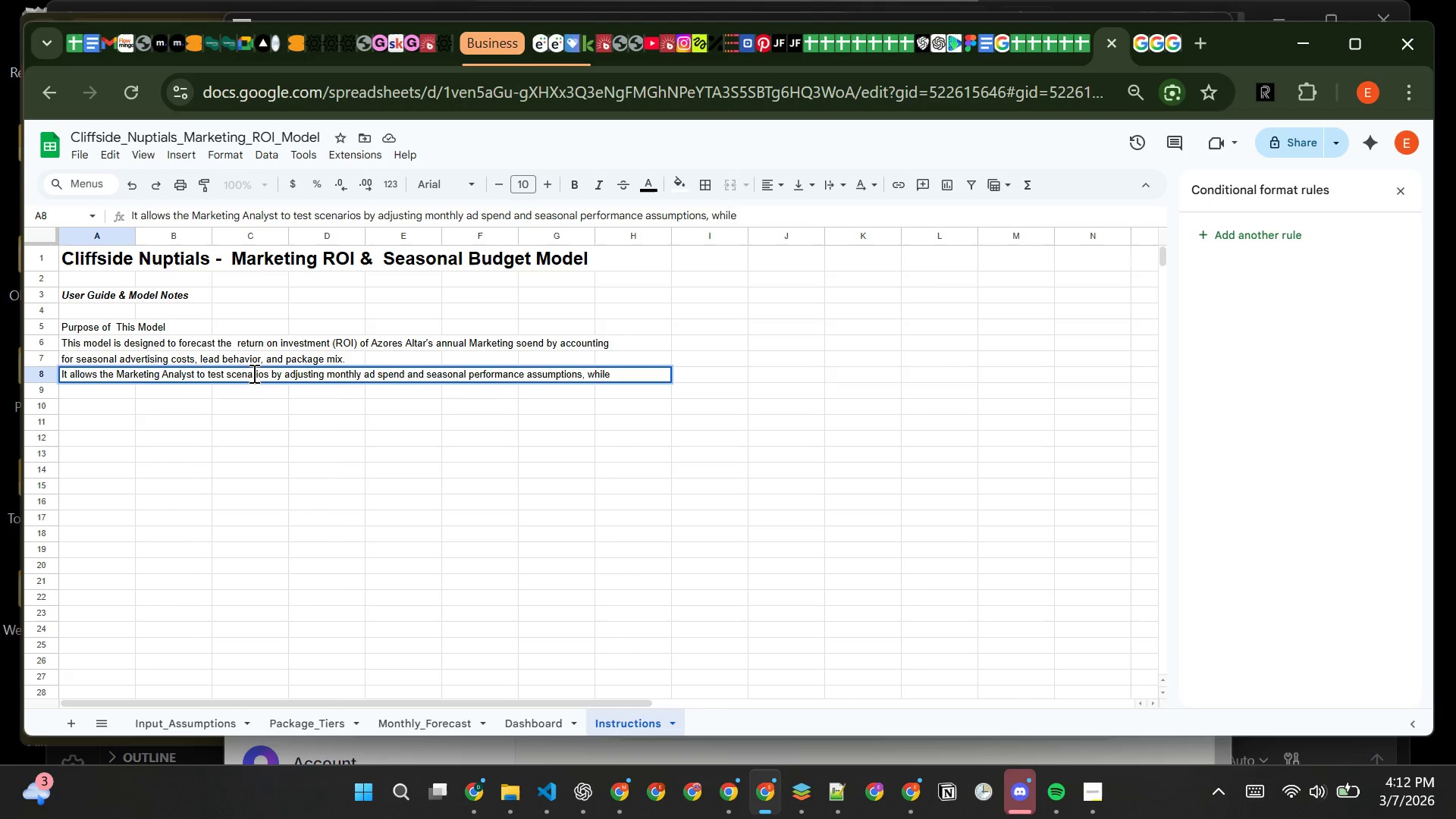 
key(Enter)
 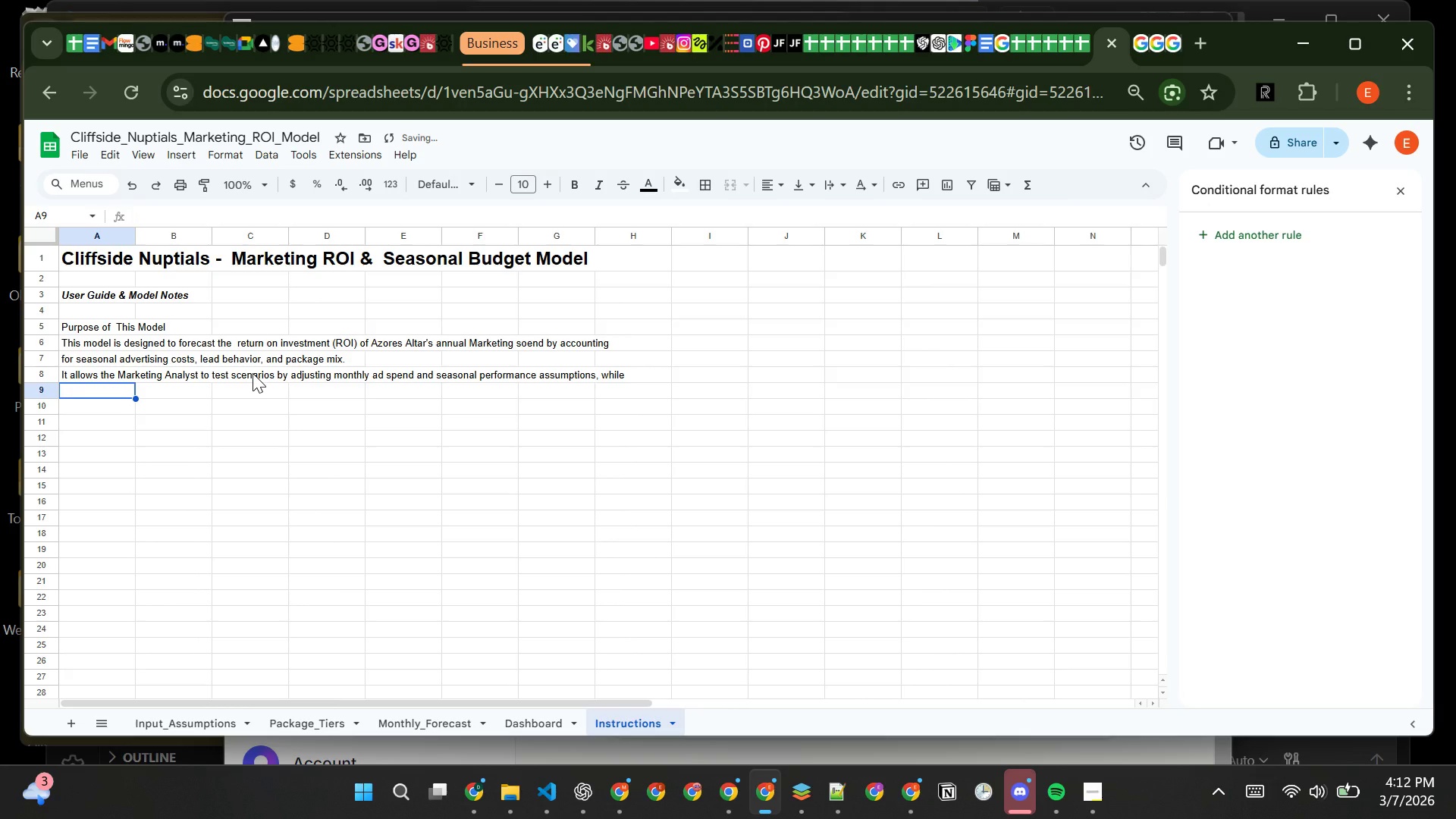 
type(automatically )
 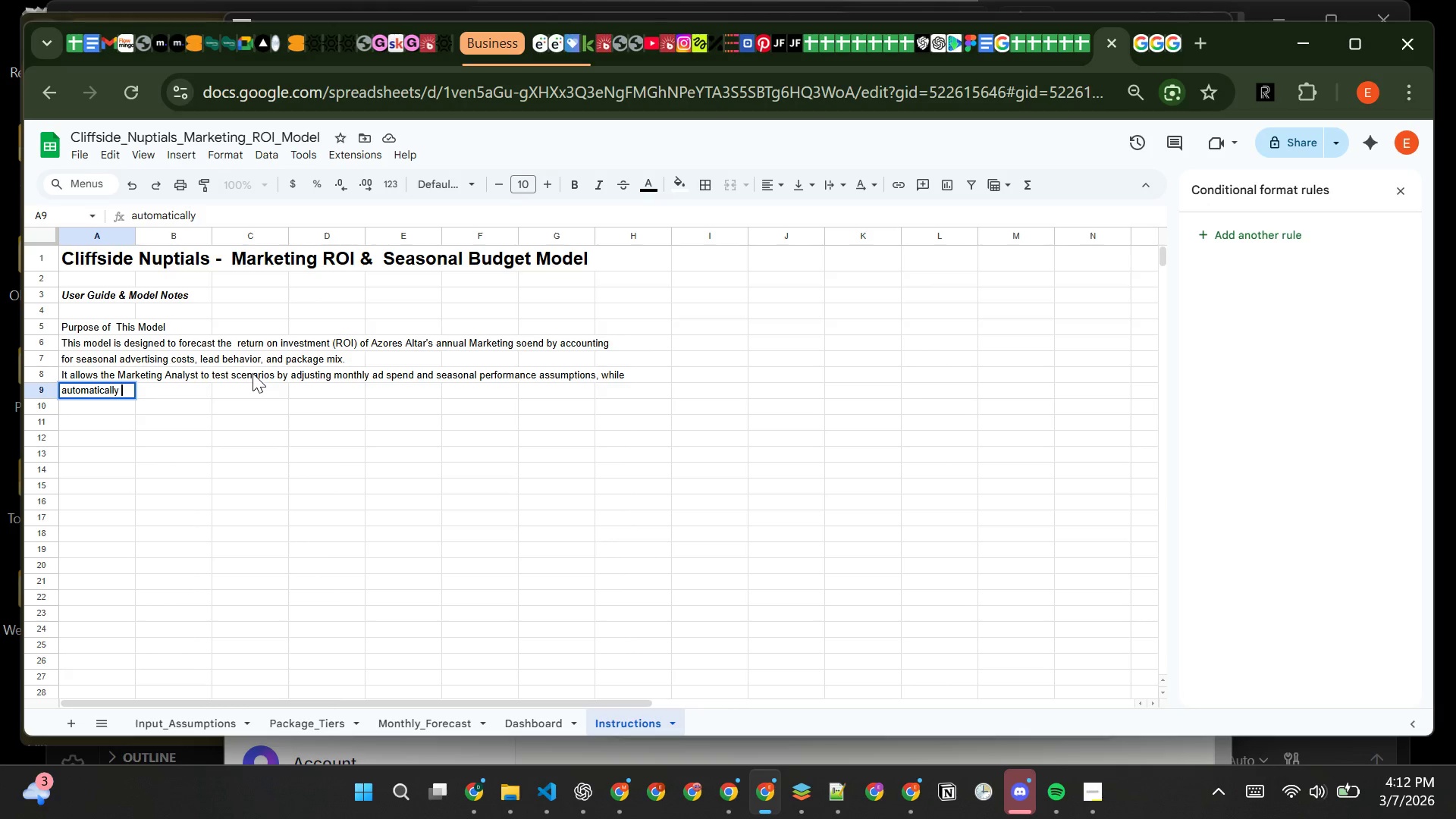 
wait(5.59)
 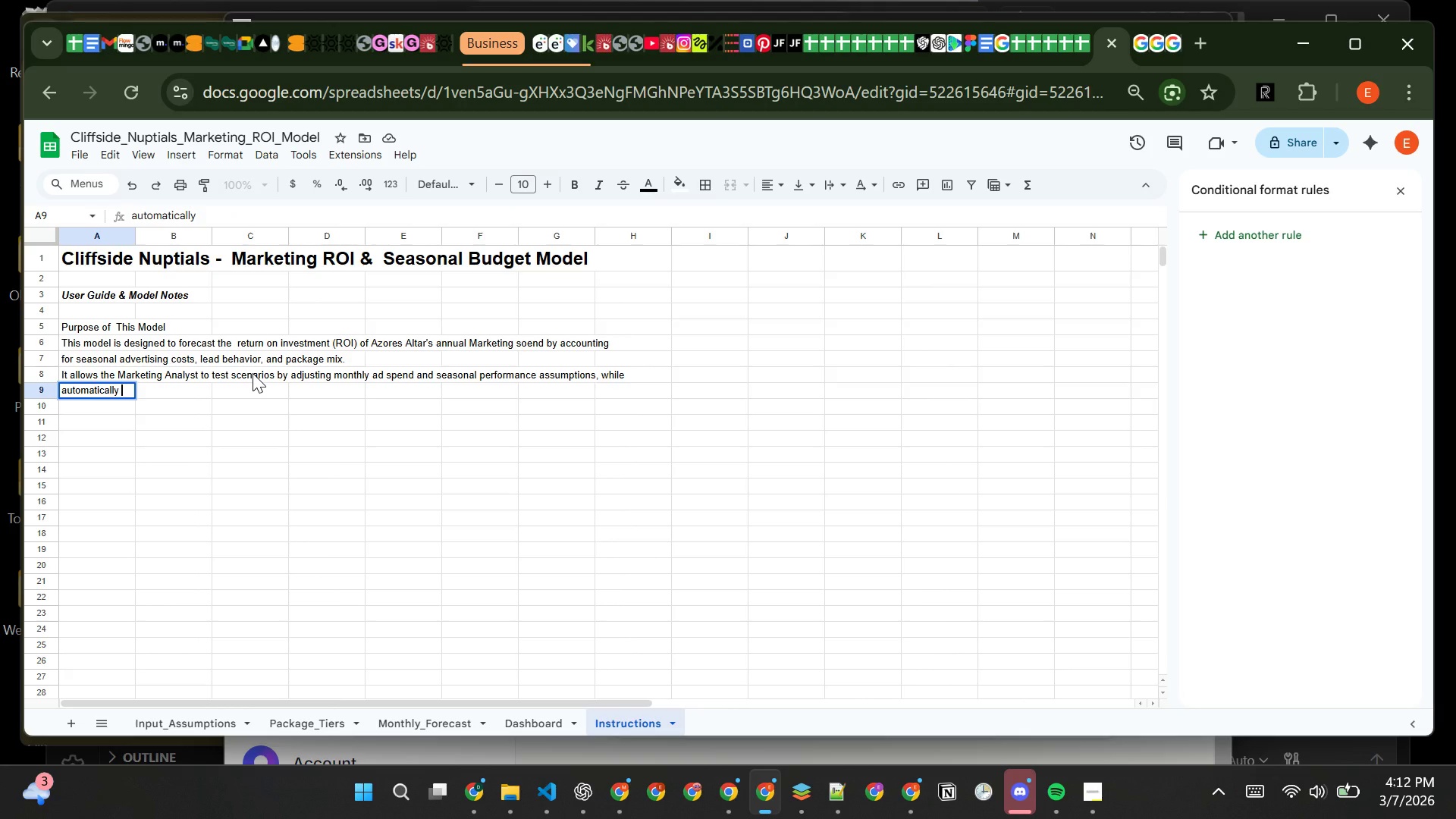 
type(calculating projected traffic, bookings, revenue, customer acquisition cost (CAC) ab)
key(Backspace)
type(nd ROI.)
 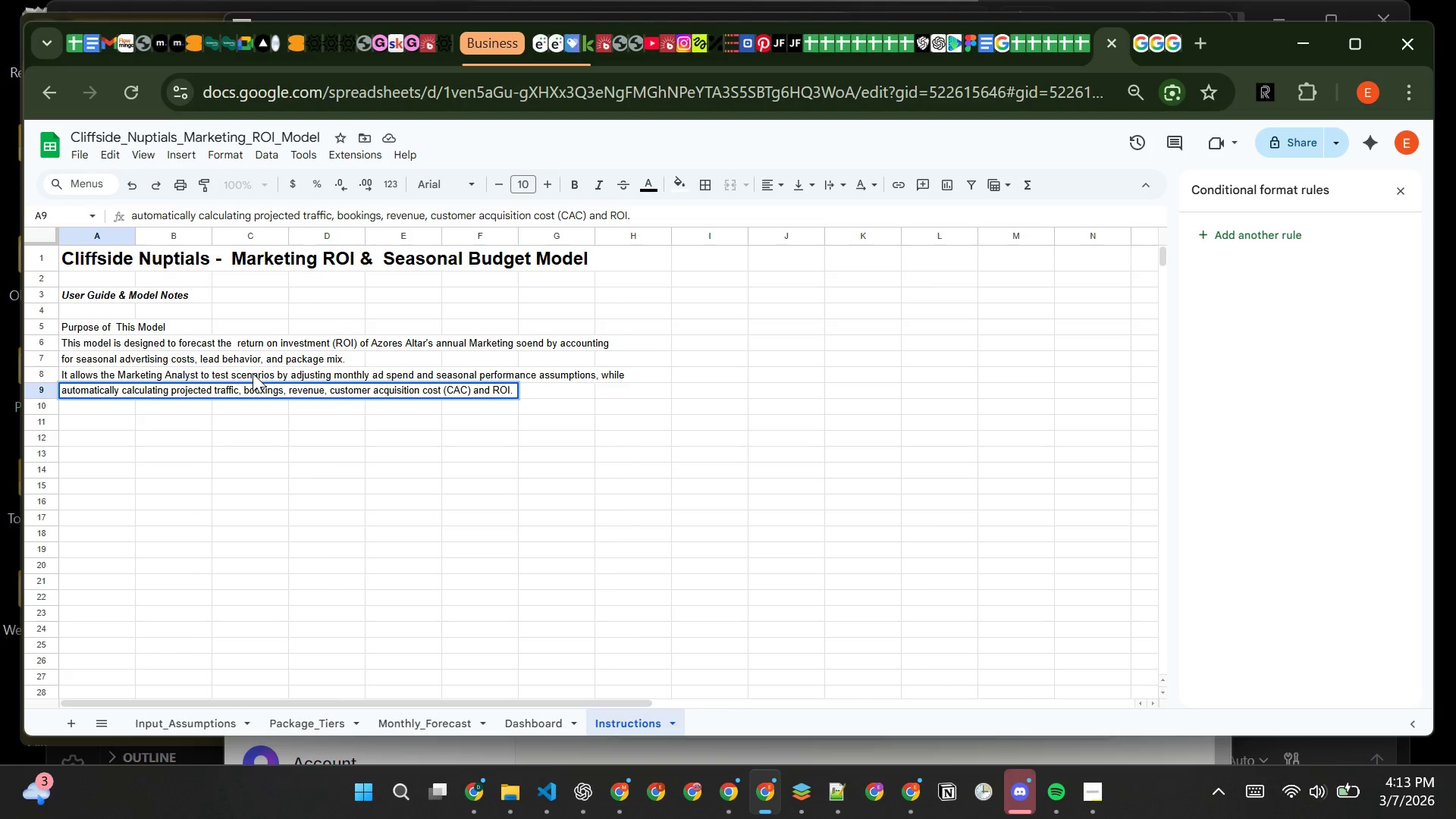 
key(Enter)
 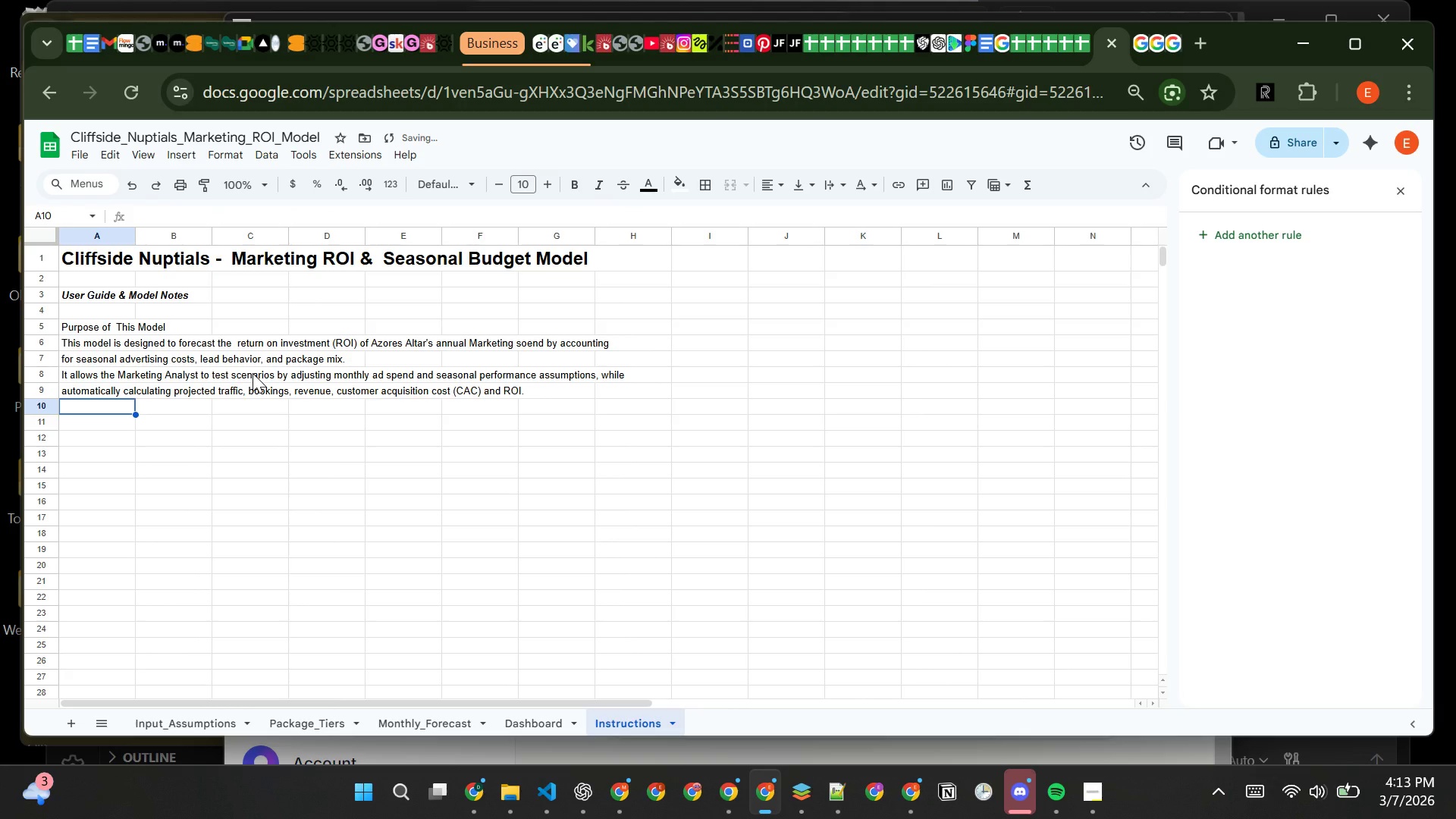 
key(Enter)
 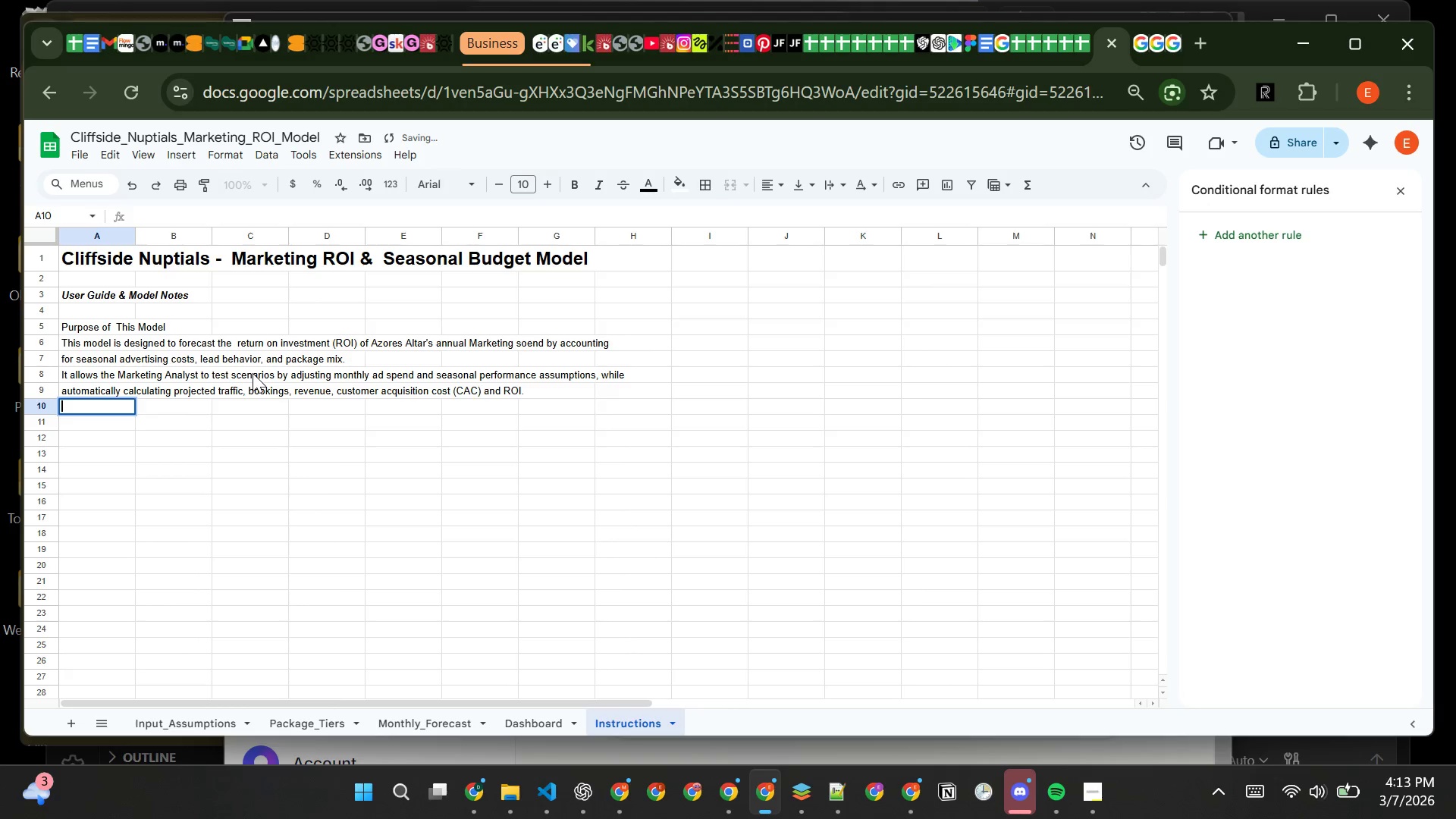 
key(Enter)
 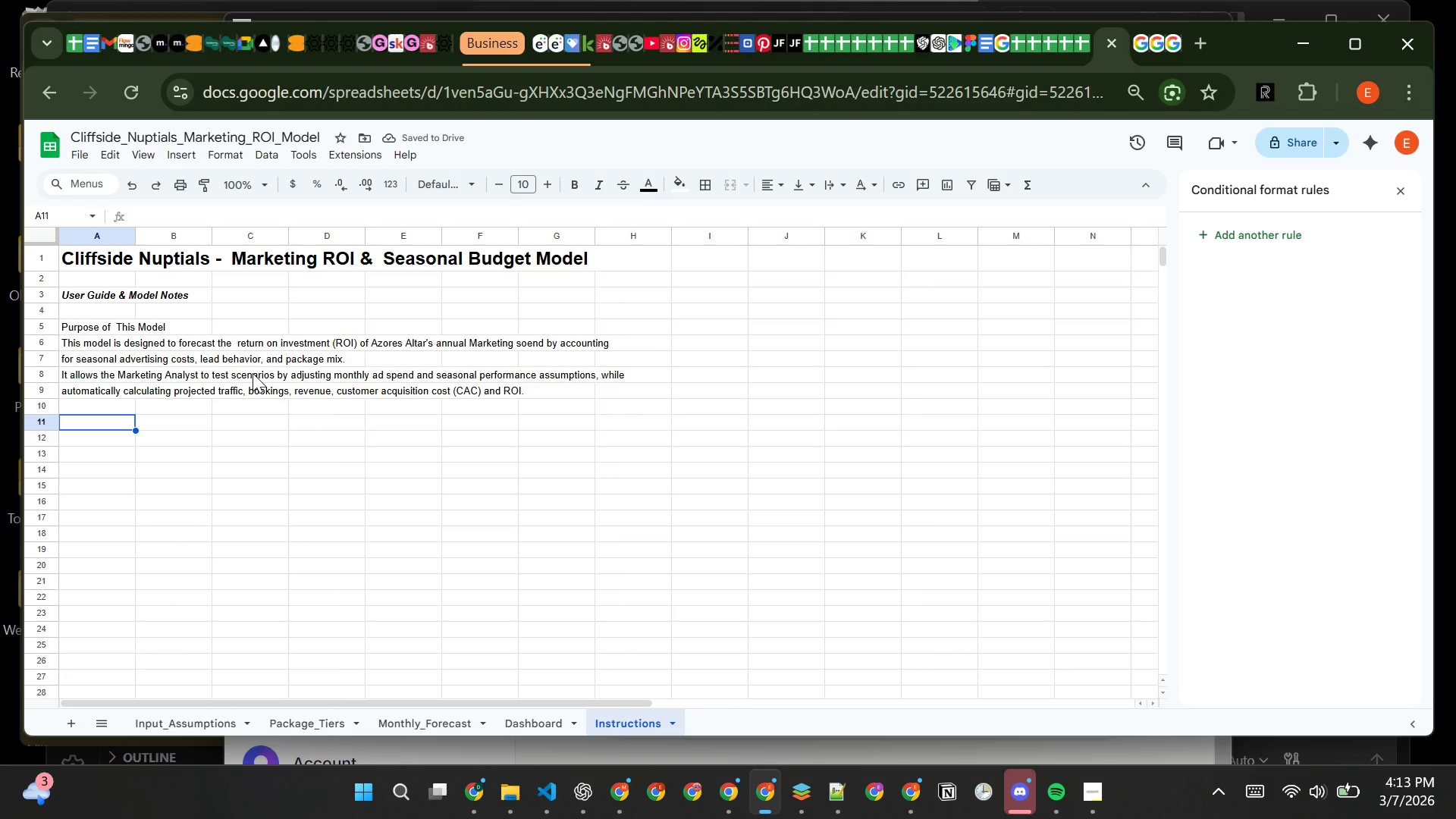 
wait(8.34)
 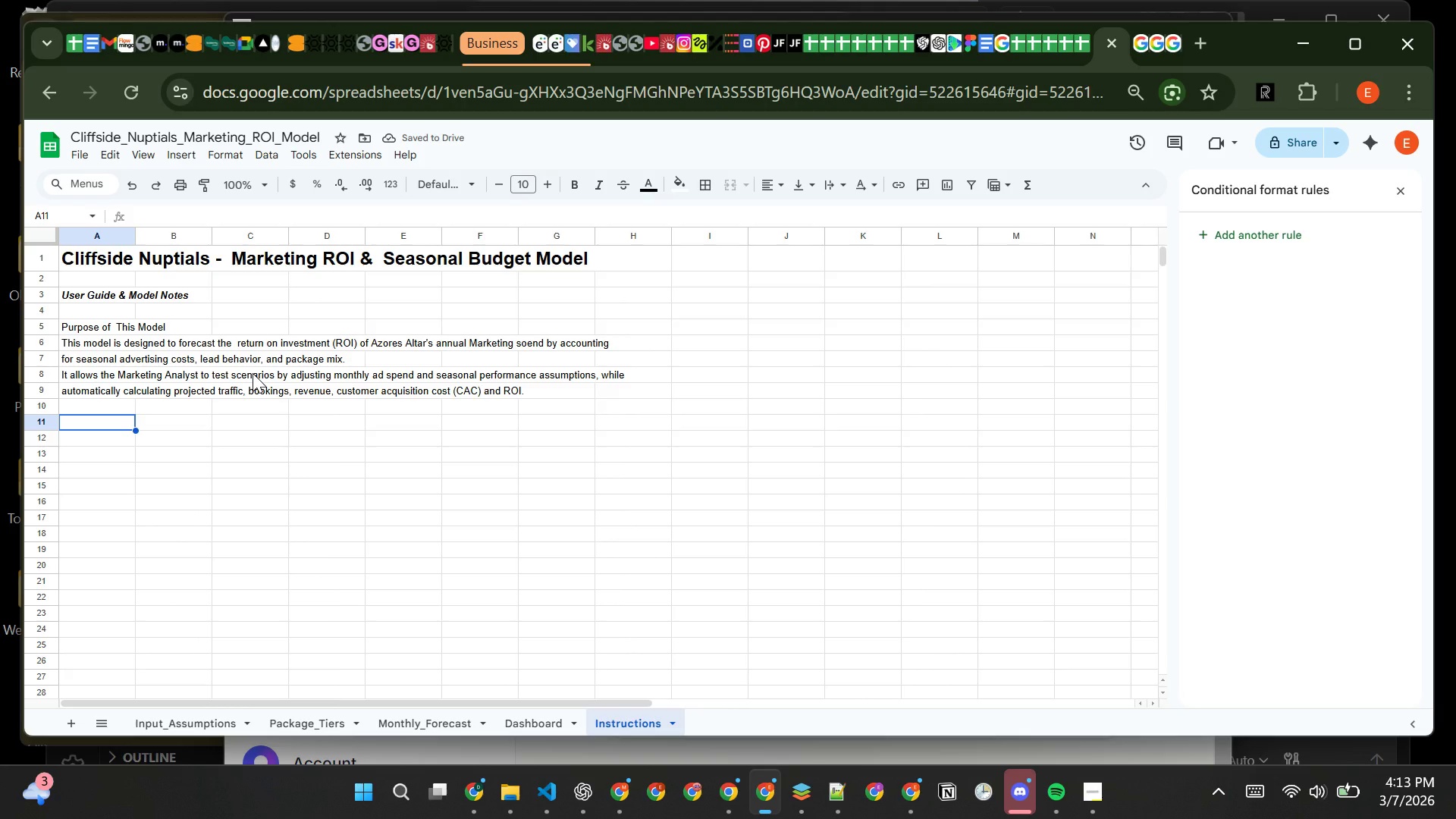 
type(hOW)
key(Backspace)
key(Backspace)
key(Backspace)
type(How to use th )
key(Backspace)
type(e Model ( Requires )
key(Backspace)
key(Backspace)
type(D)
key(Backspace)
key(Backspace)
type(ed User Actions))
 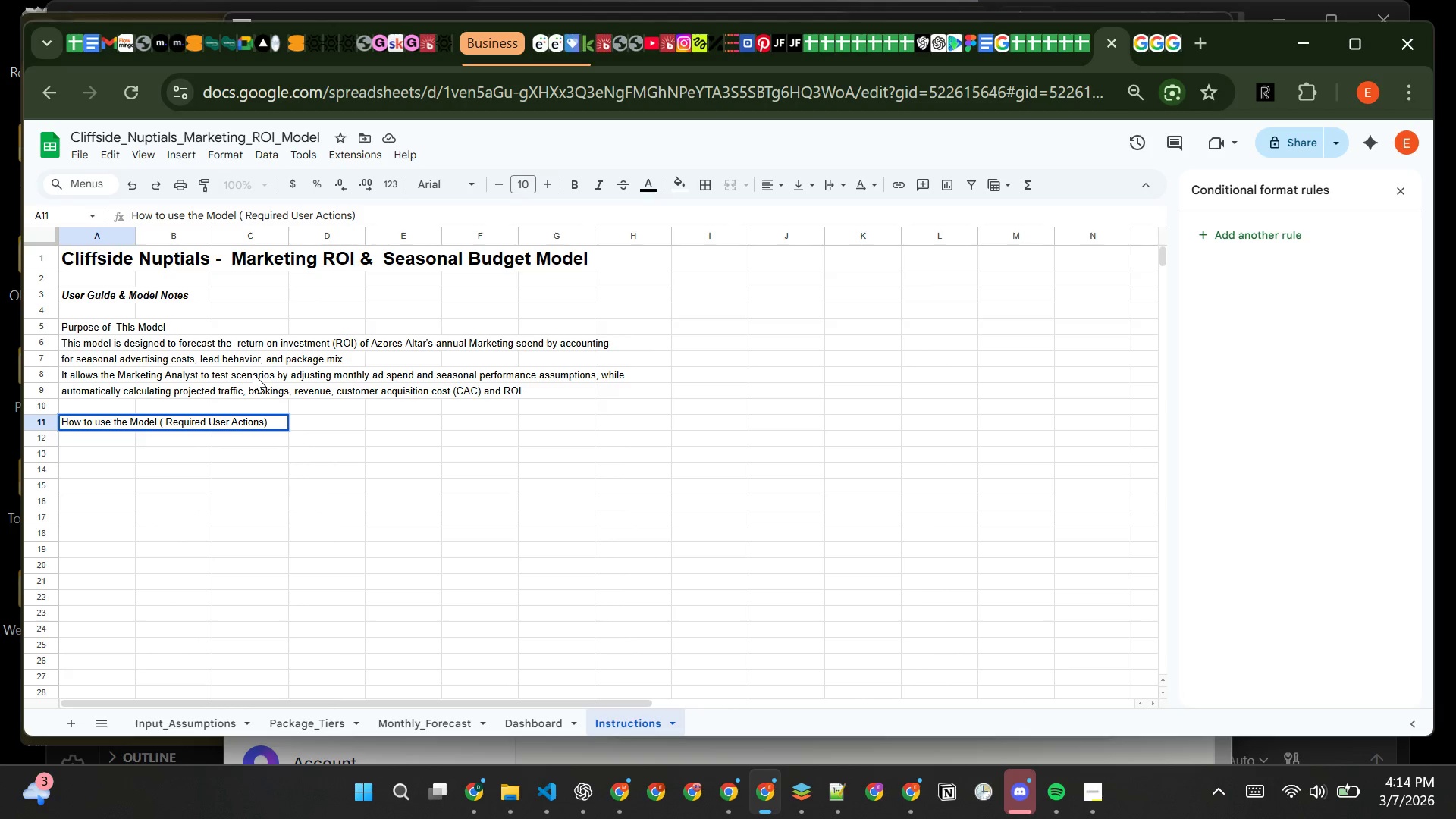 
key(Enter)
 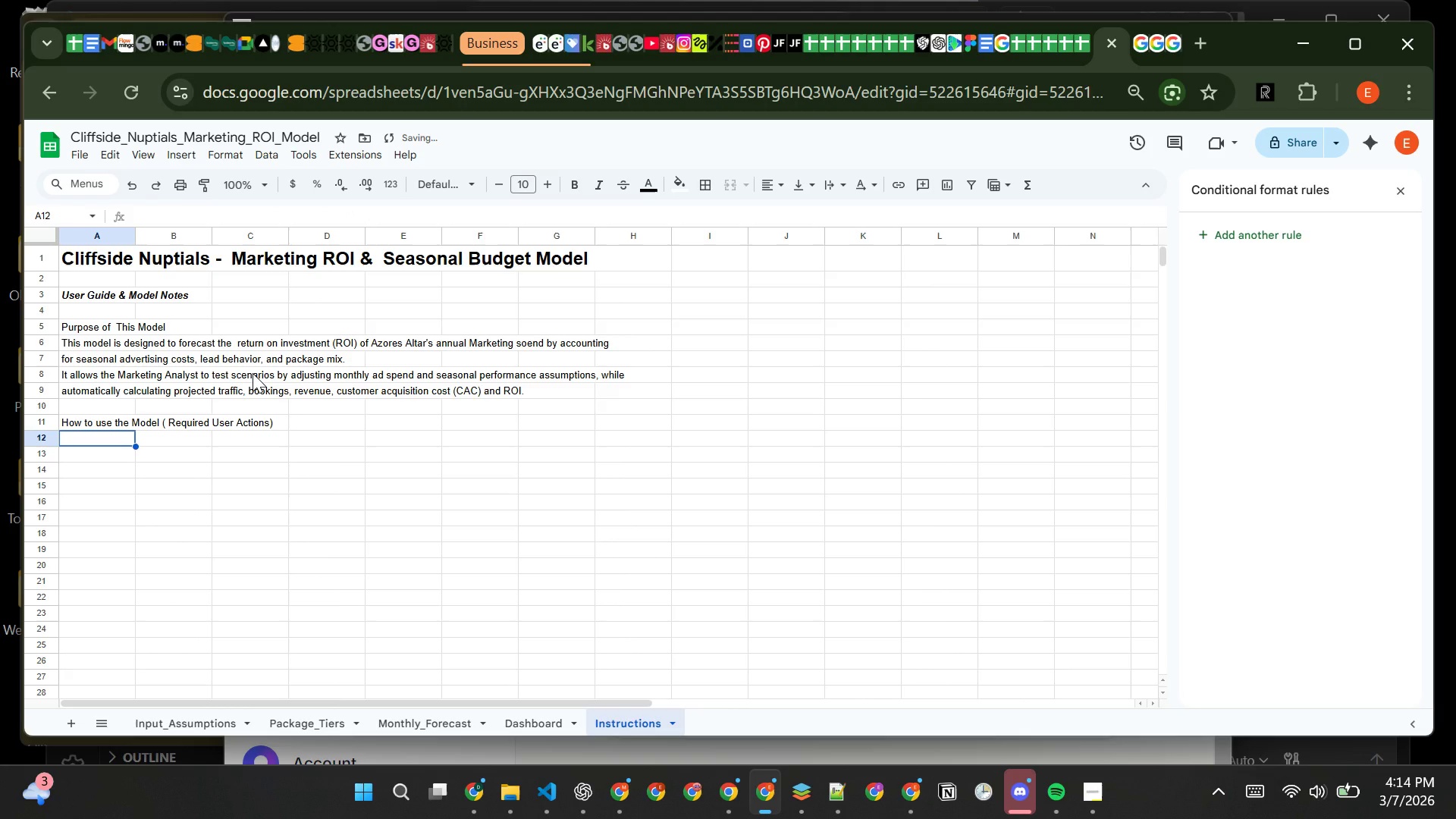 
type(All scenario changes should be ade )
key(Backspace)
key(Backspace)
key(Backspace)
key(Backspace)
type(made onl)
key(Backspace)
key(Backspace)
key(Backspace)
type(ONLY in the "Input_Assumptions" tab.)
 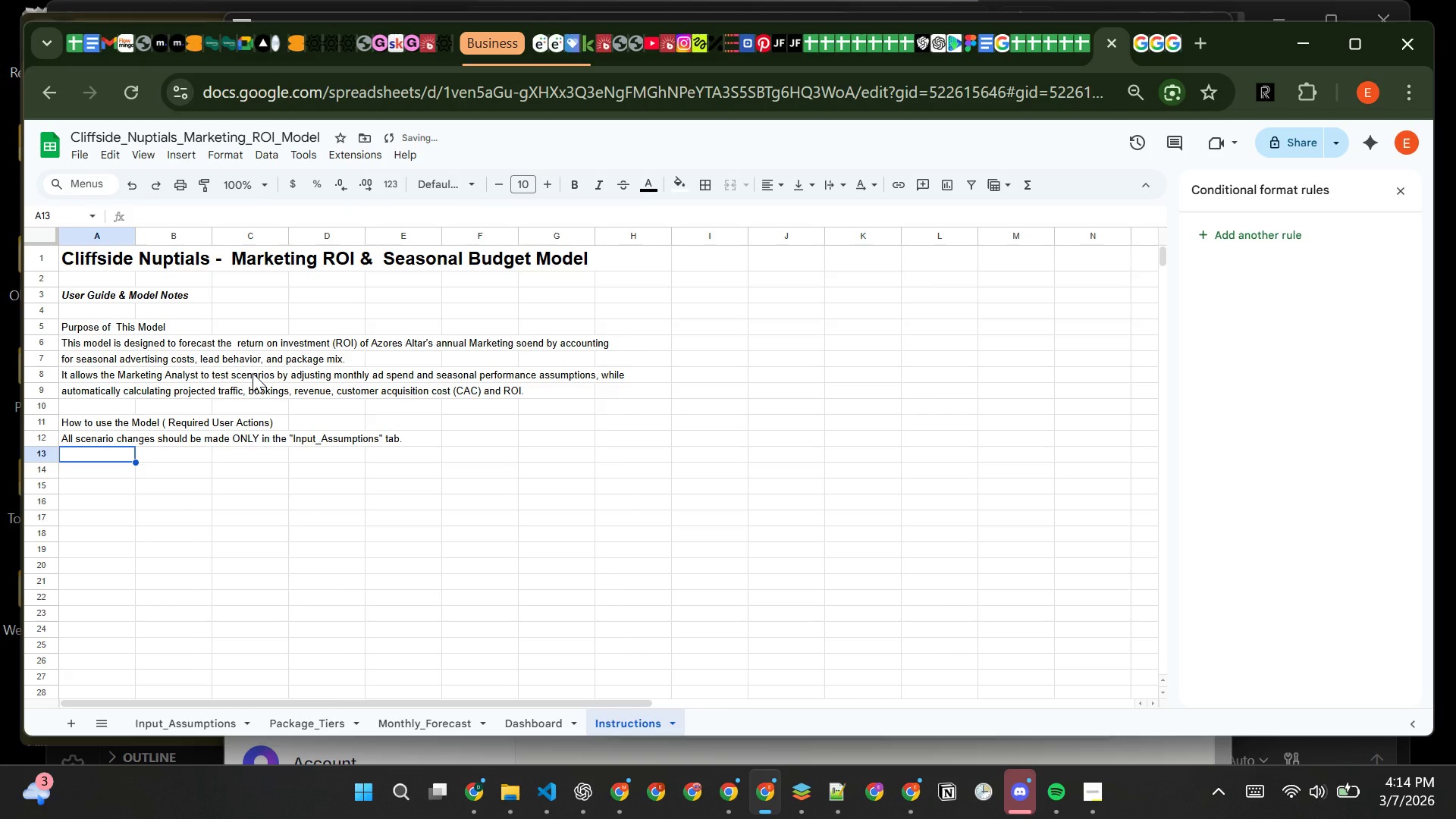 
 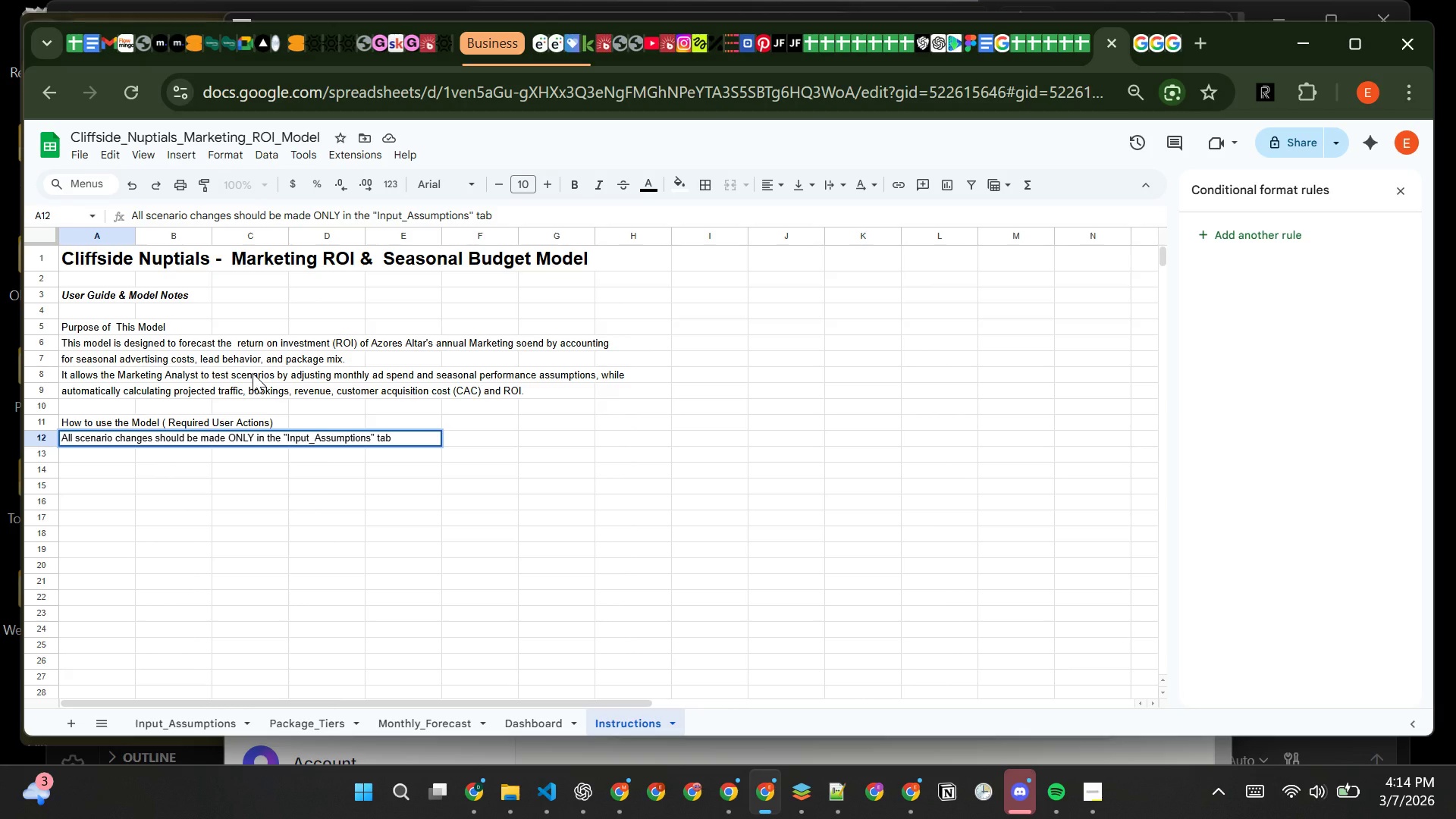 
key(Enter)
 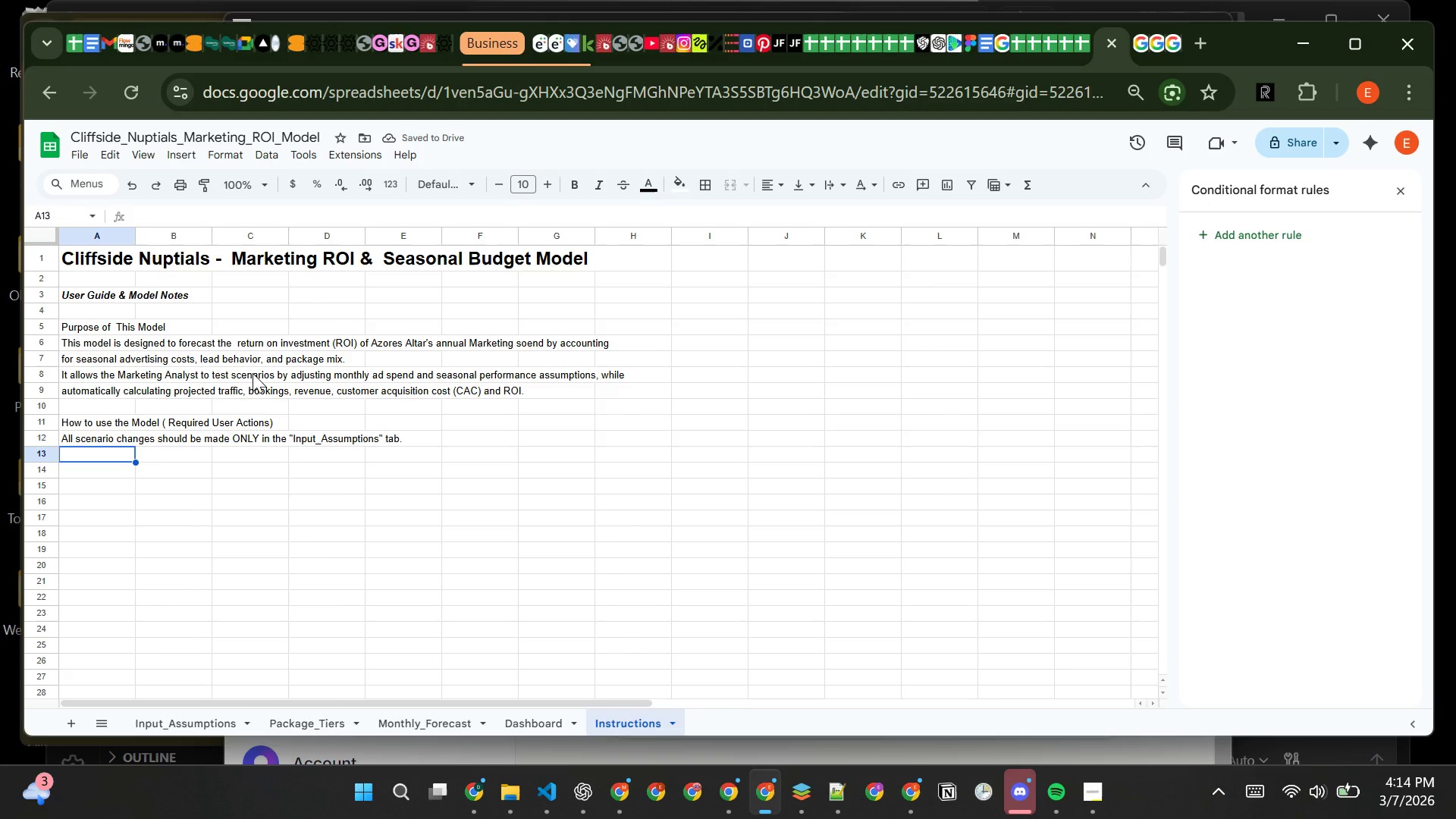 
type(Step1 :  Go to thr )
key(Backspace)
key(Backspace)
type(e  "Input_aSSUMPTIONS)
key(Backspace)
type(Assumptions" sheet.)
 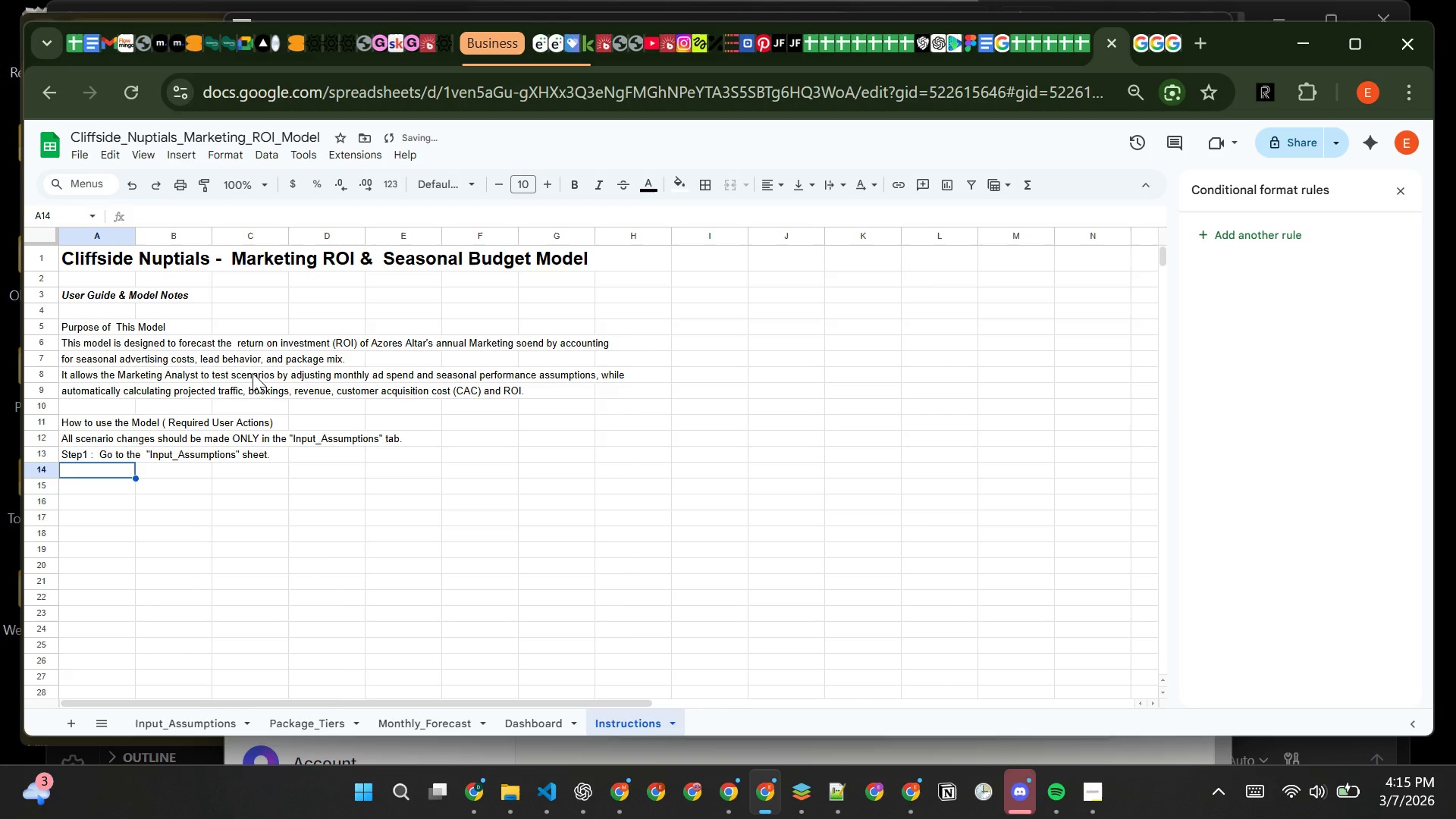 
 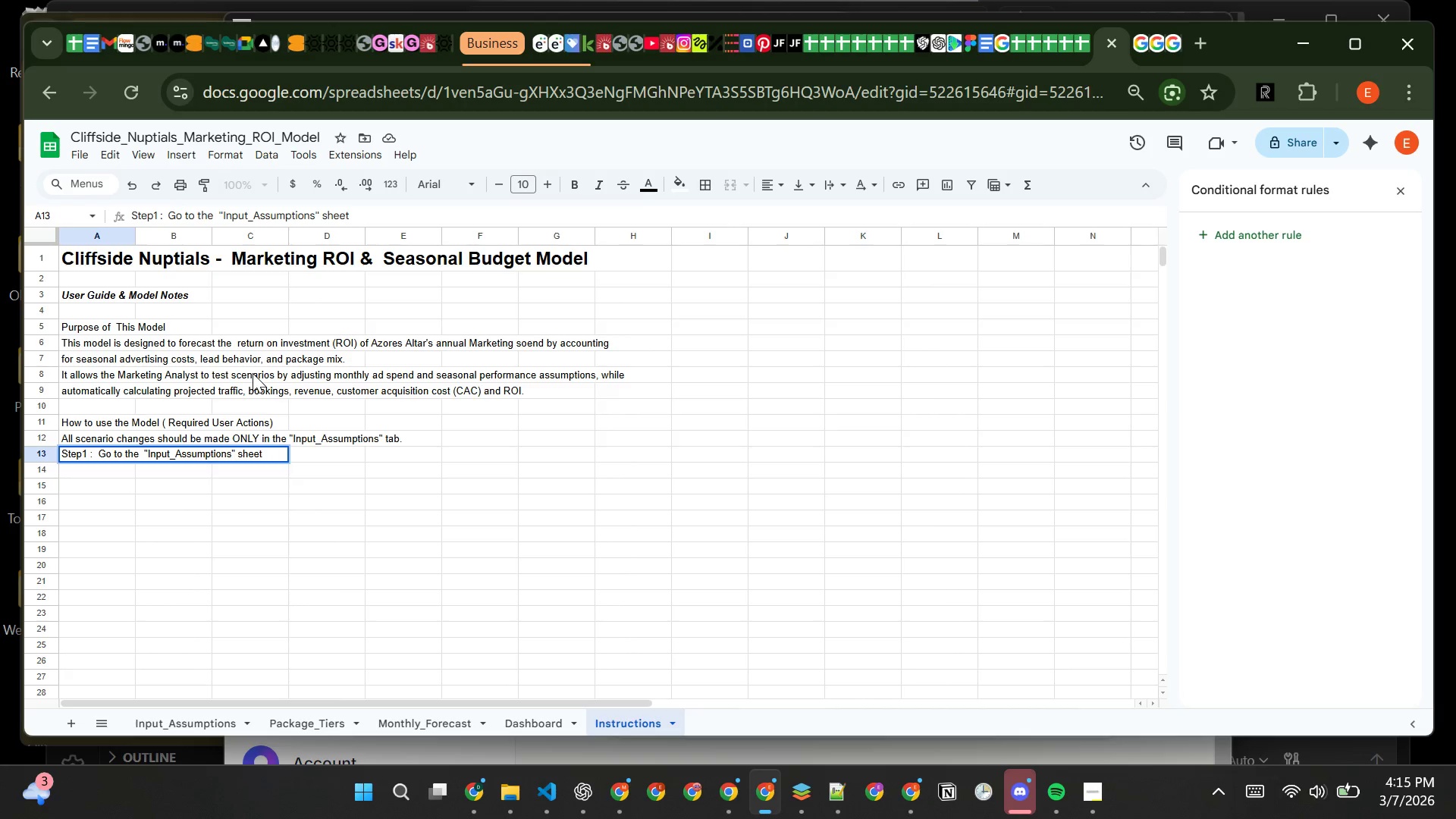 
key(Enter)
 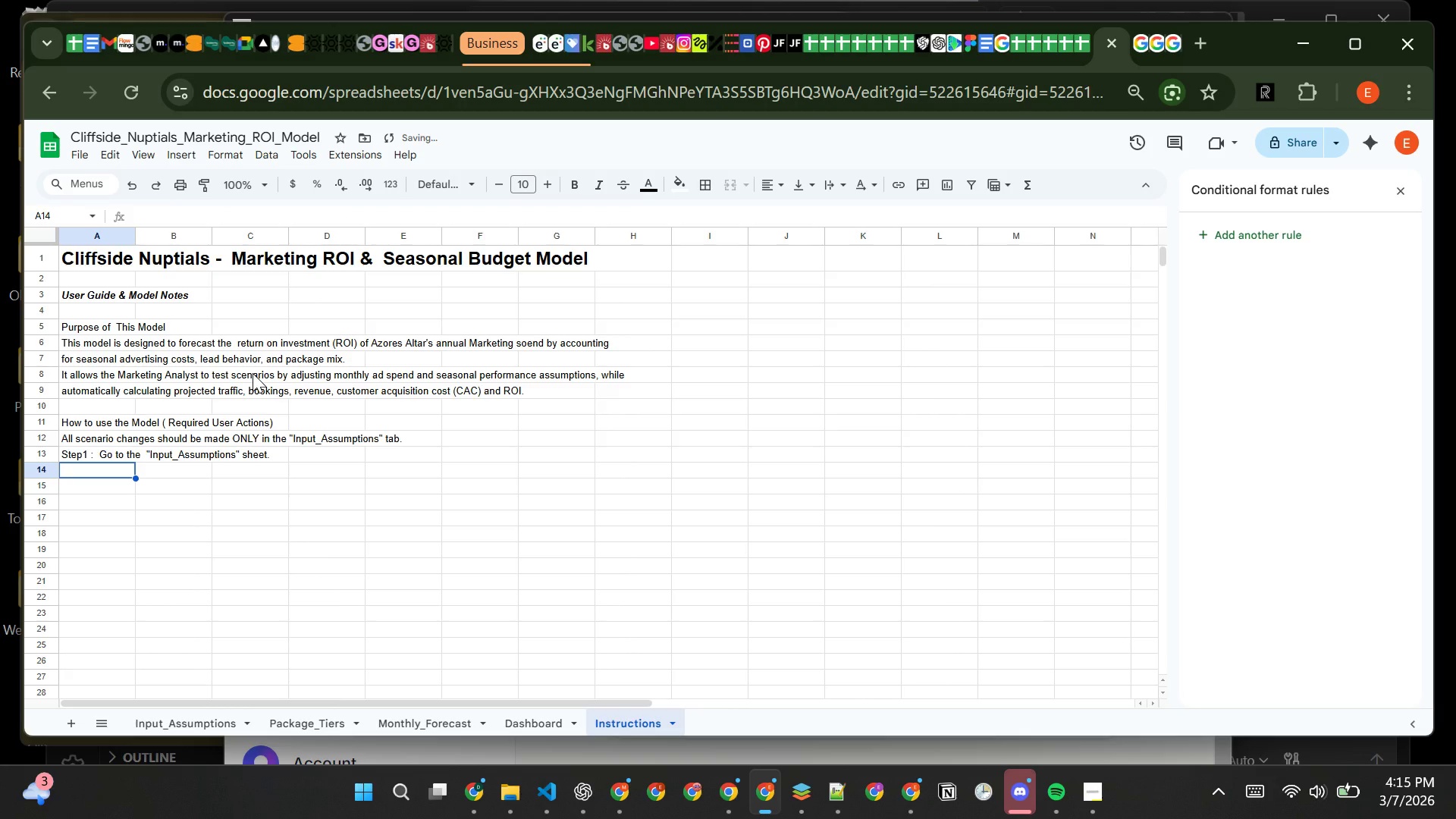 
type(Step 2:  Enter or adjust Monthly Ad Soend)
key(Backspace)
key(Backspace)
key(Backspace)
key(Backspace)
type(pend for each month.)
 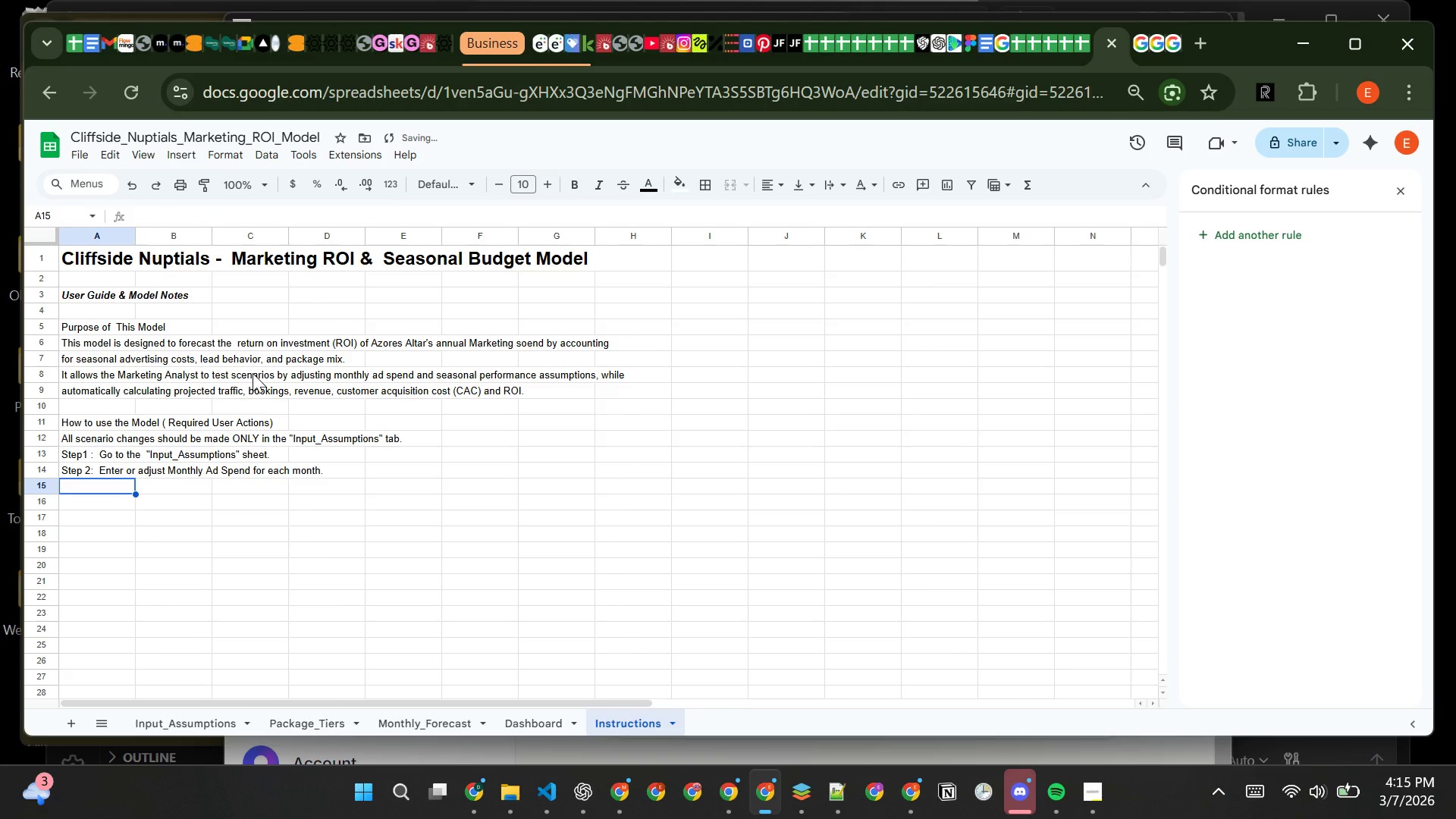 
 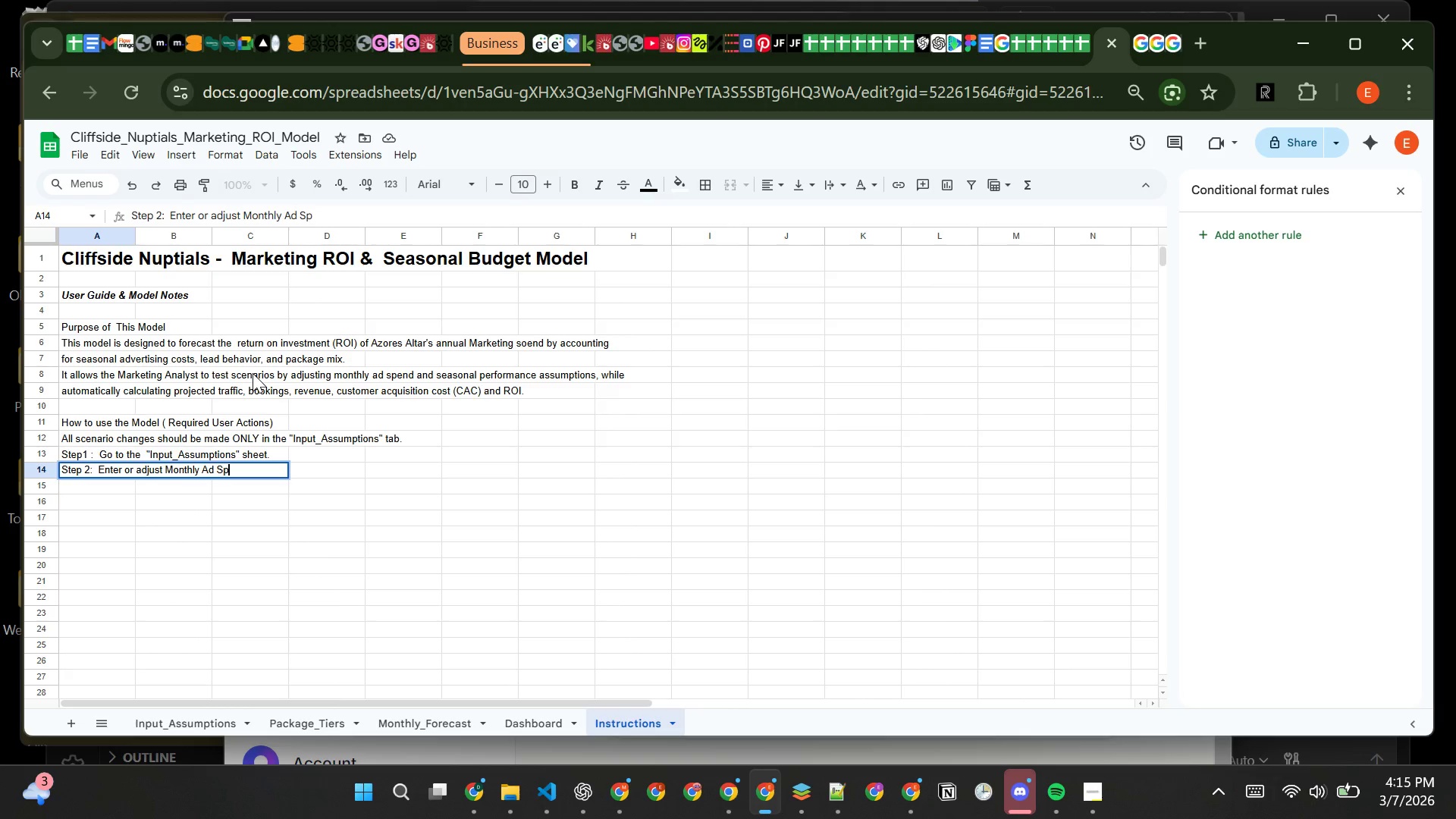 
key(Enter)
 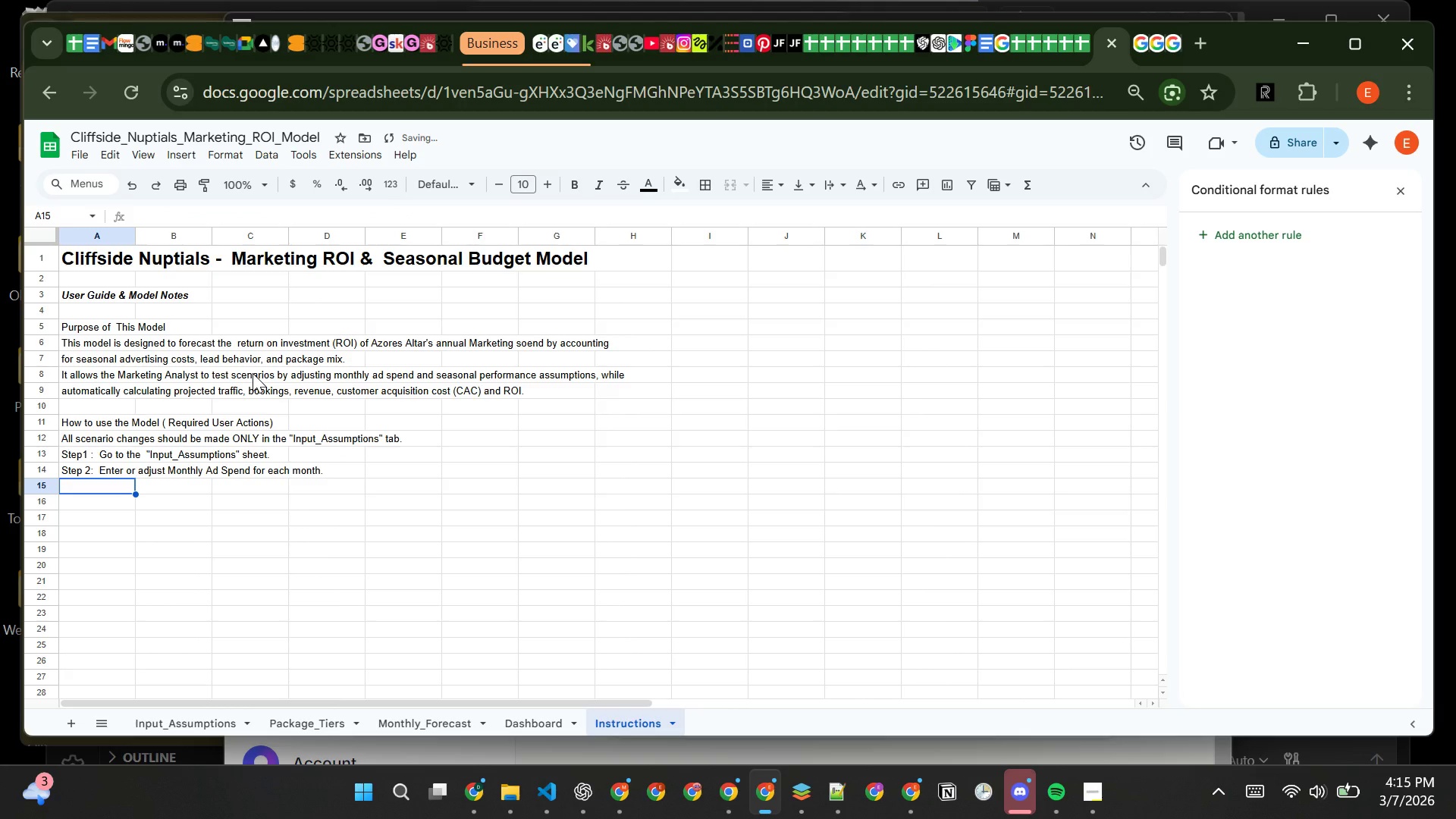 
type(Step 3:  See)
key(Backspace)
type(lect the Season (Peak, Shoulder, Off-Pea)
 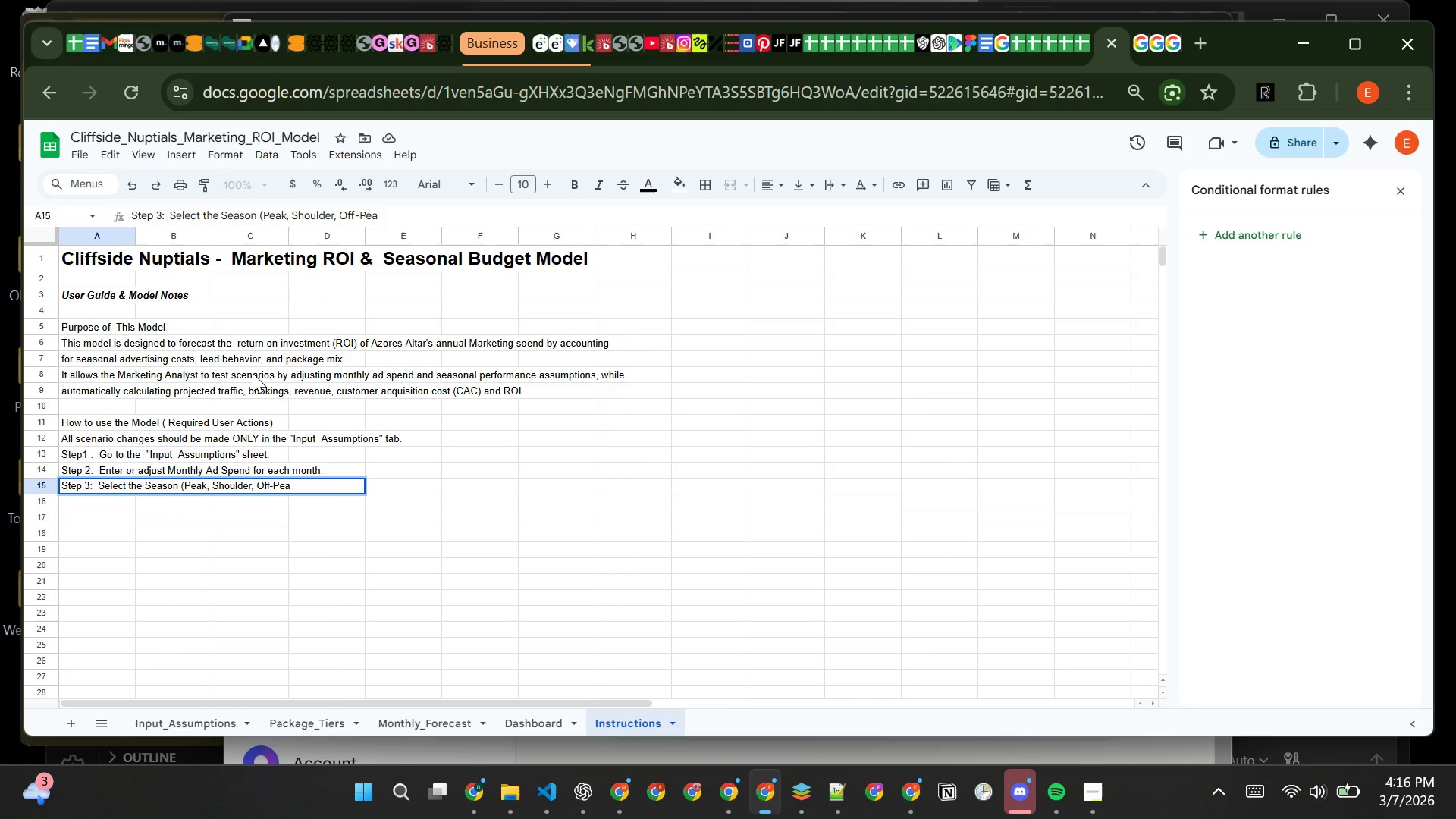 
type(k) for each month using the dropdown.)
 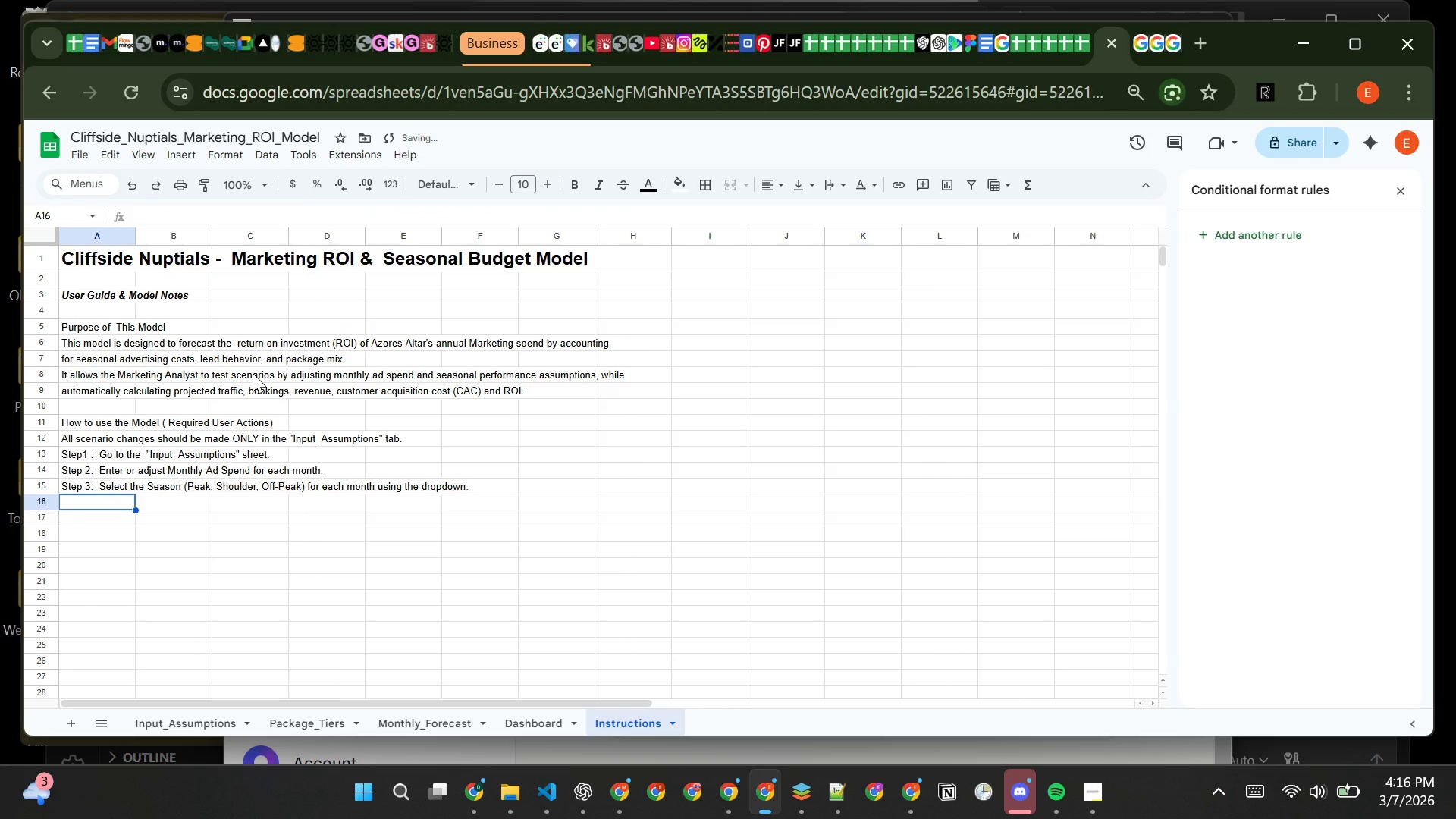 
 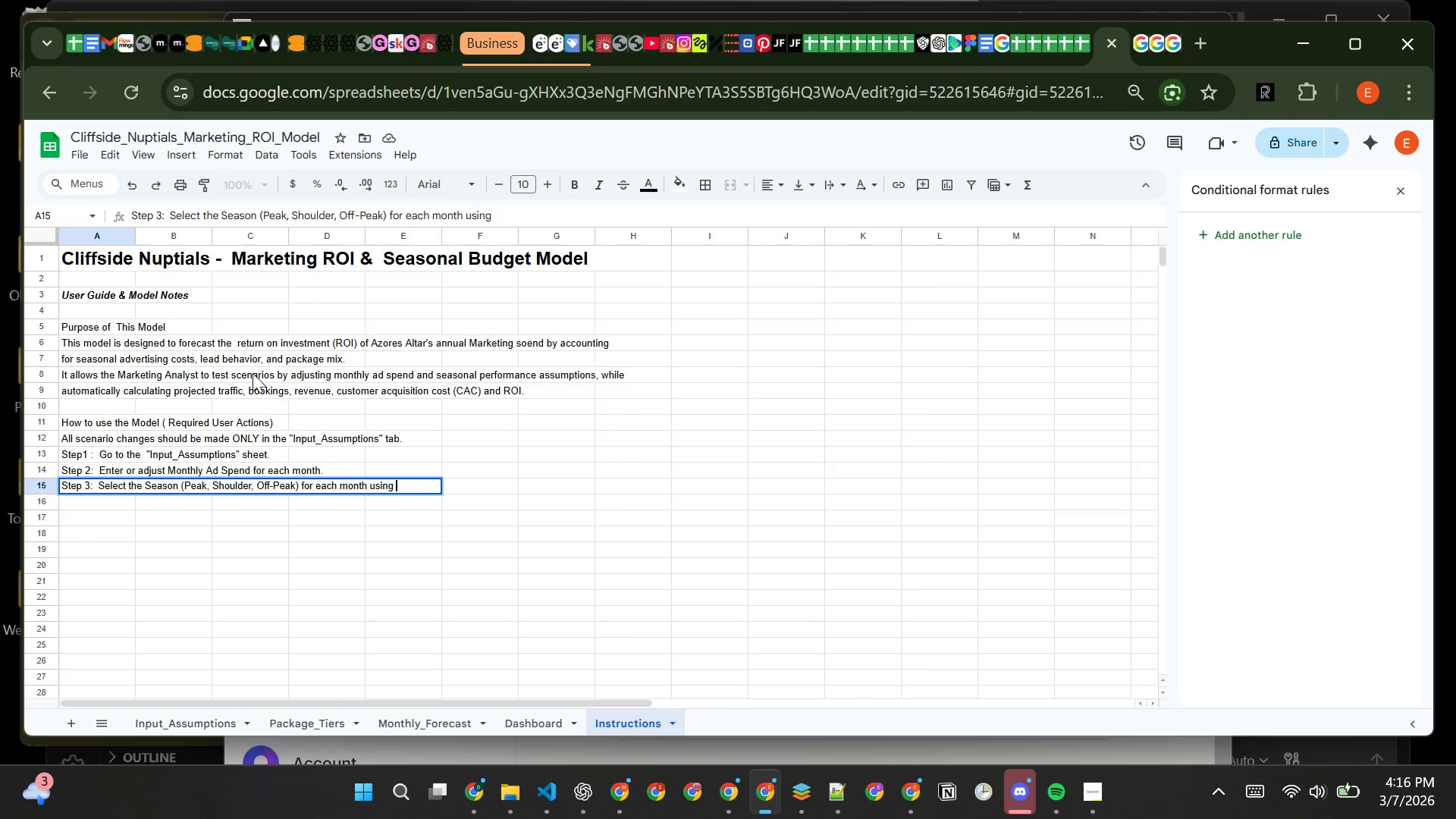 
key(Enter)
 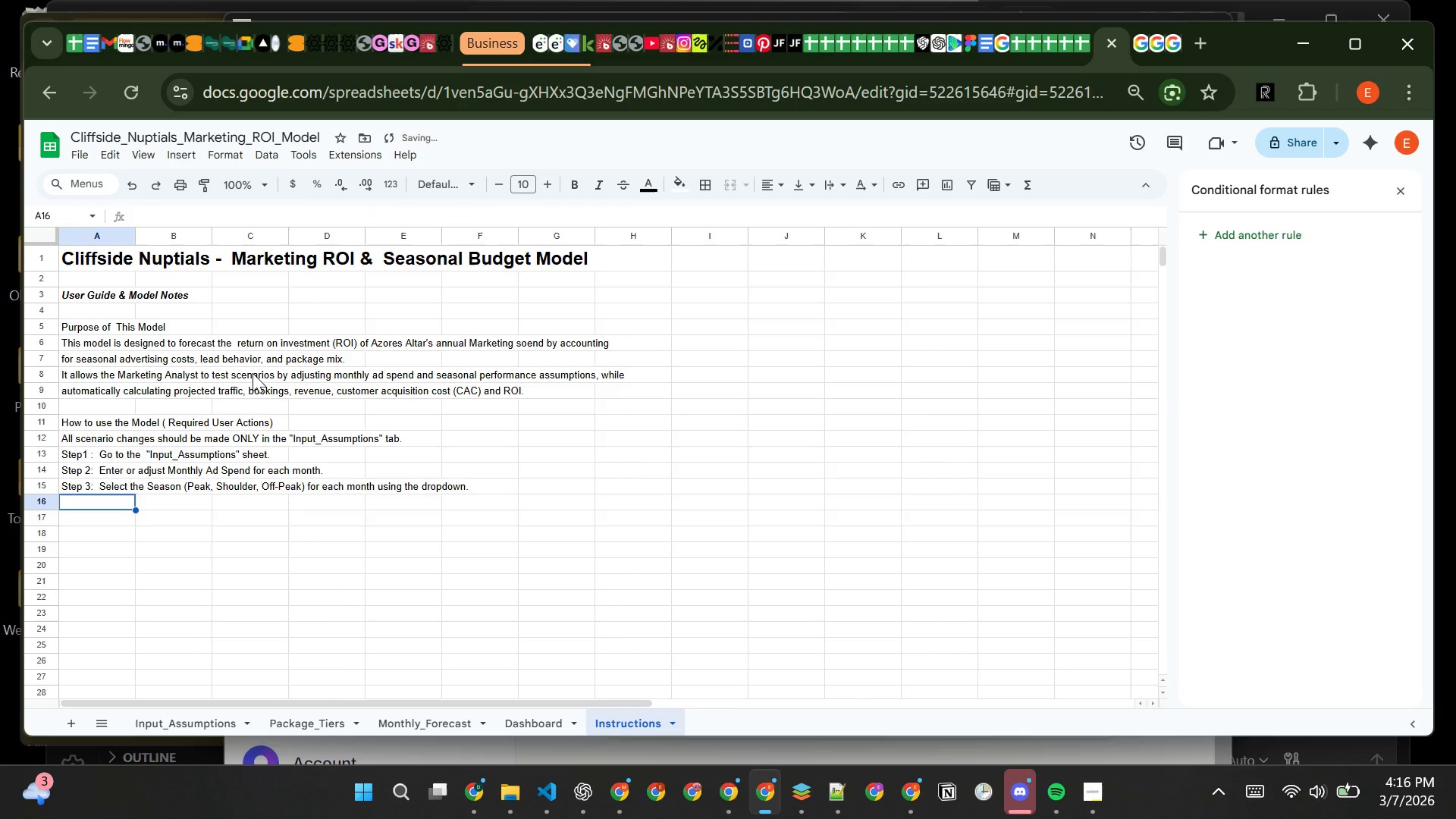 
type(Step 4: If needed)
 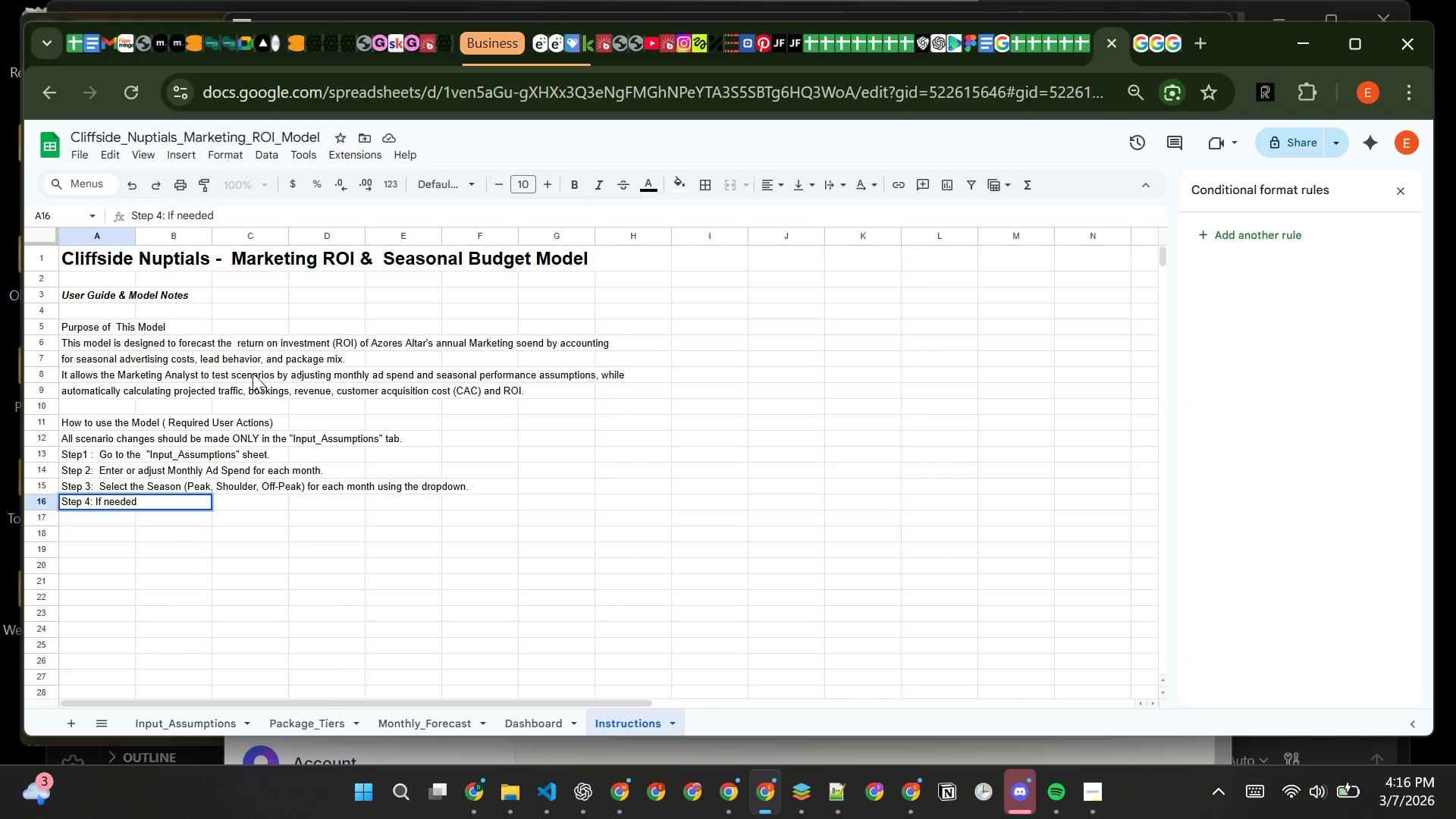 
left_click([95, 504])
 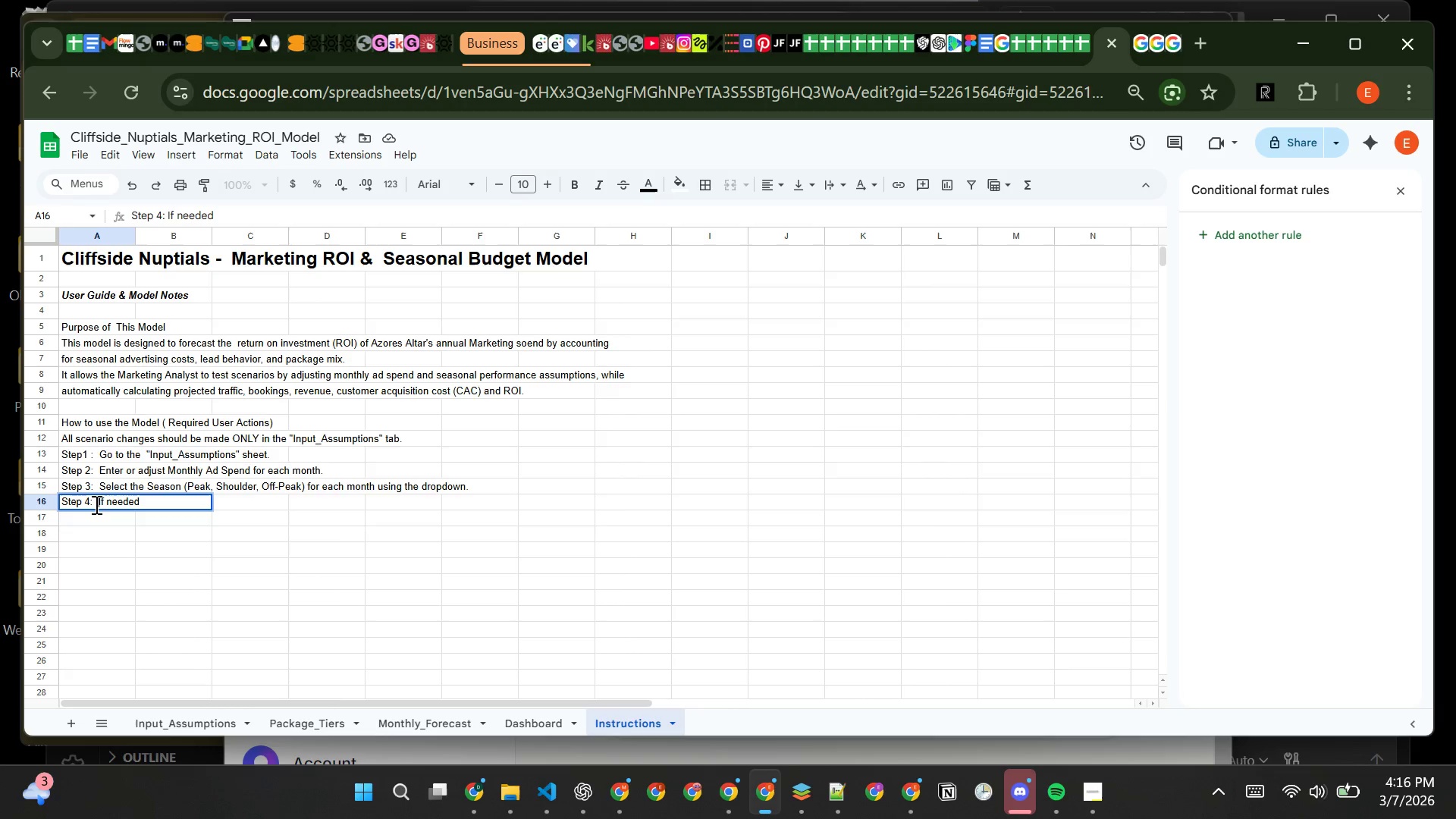 
key(Space)
 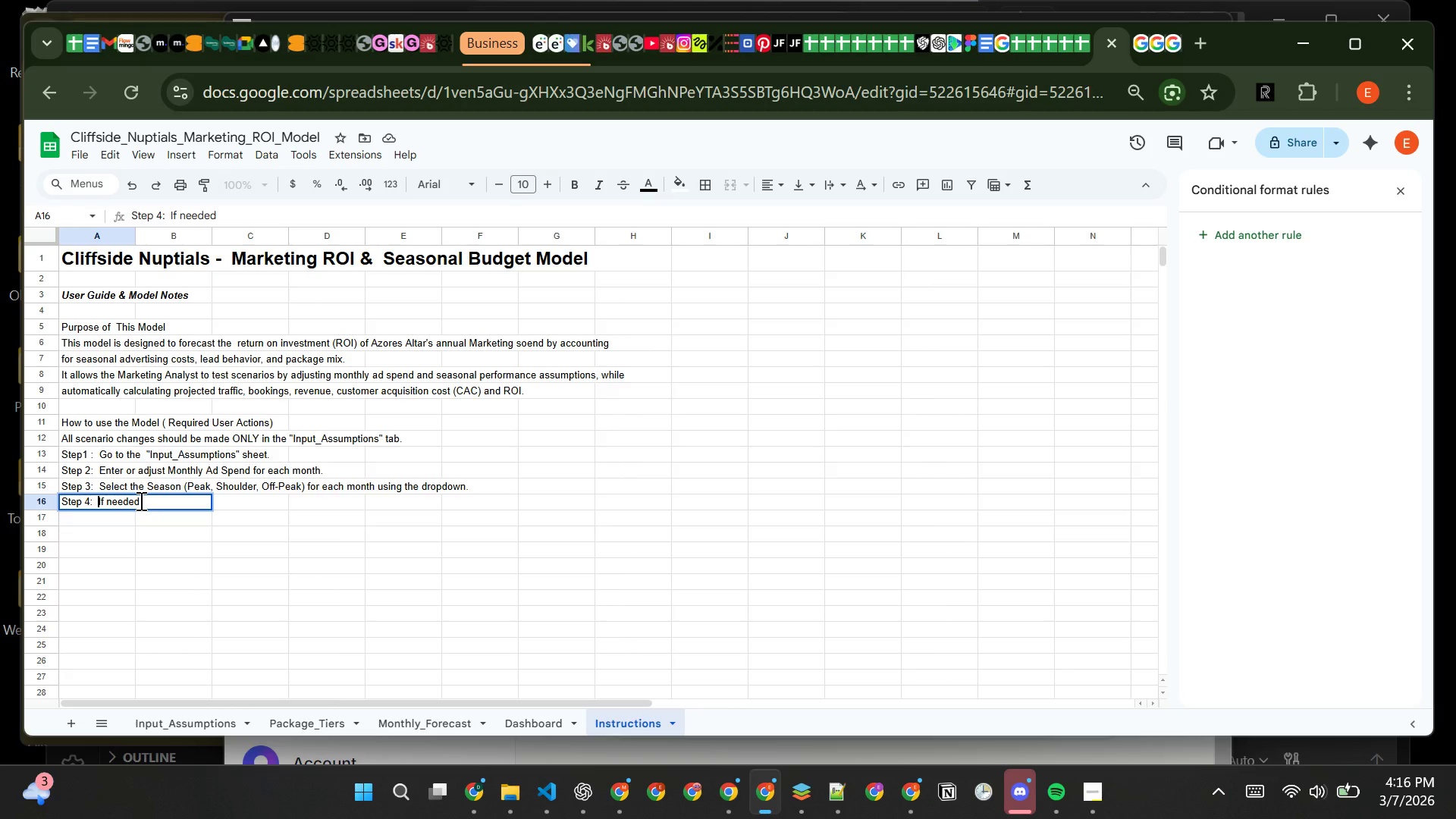 
left_click([140, 500])
 